 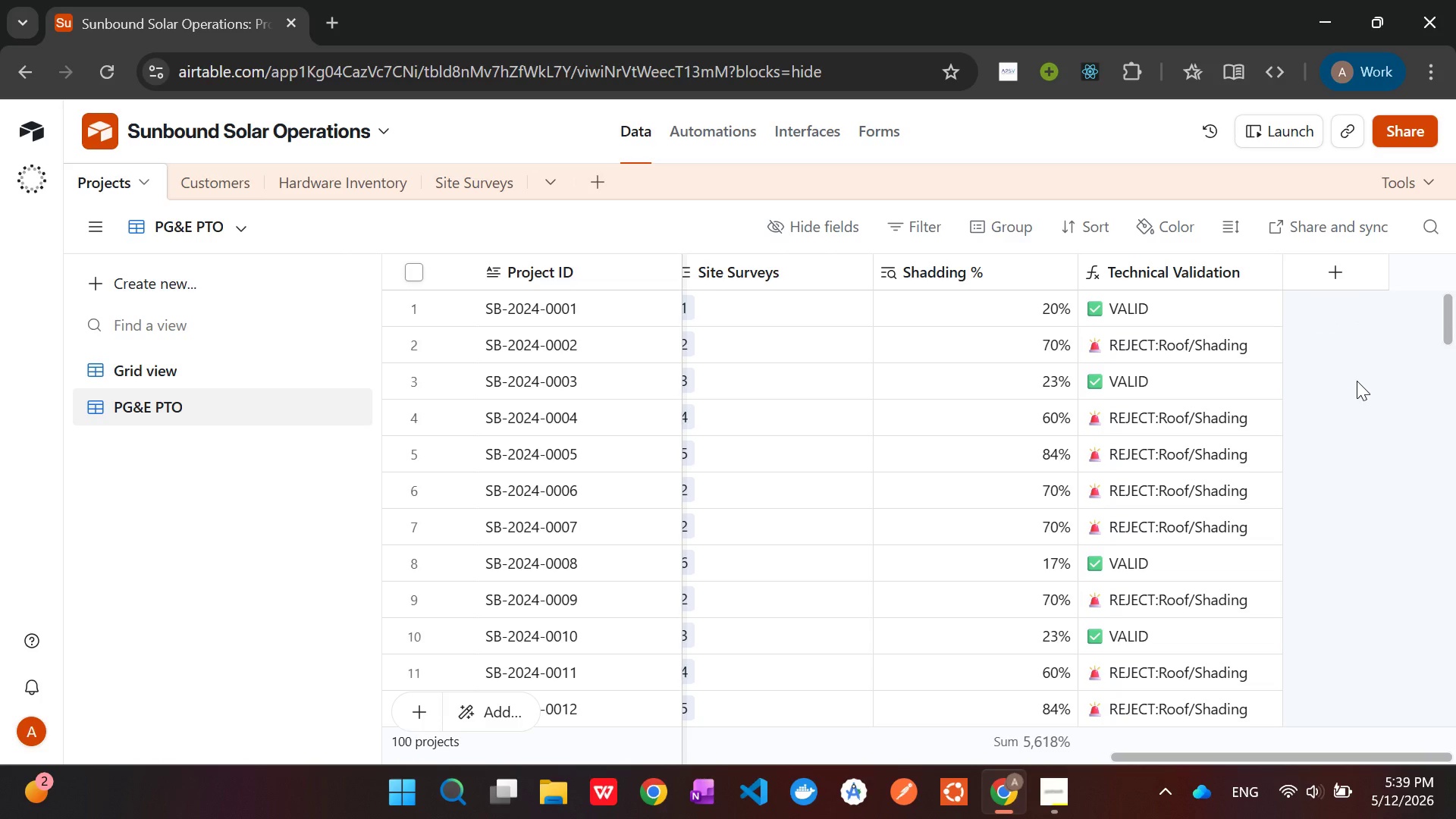 
left_click([1347, 272])
 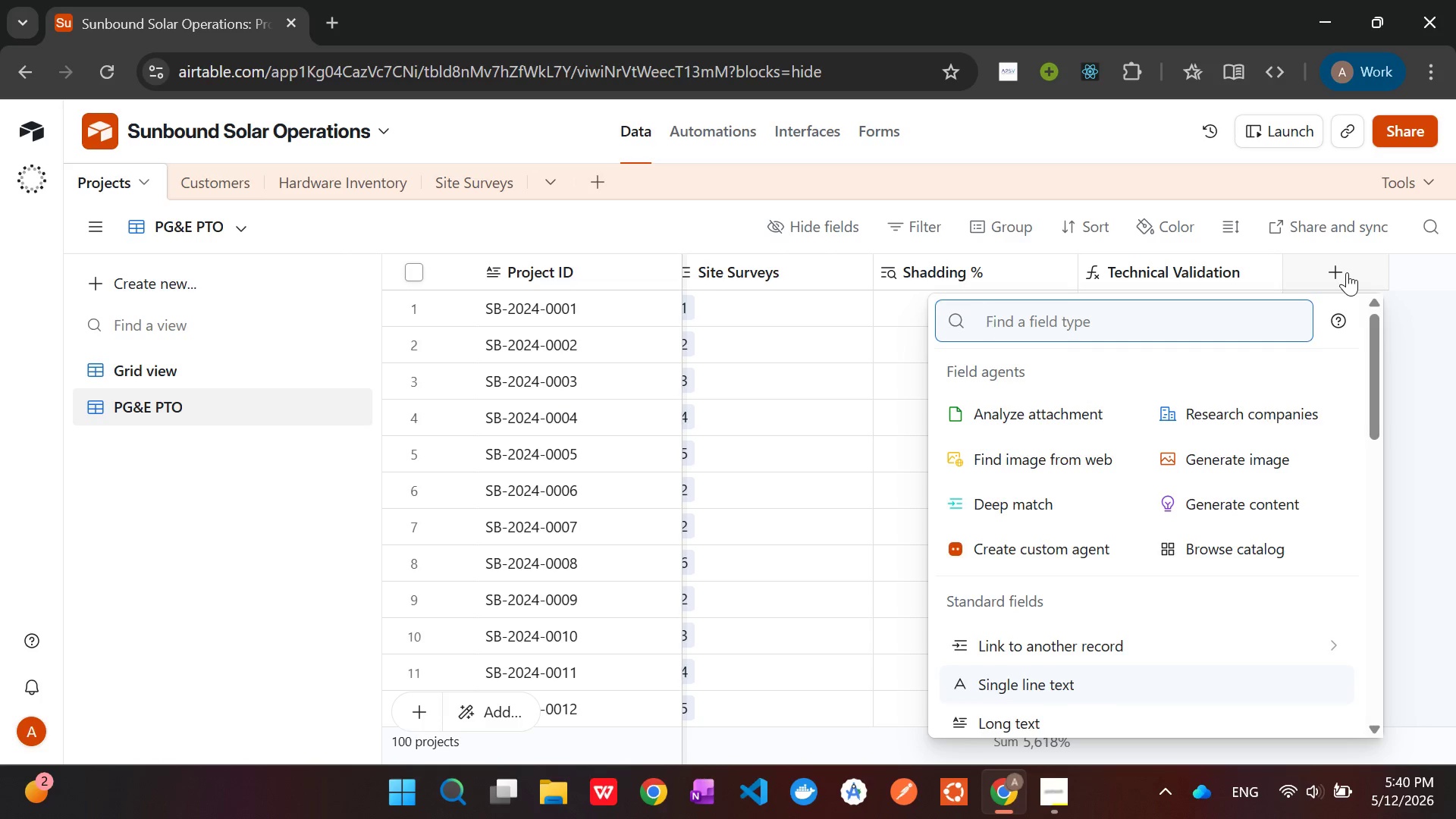 
wait(68.17)
 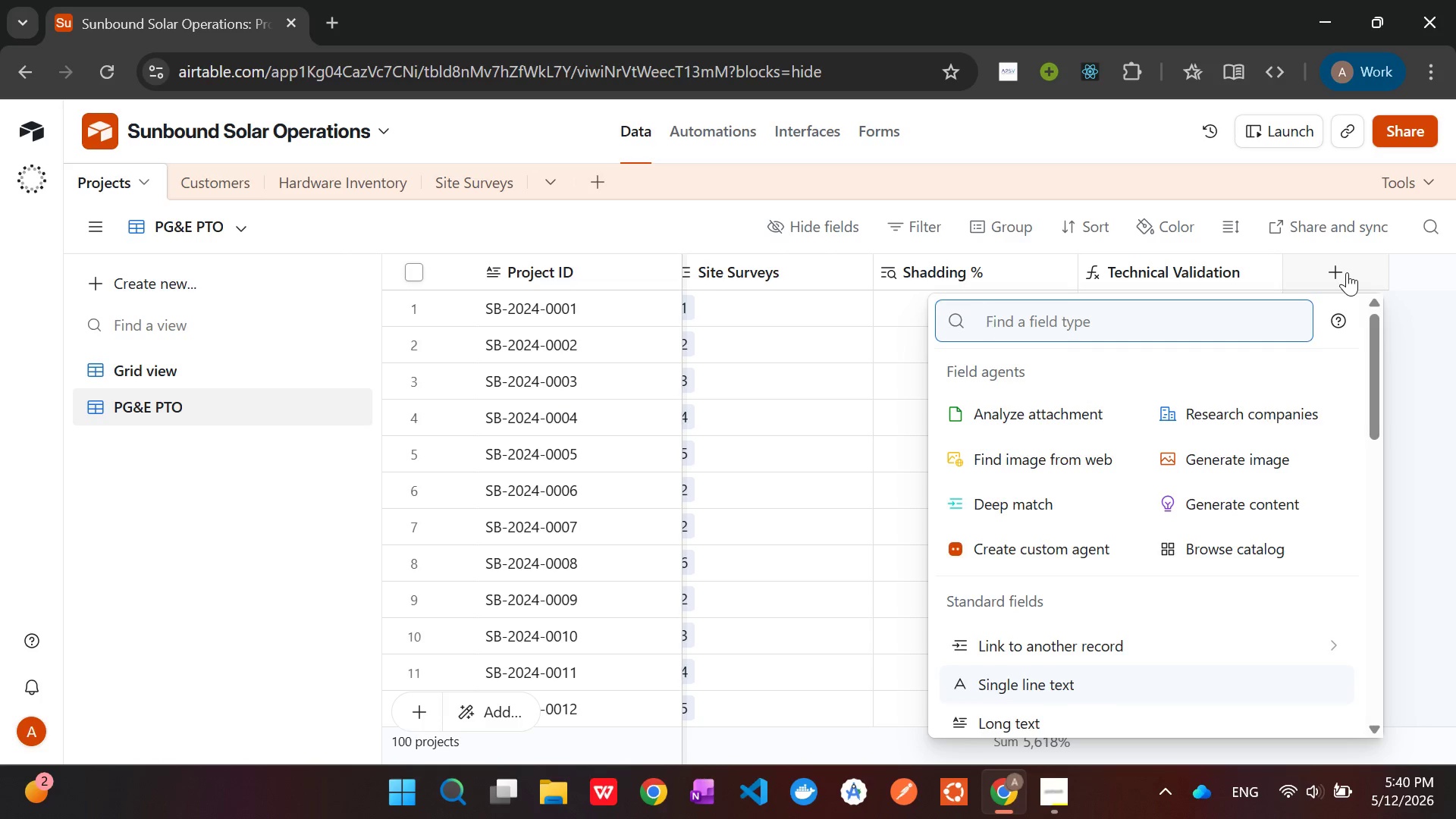 
left_click([1116, 333])
 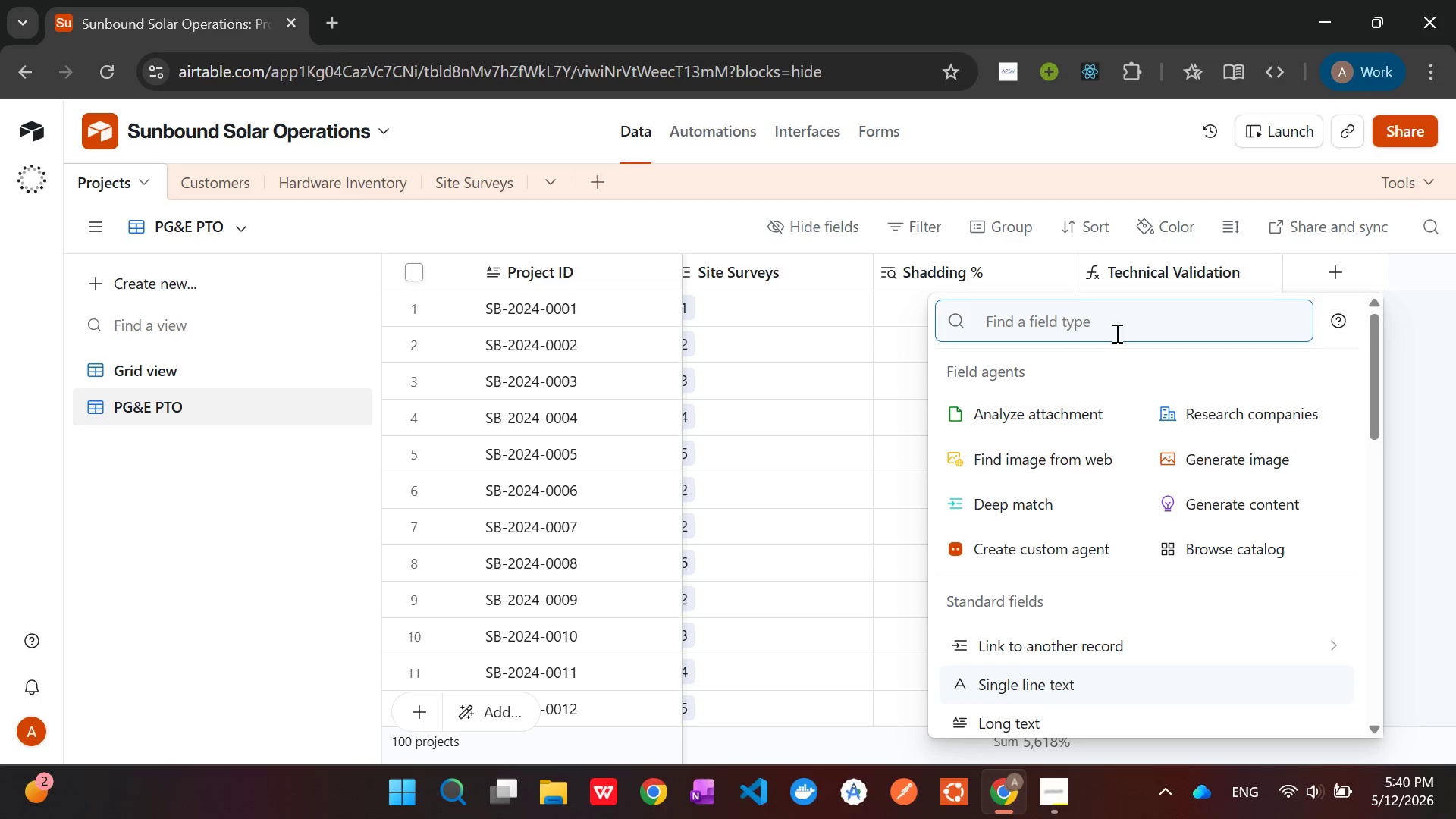 
wait(8.53)
 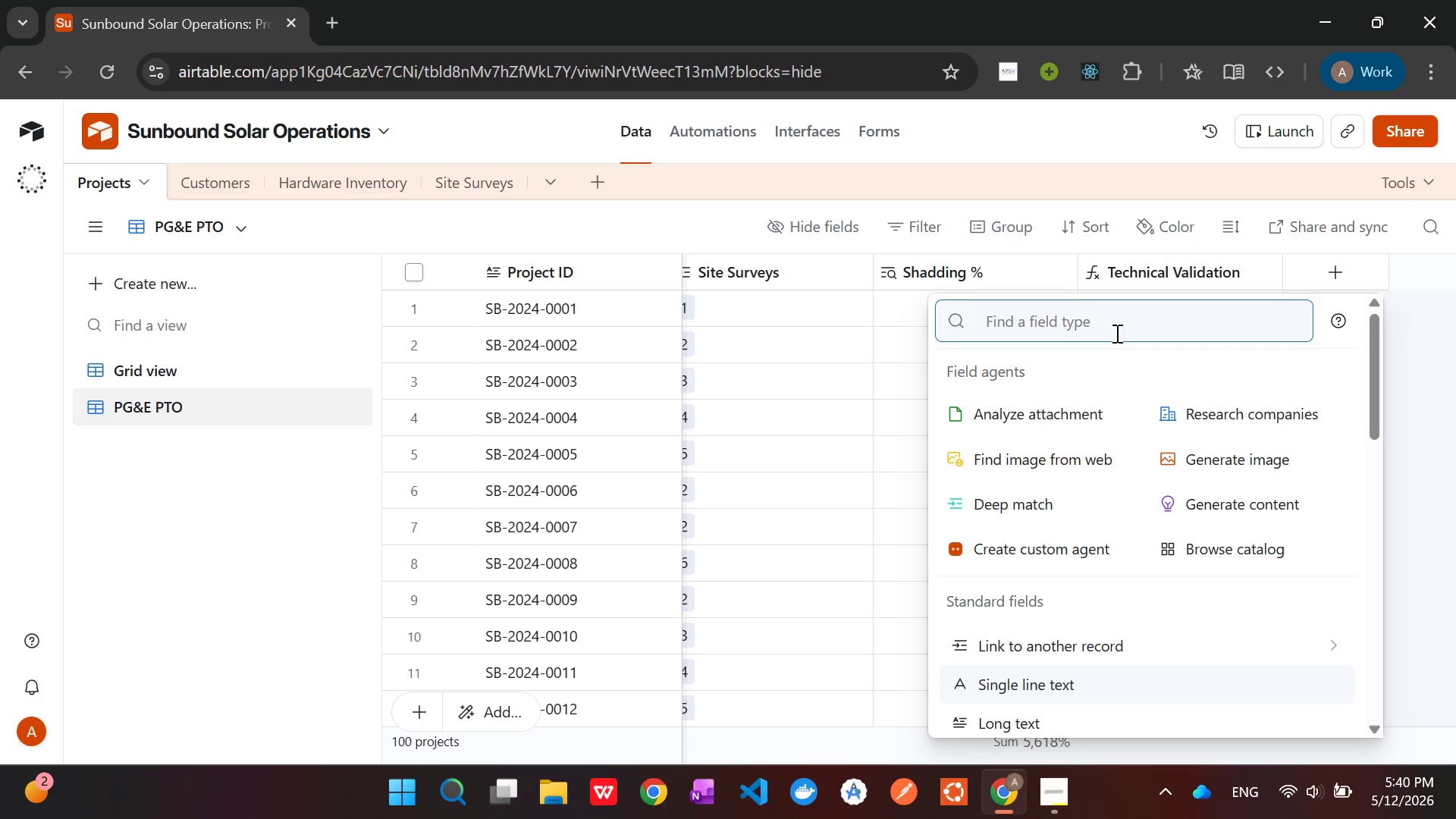 
left_click([916, 215])
 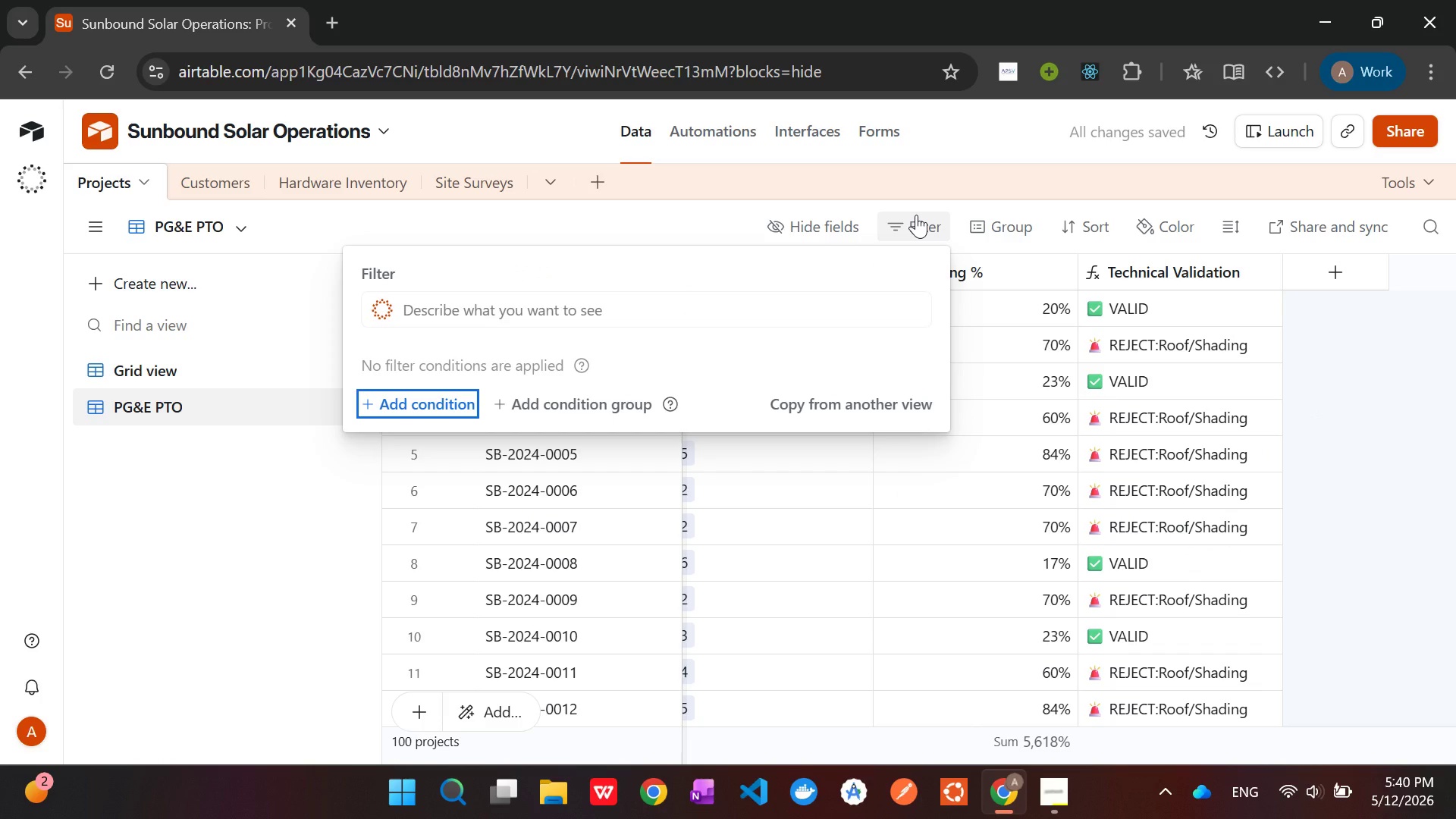 
wait(6.88)
 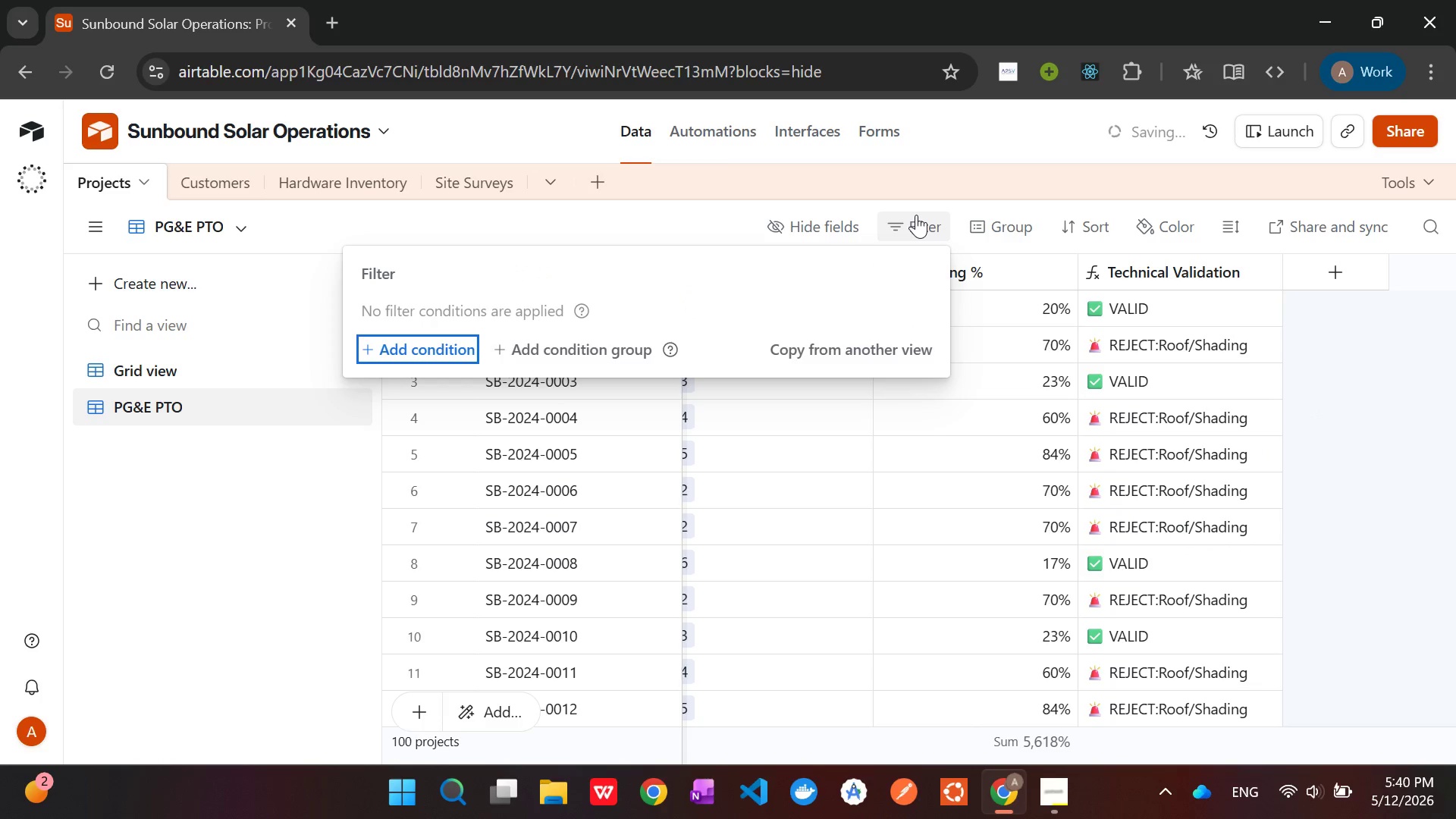 
left_click([411, 408])
 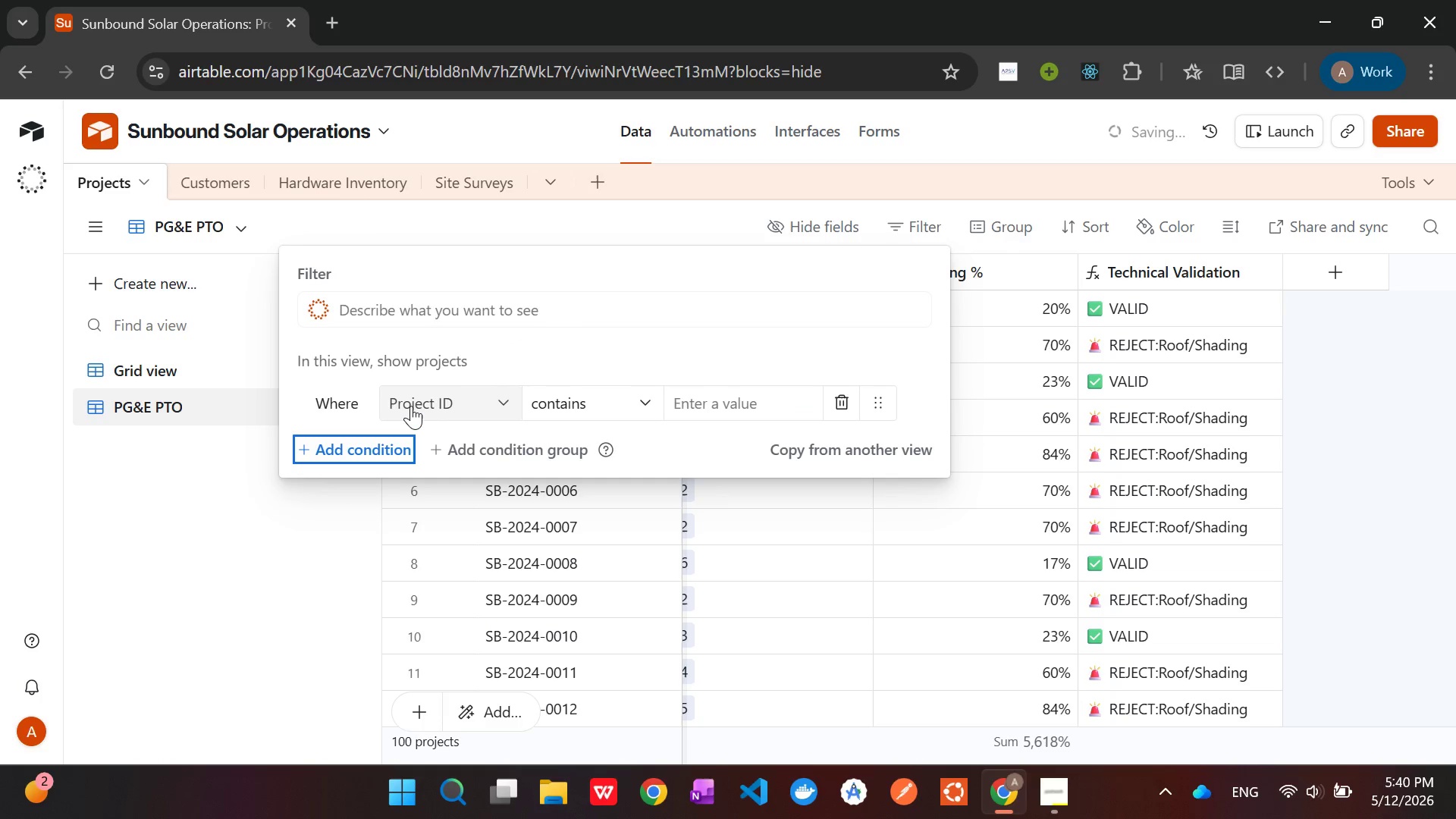 
wait(5.23)
 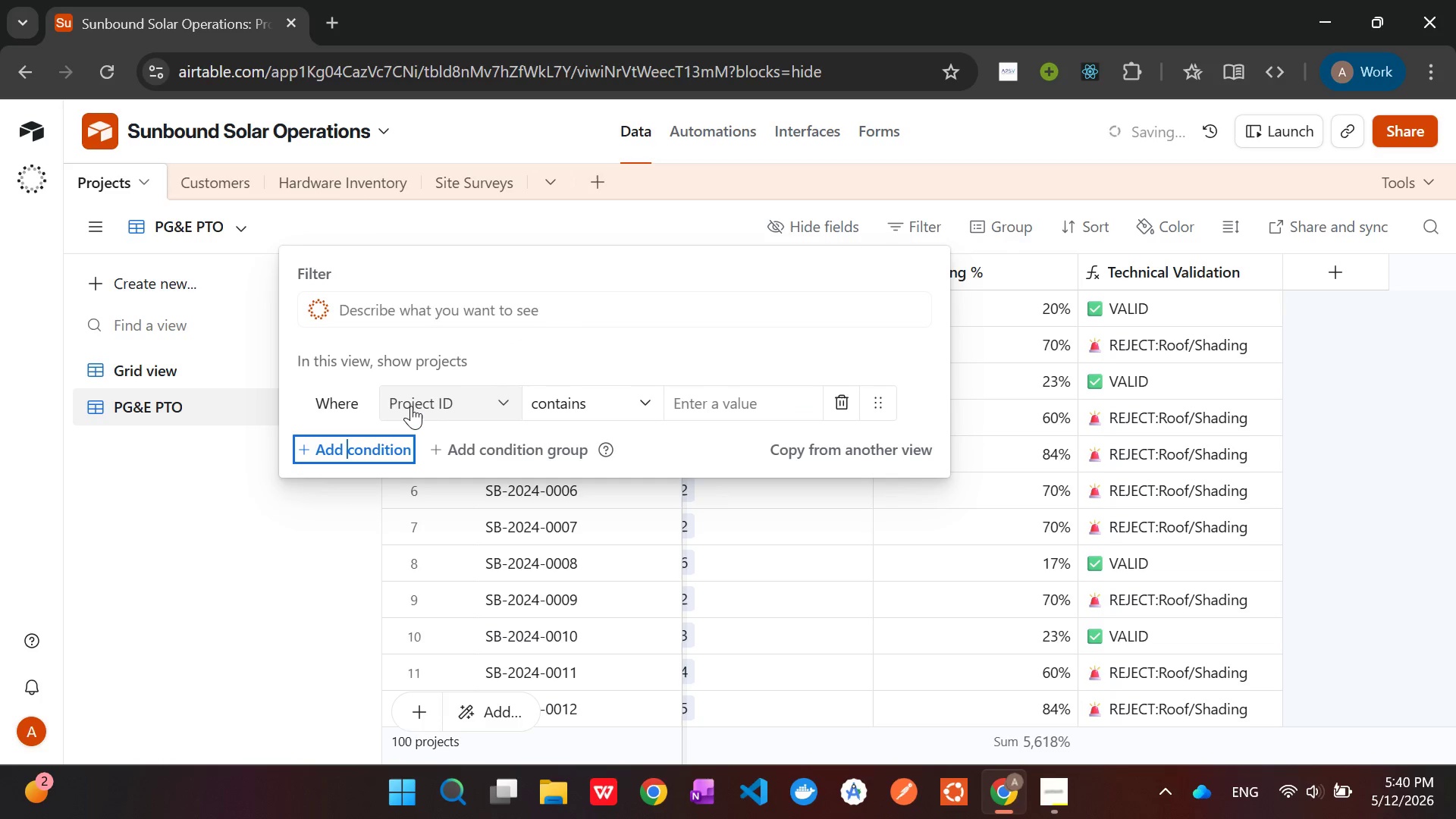 
left_click([411, 406])
 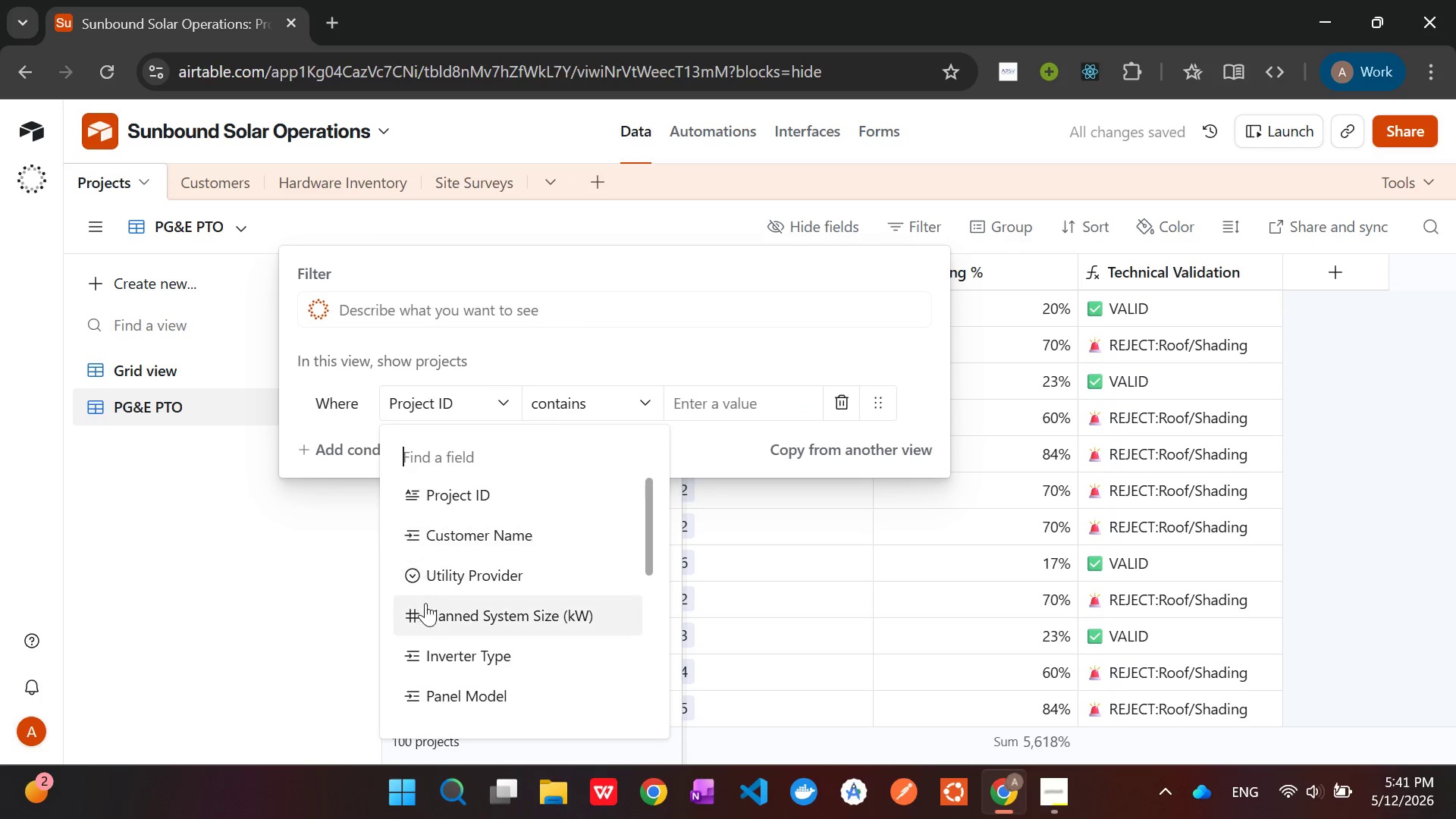 
left_click([432, 572])
 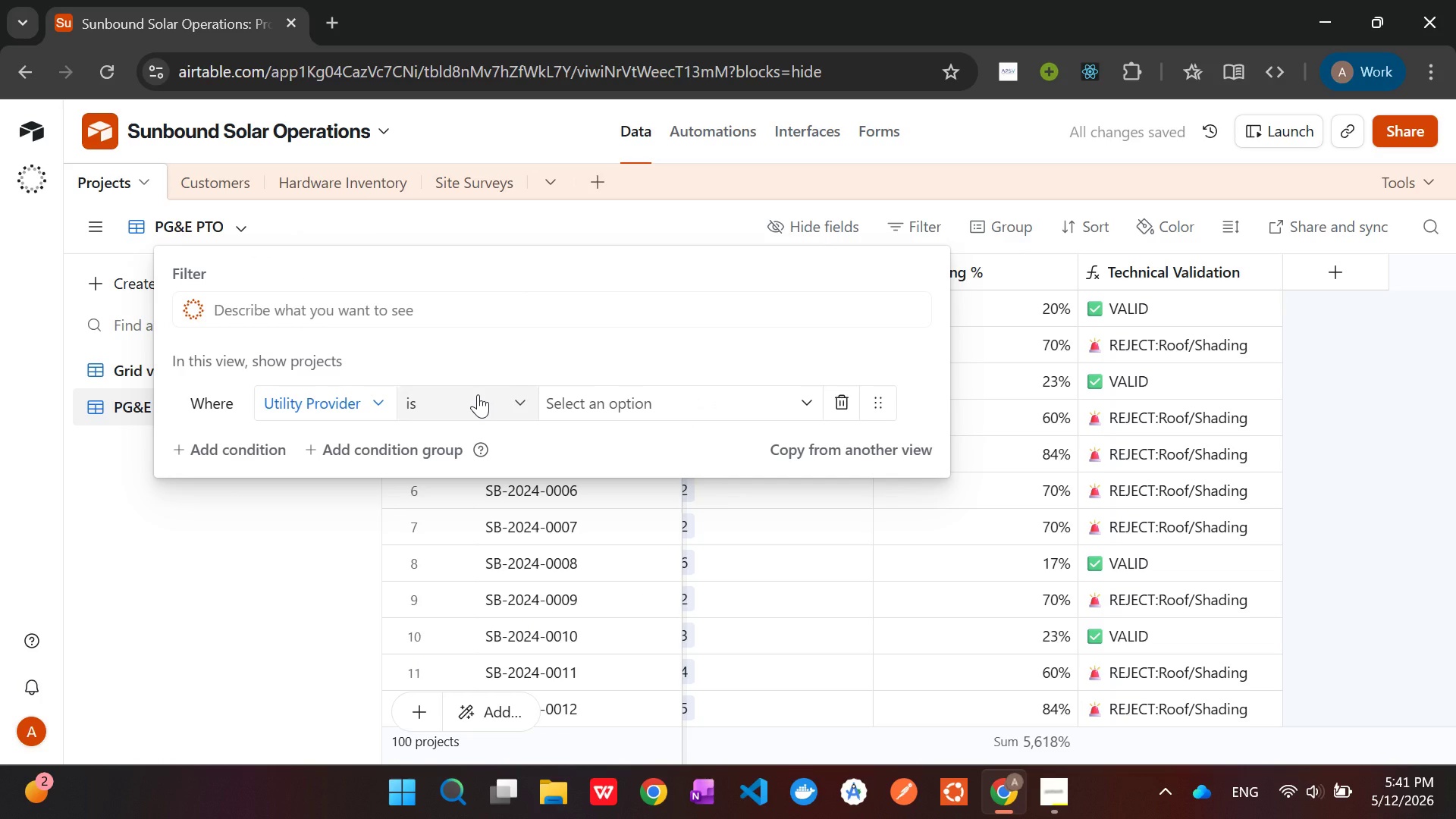 
wait(5.75)
 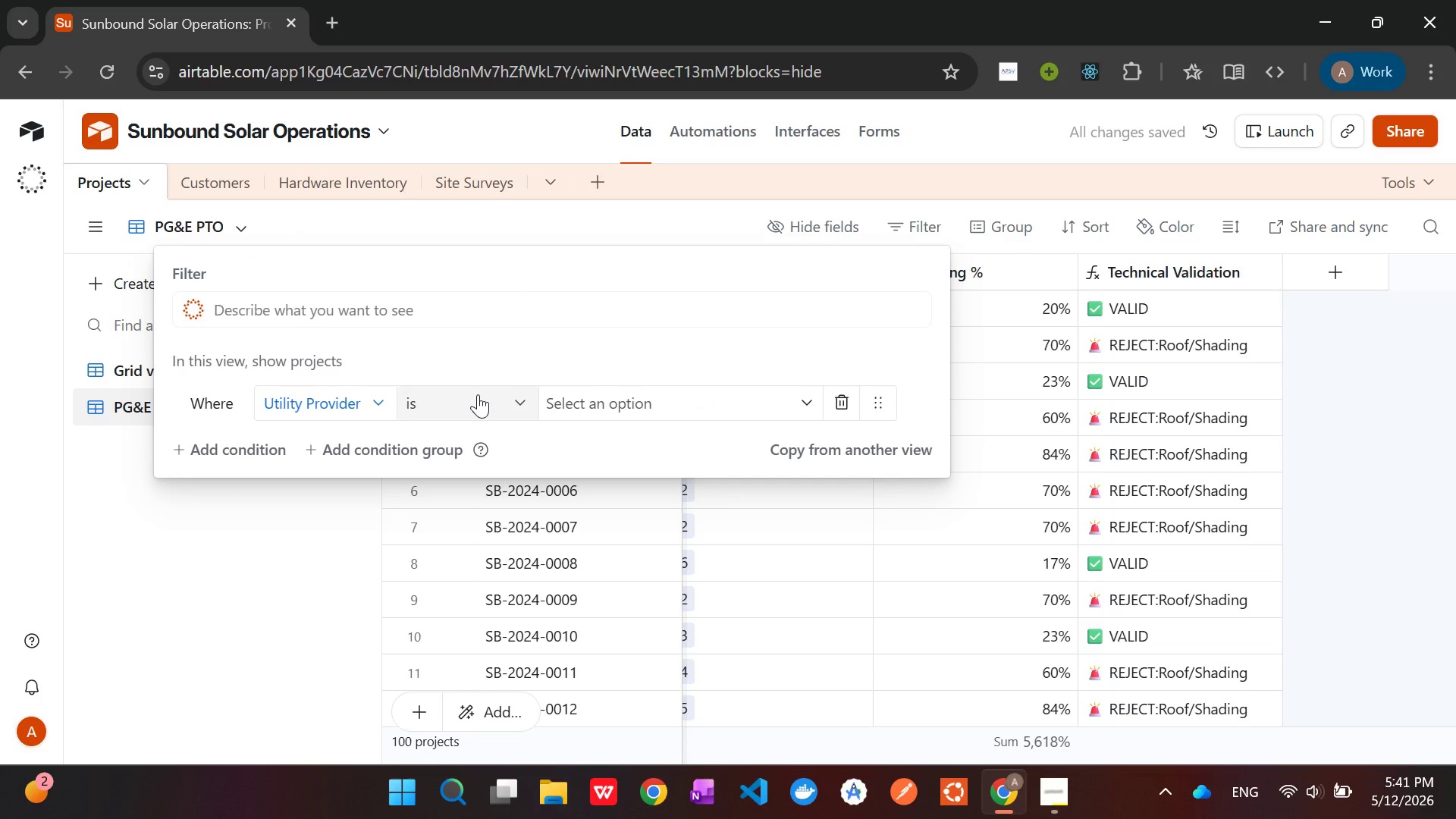 
left_click([585, 402])
 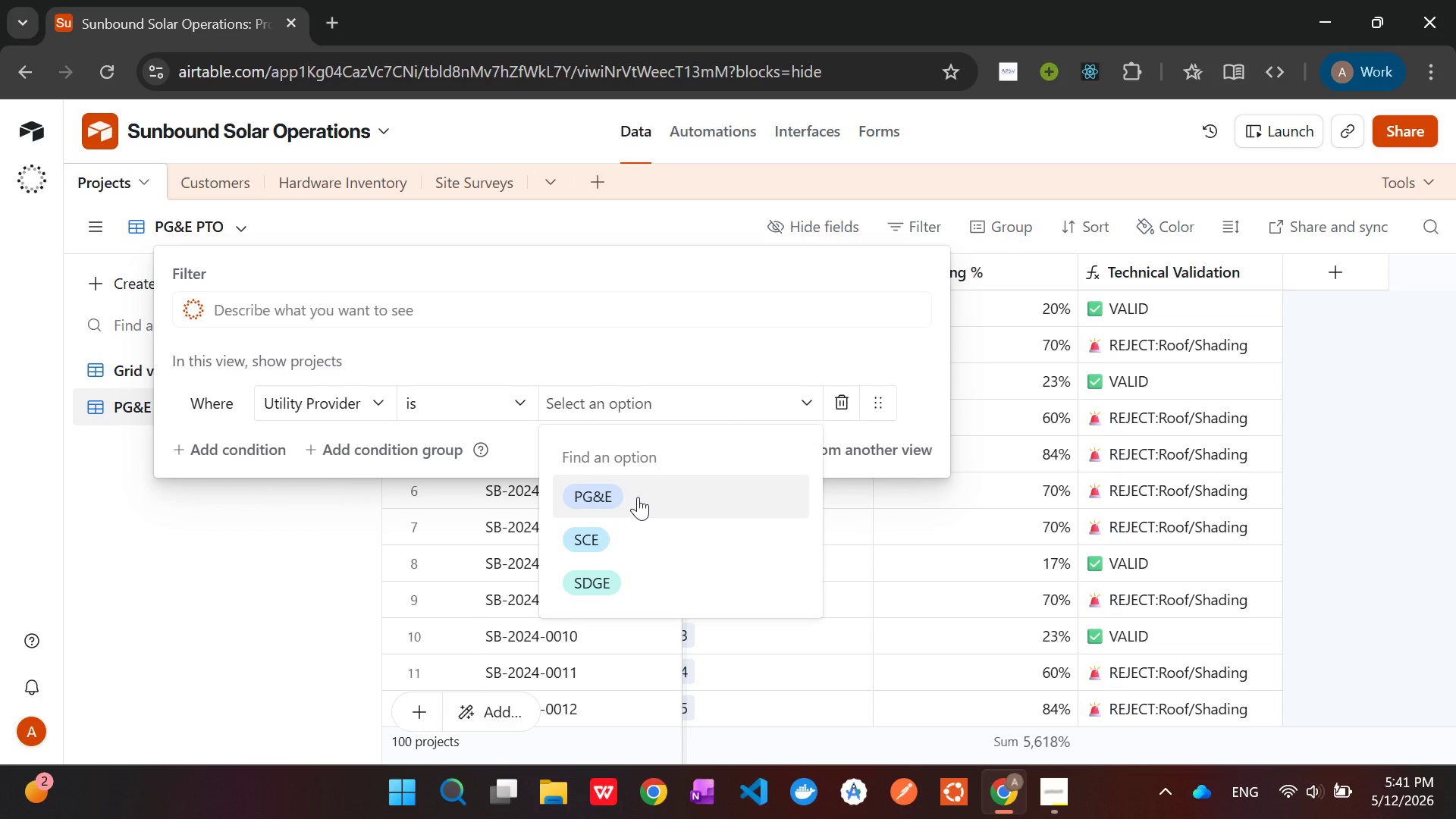 
left_click([638, 497])
 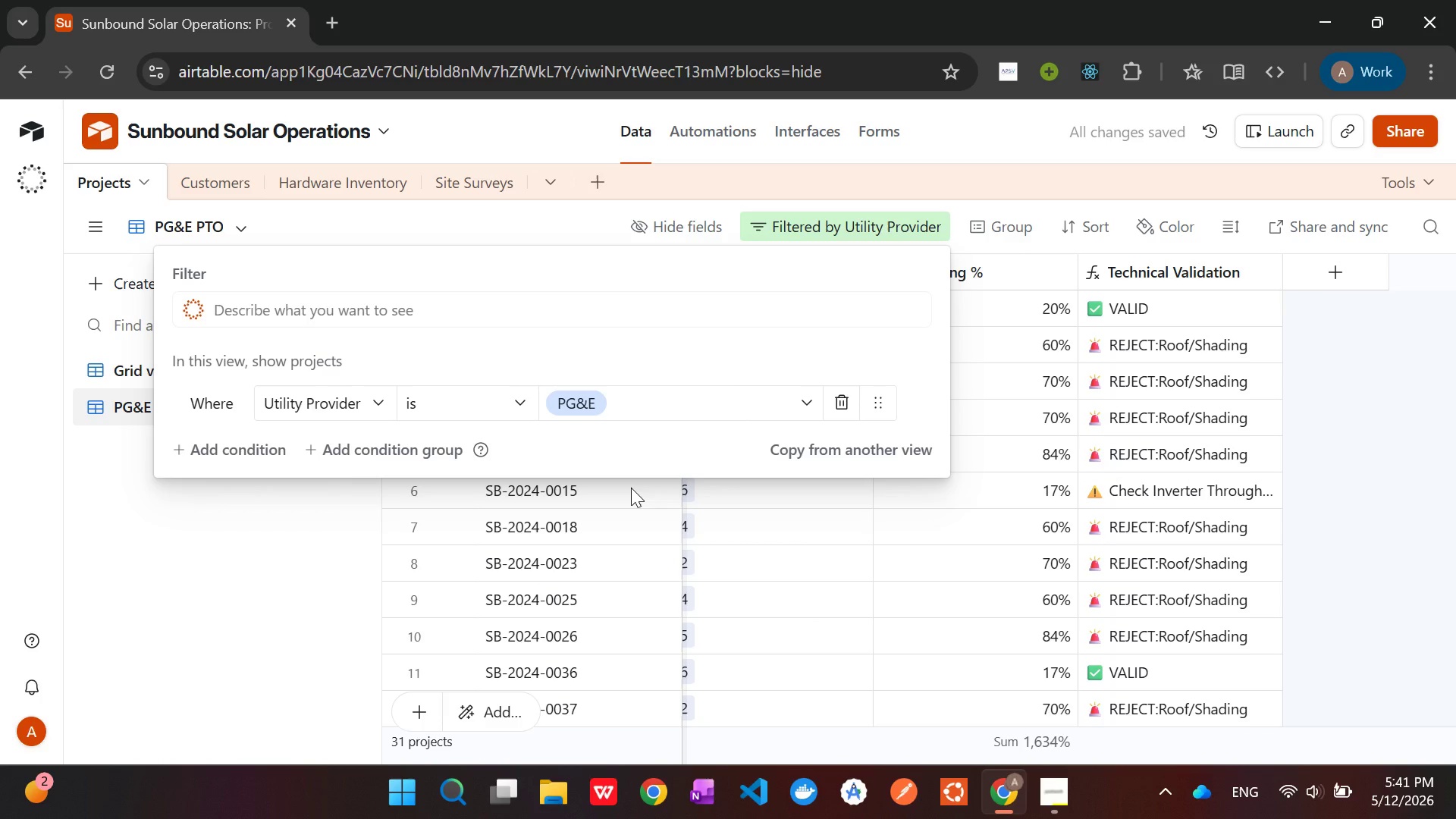 
left_click([1313, 445])
 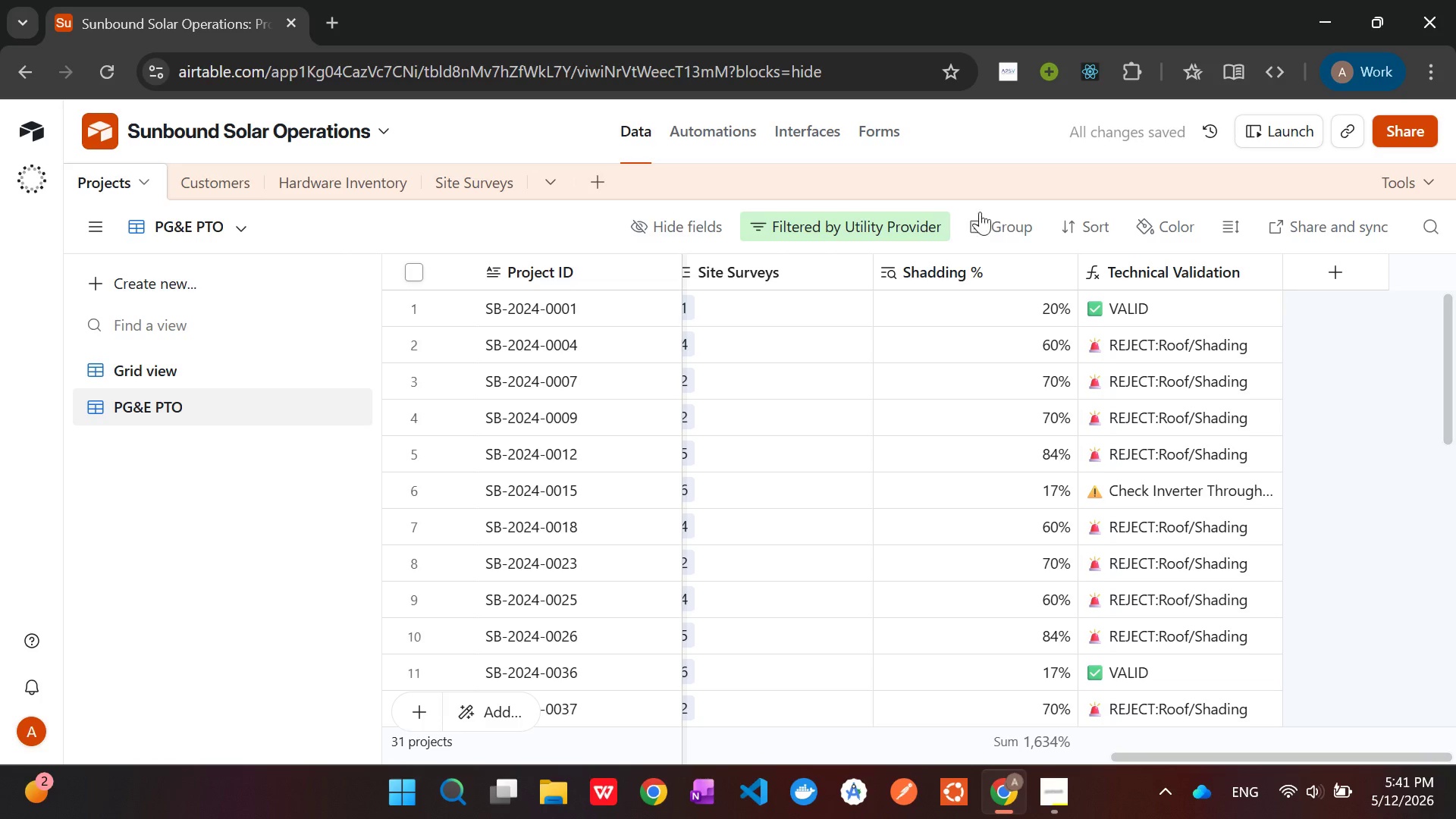 
left_click([1018, 211])
 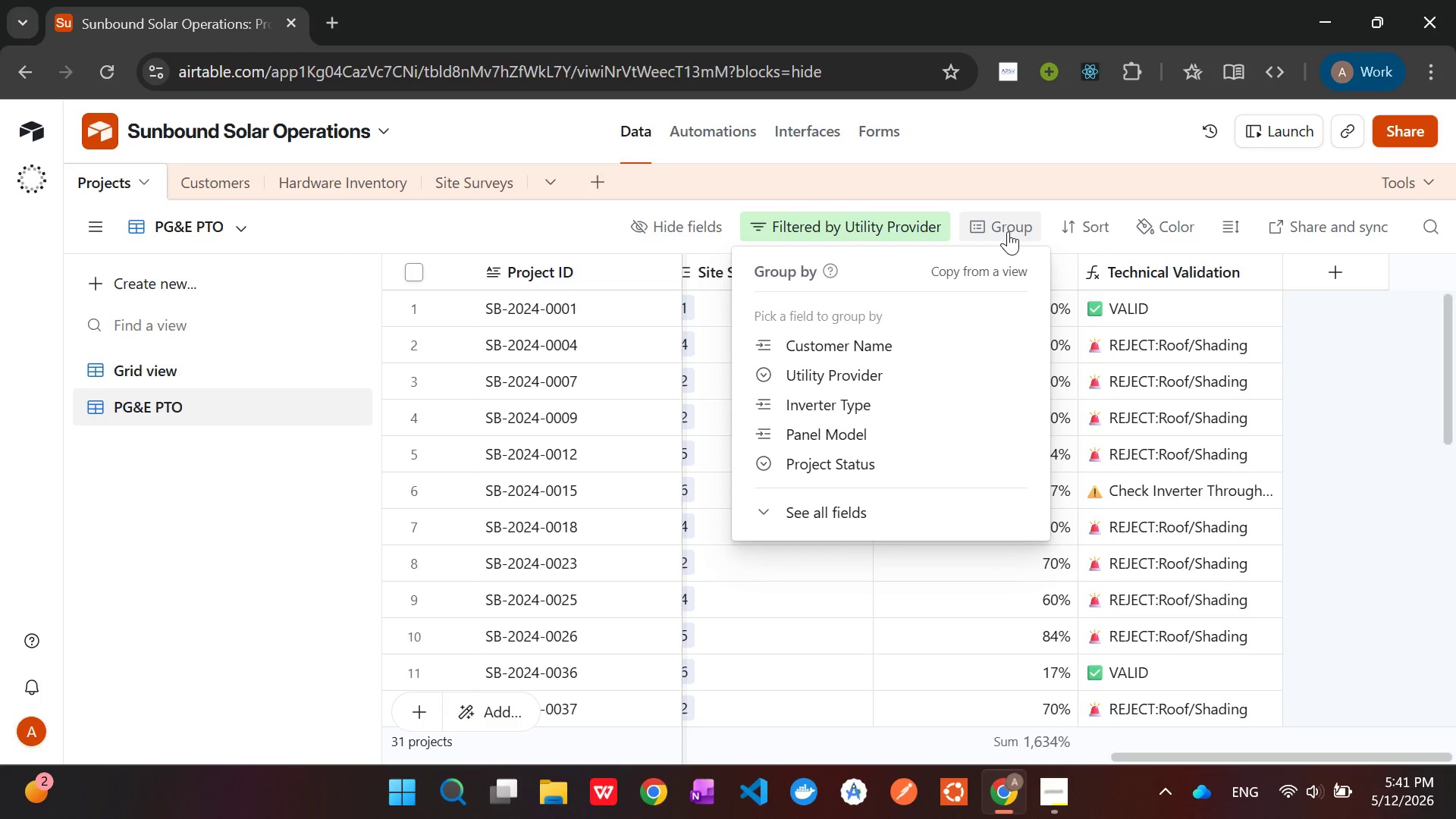 
wait(38.95)
 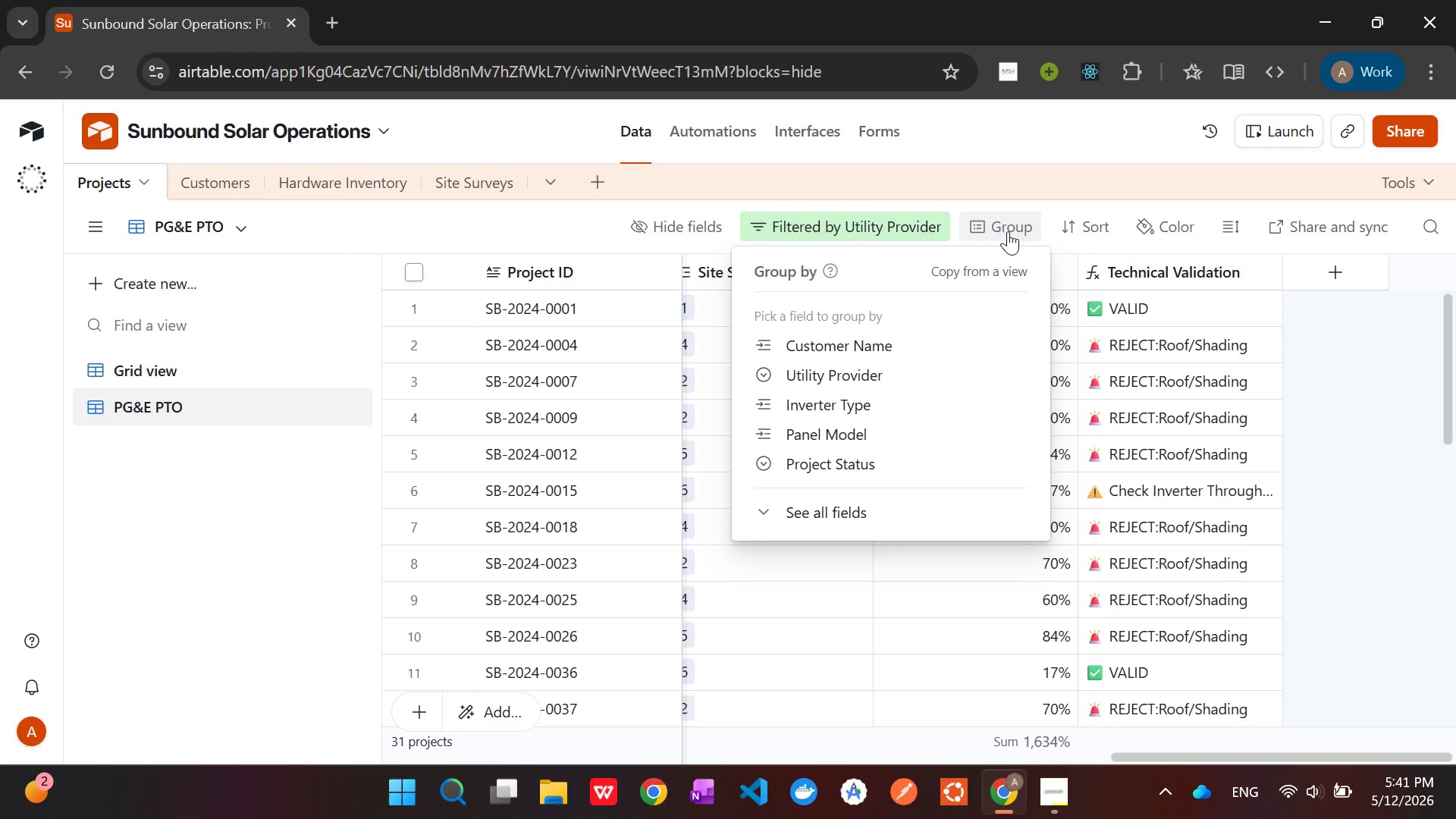 
left_click([833, 459])
 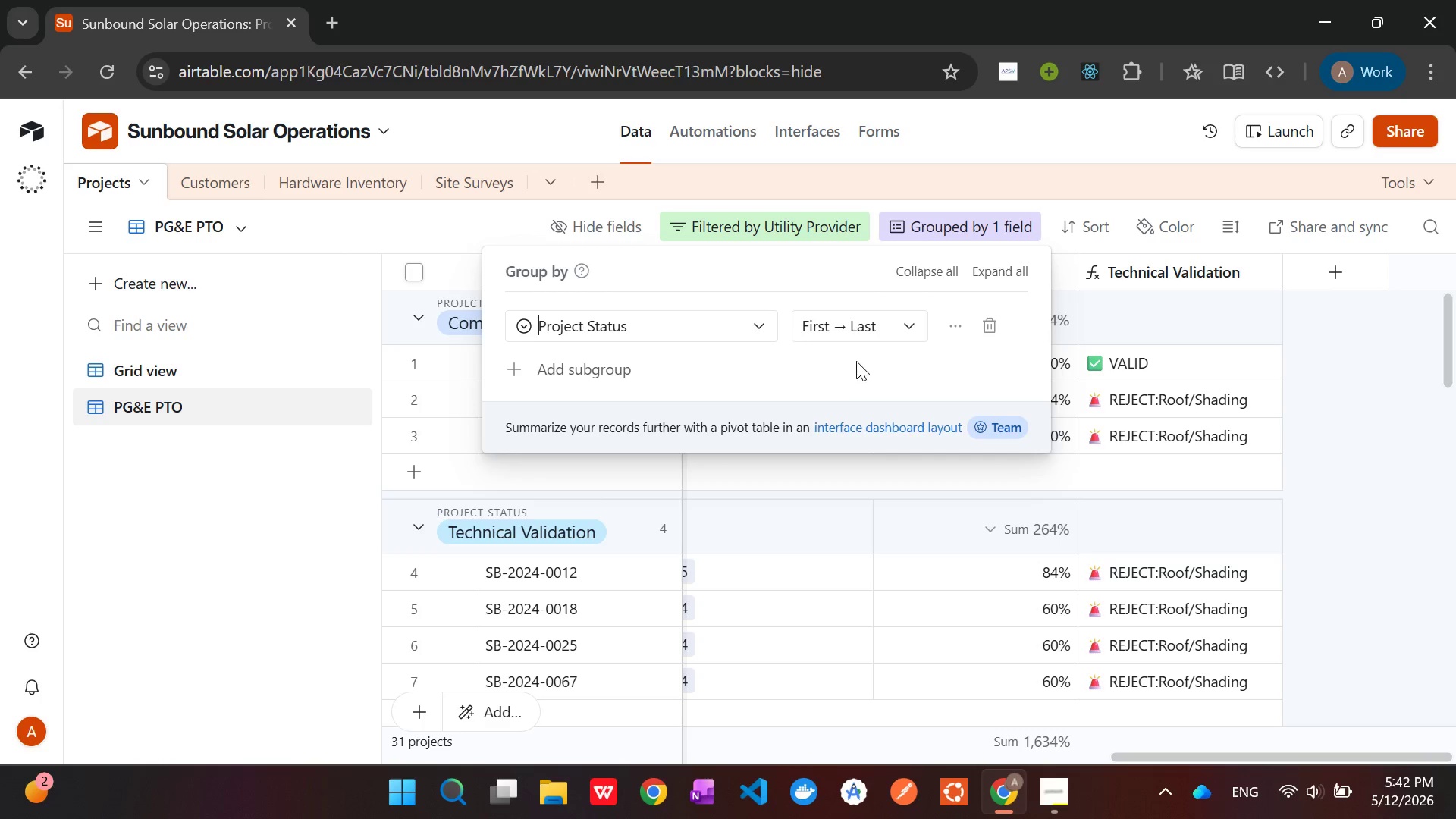 
wait(12.45)
 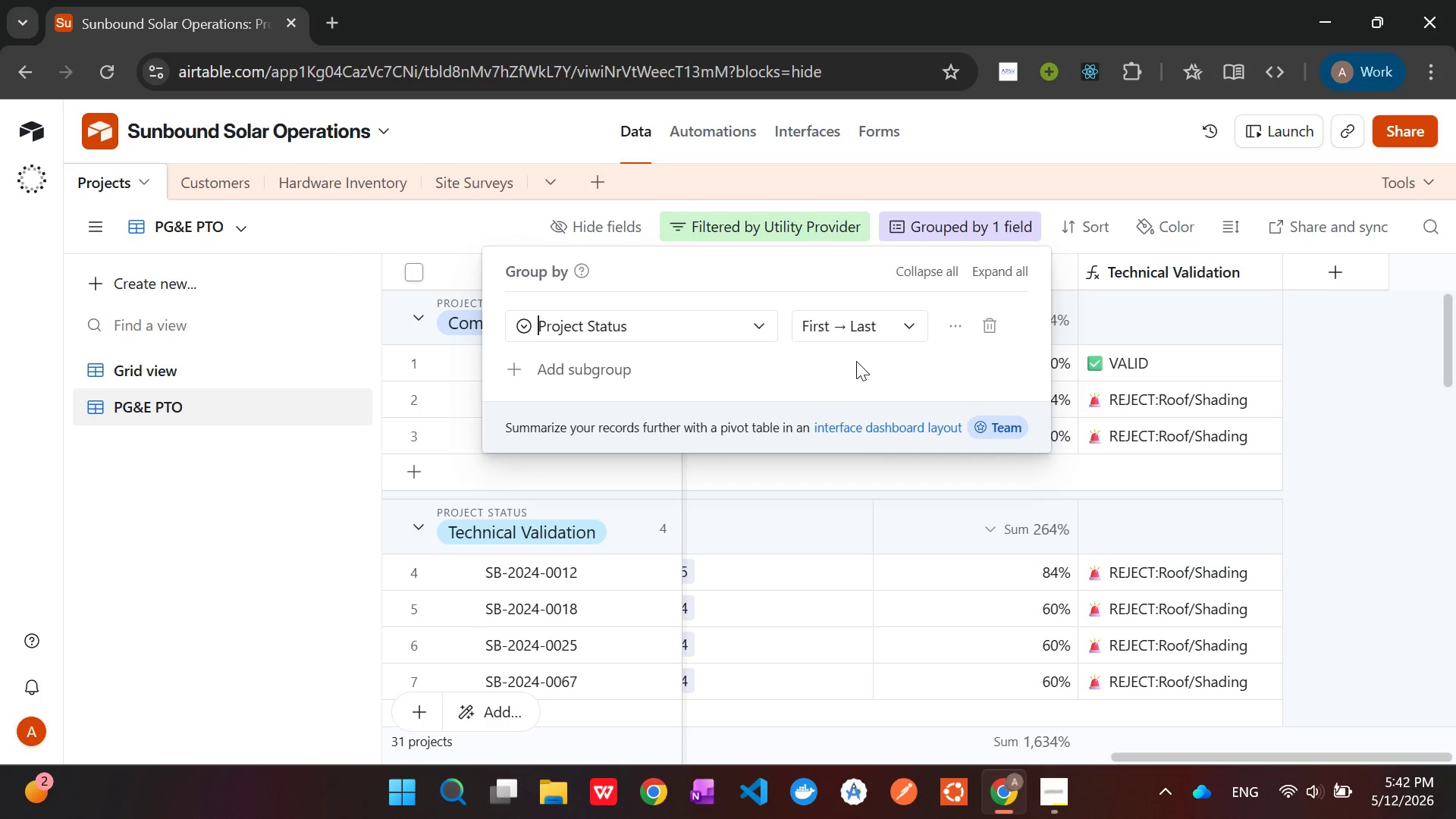 
left_click([207, 566])
 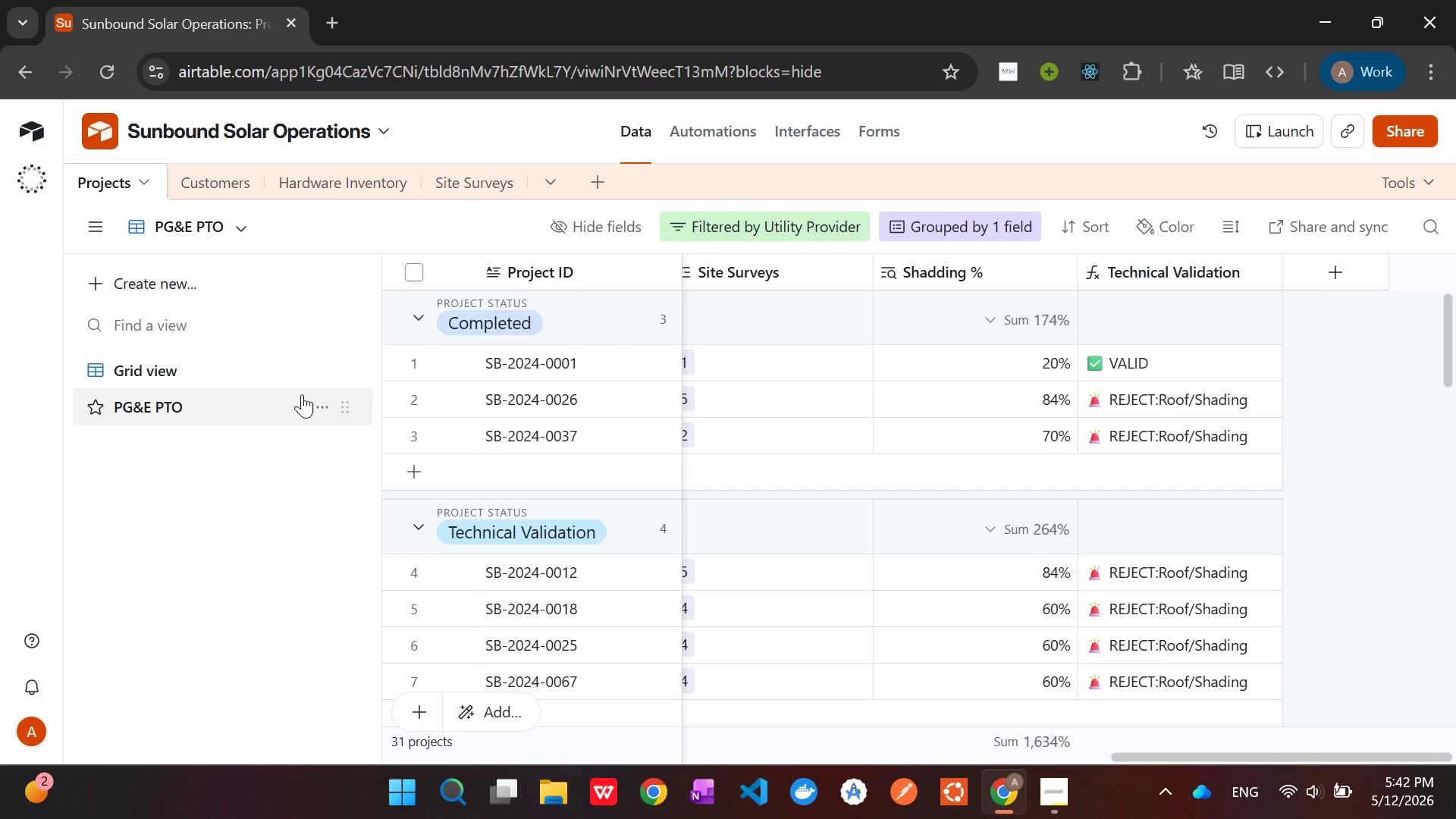 
left_click([325, 405])
 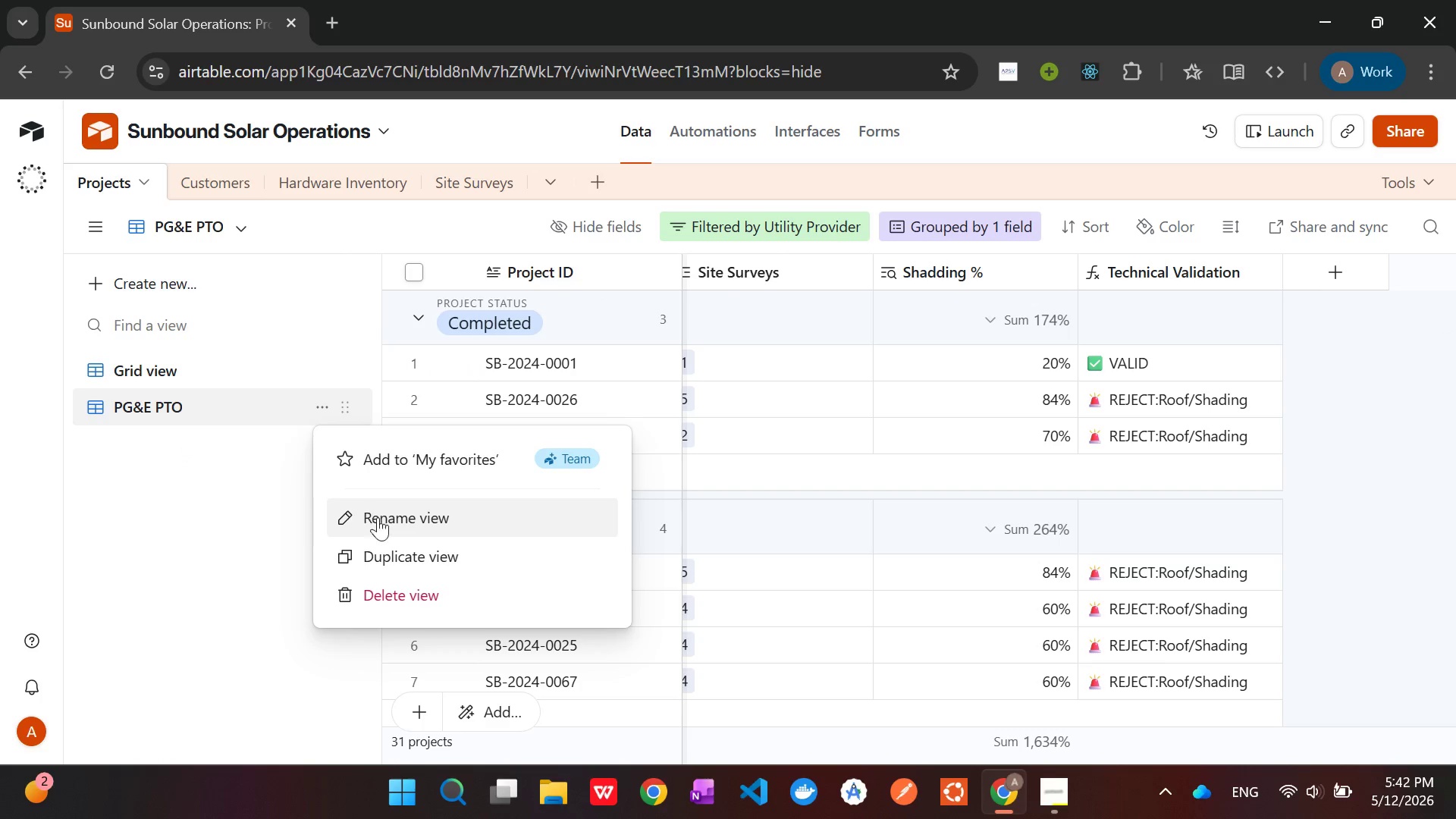 
left_click([388, 539])
 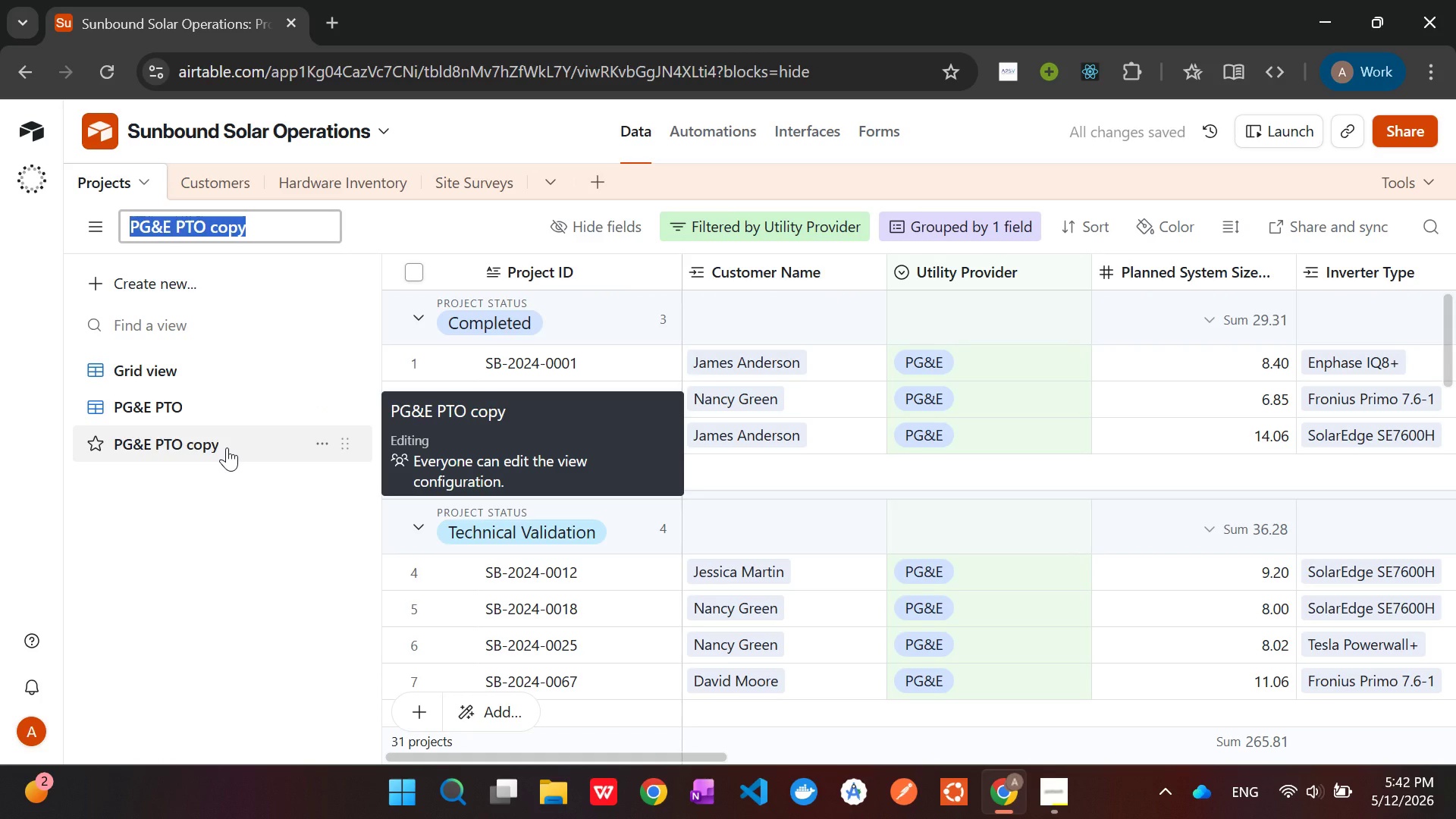 
wait(8.89)
 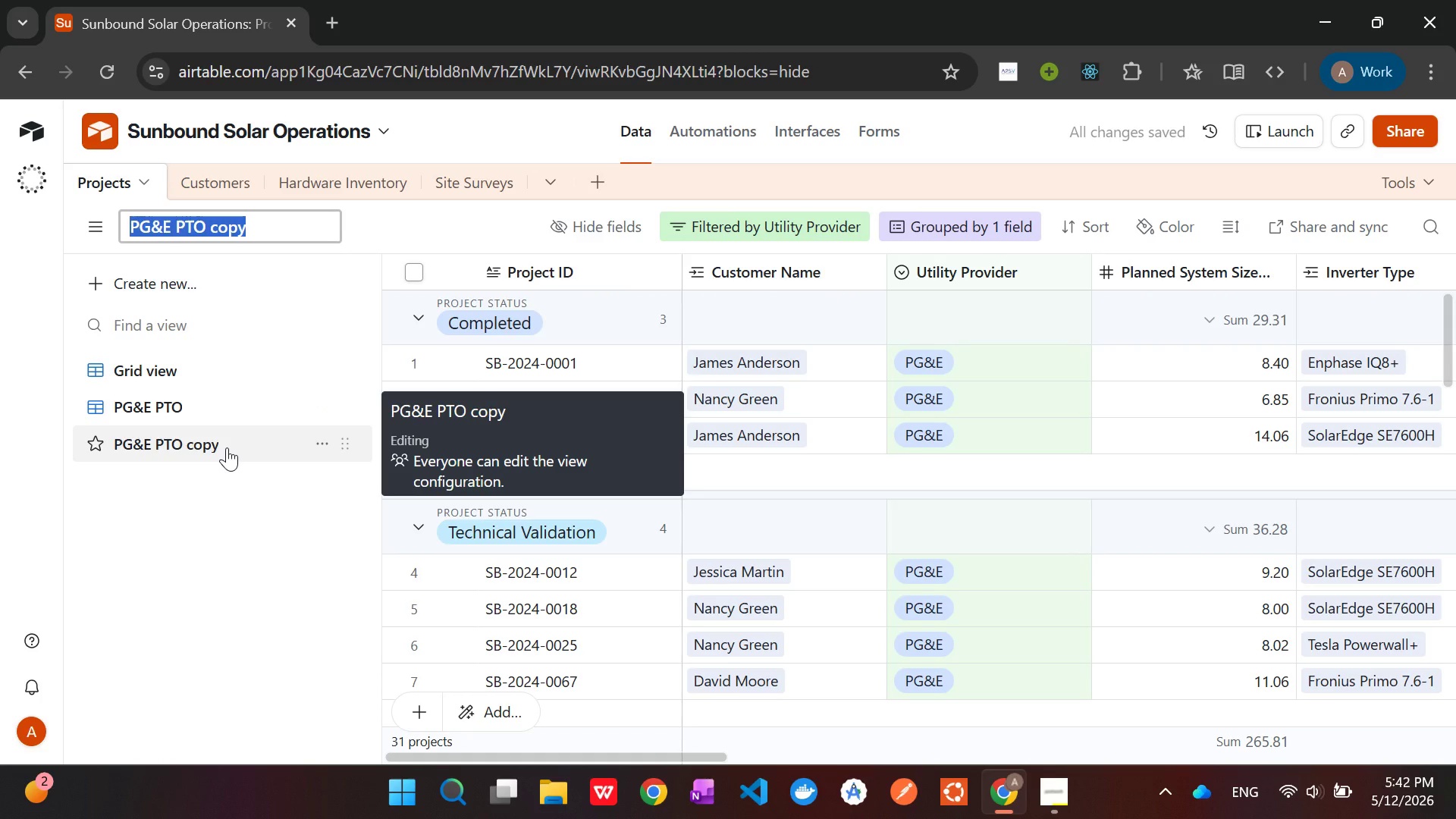 
right_click([227, 447])
 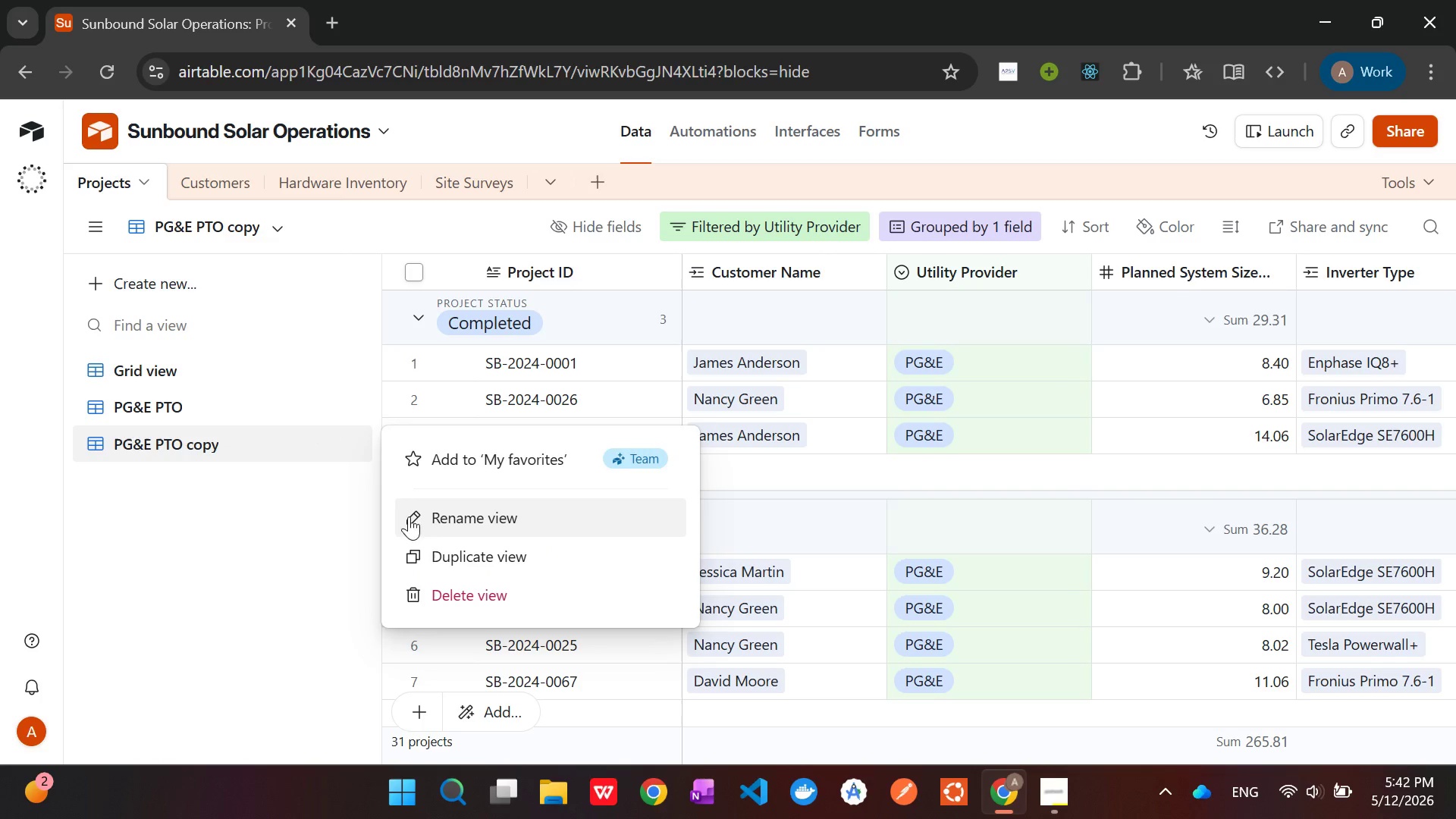 
left_click([455, 512])
 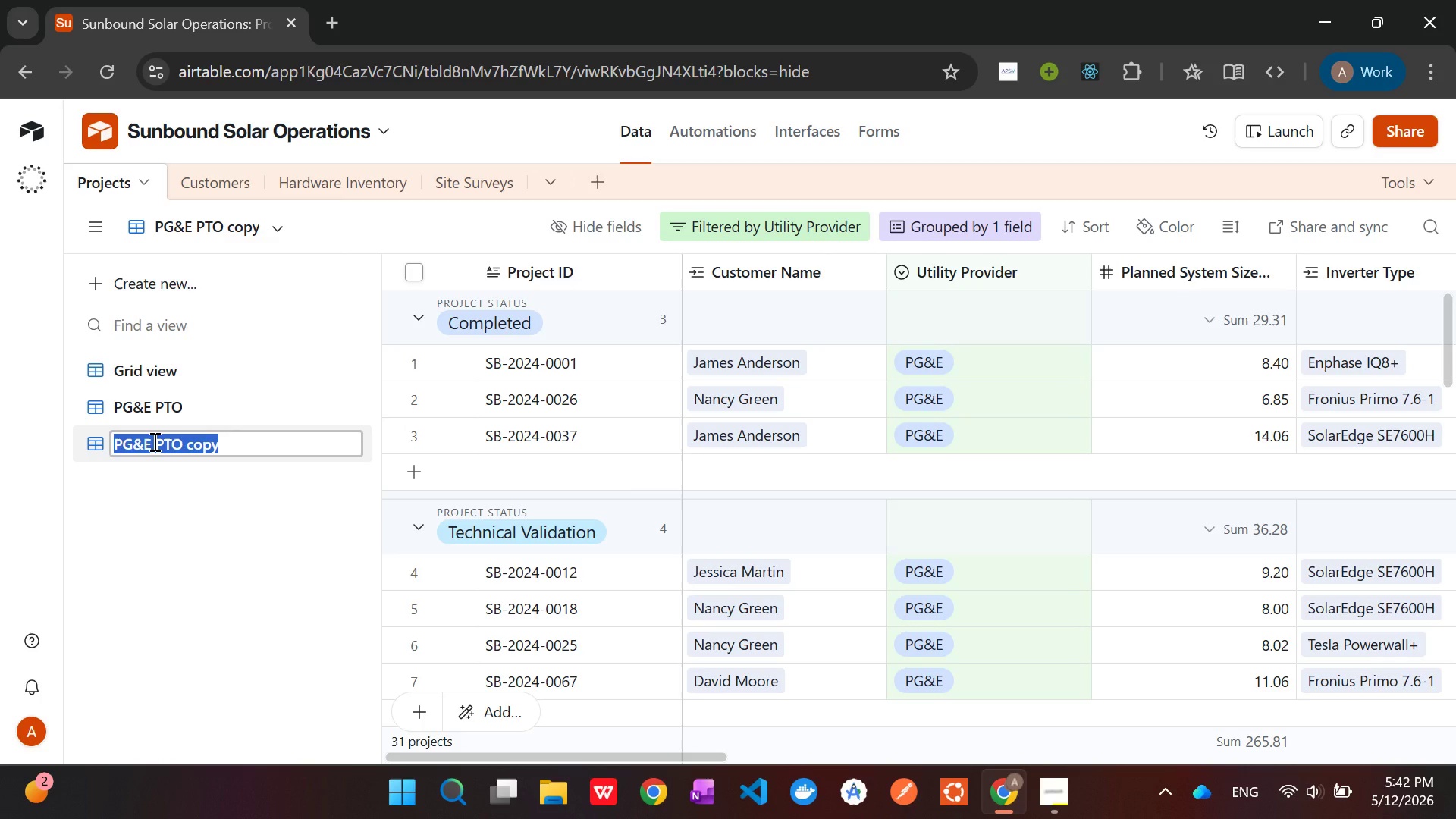 
left_click([153, 441])
 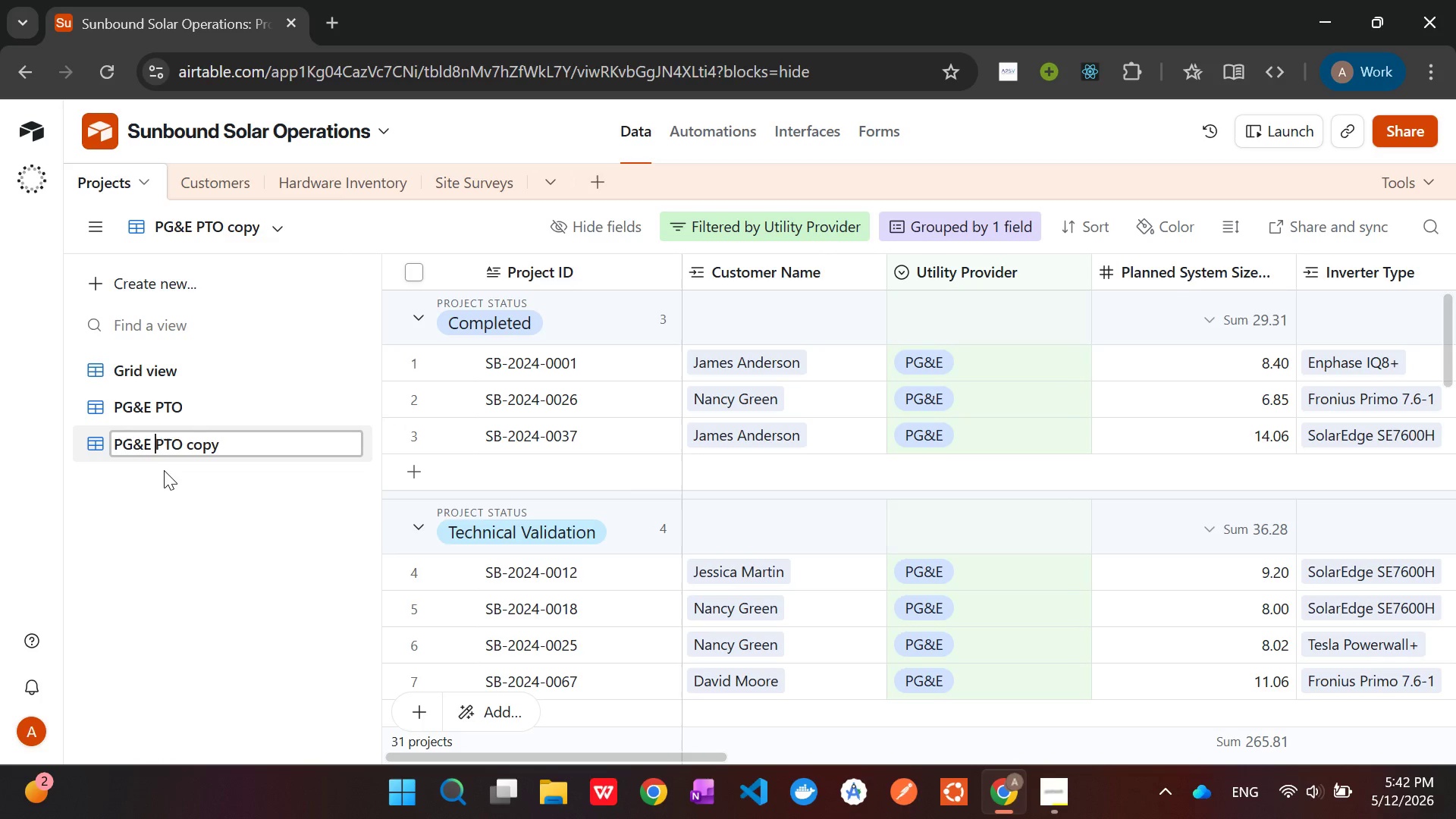 
key(ArrowLeft)
 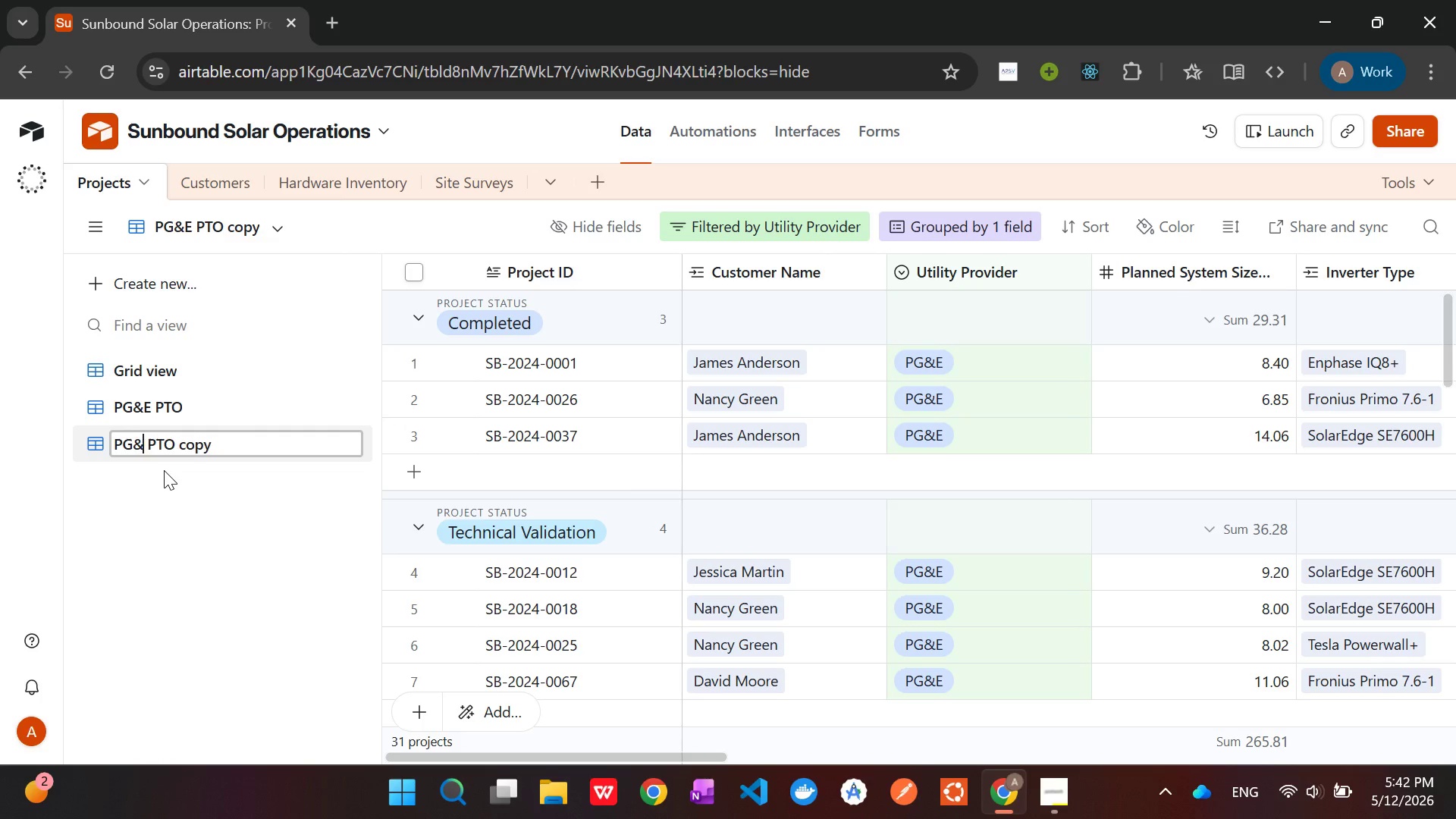 
key(Backspace)
 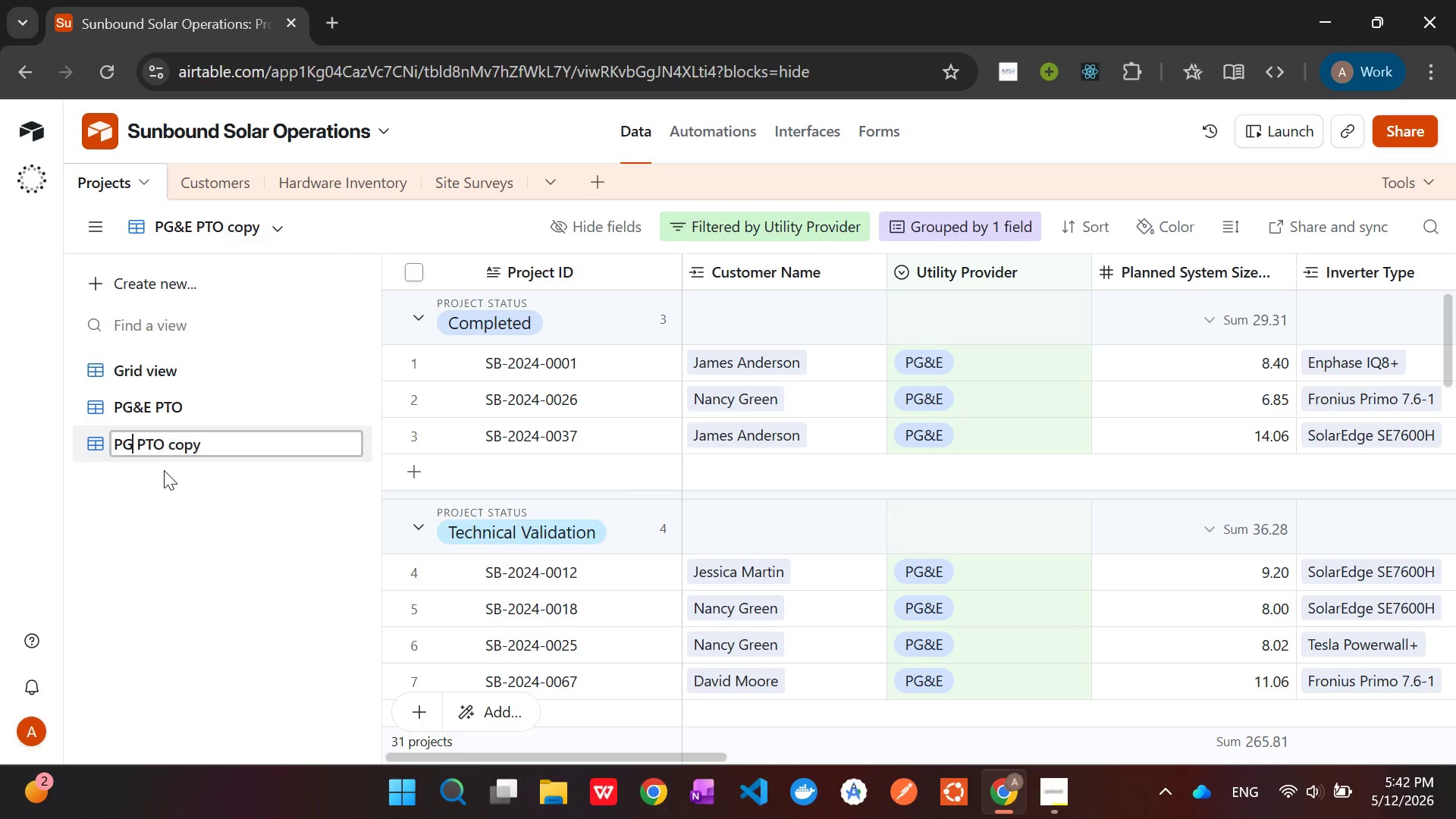 
key(Backspace)
 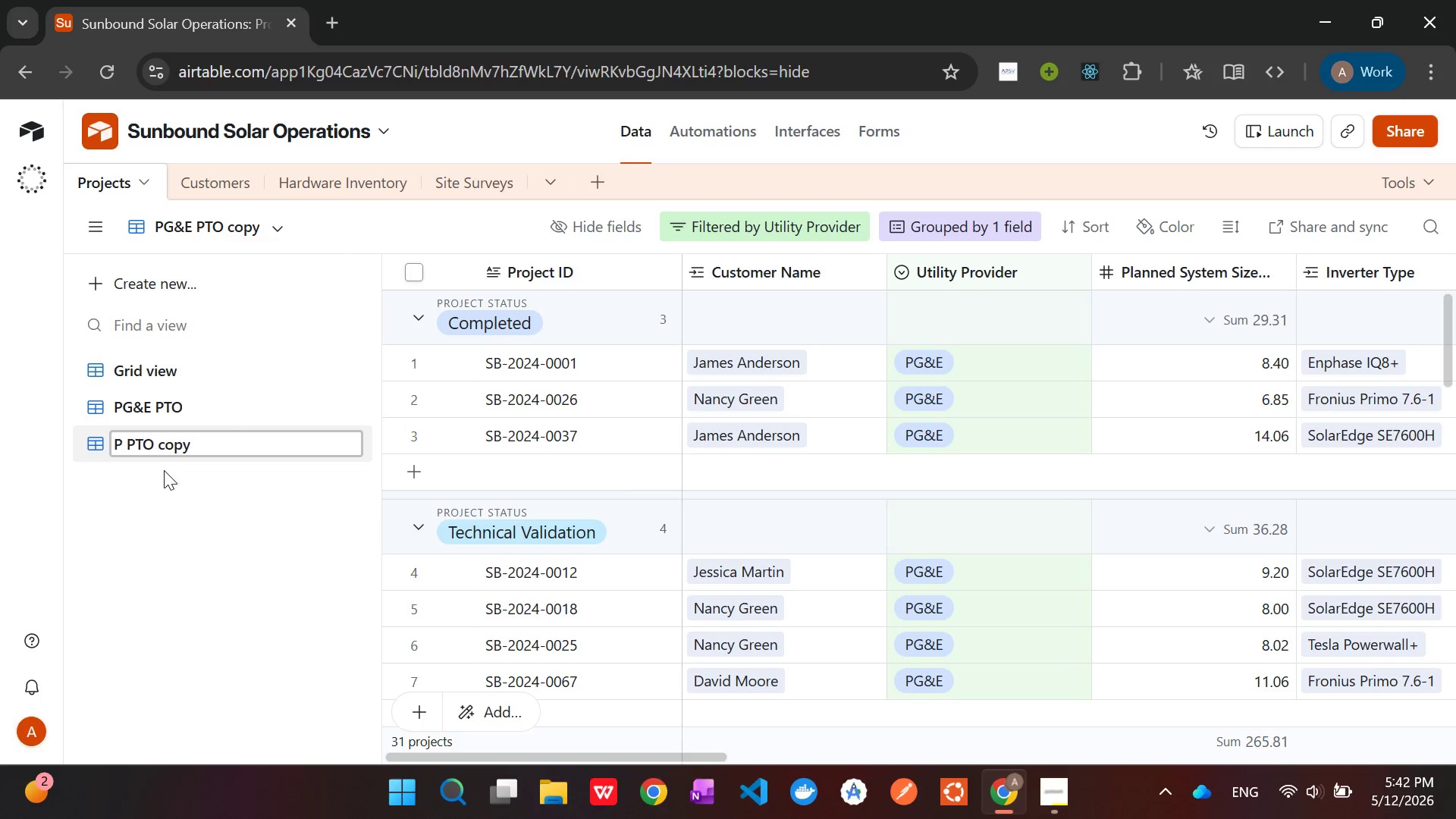 
key(Backspace)
 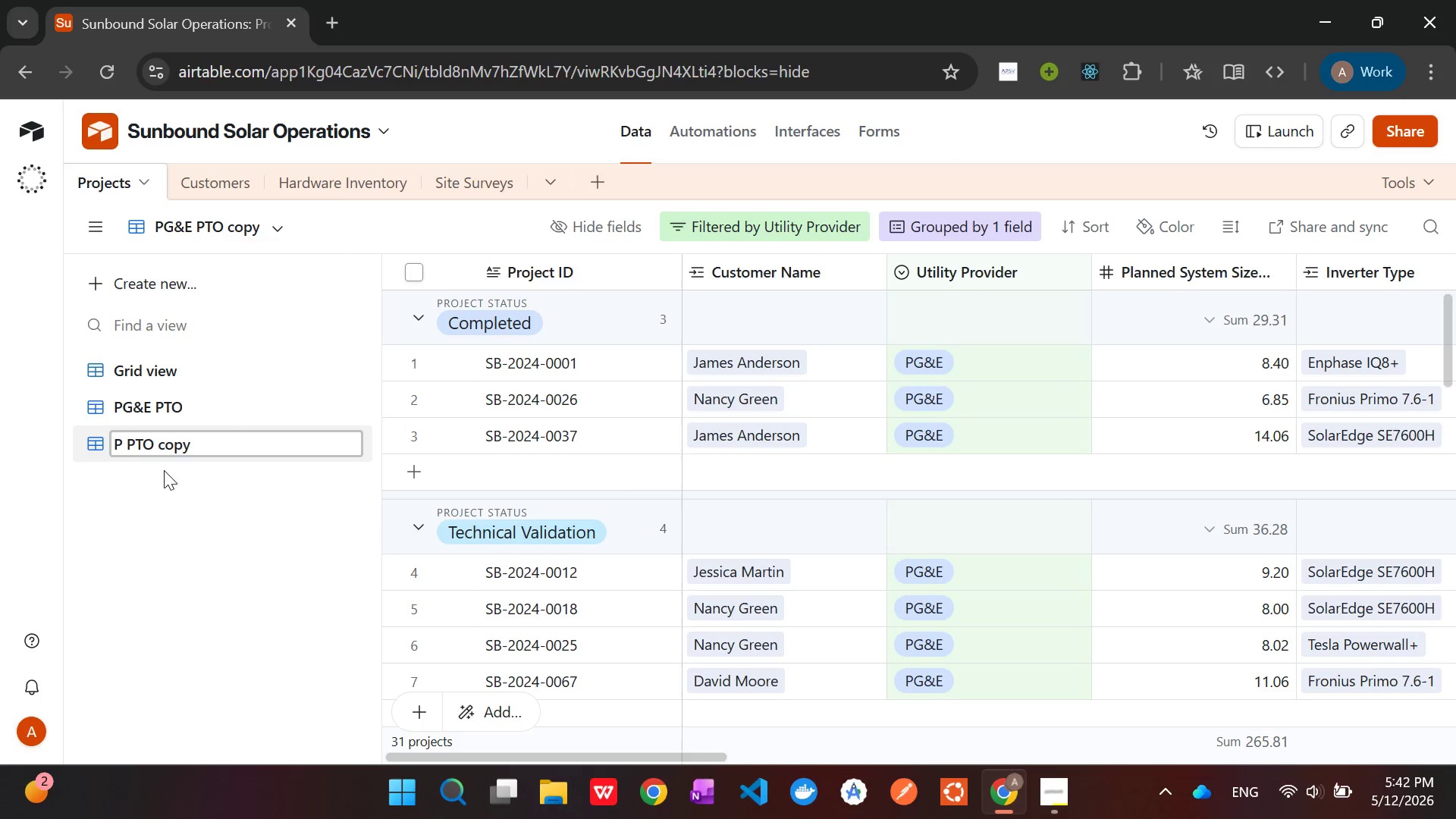 
key(Backspace)
 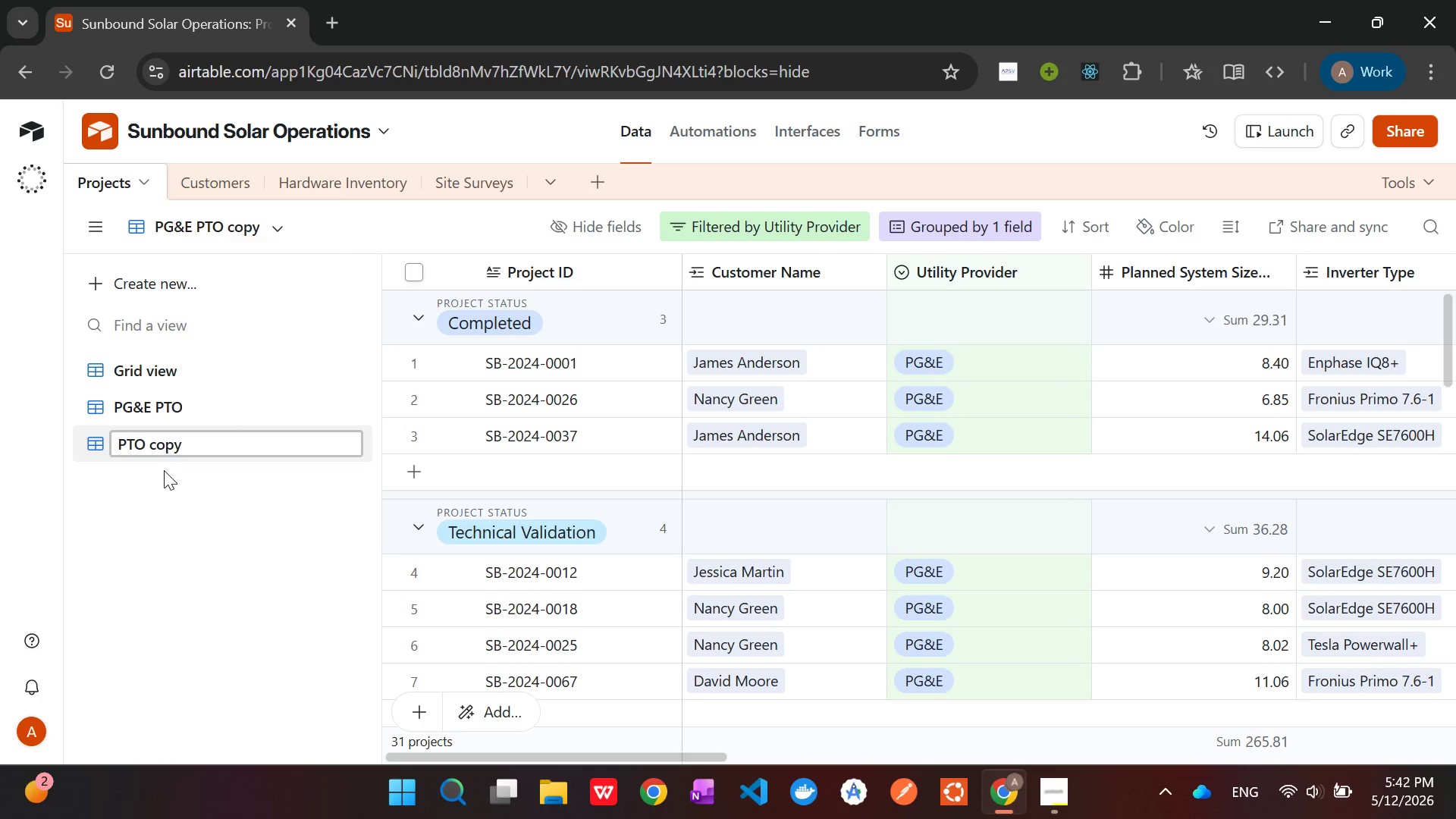 
key(Backspace)
 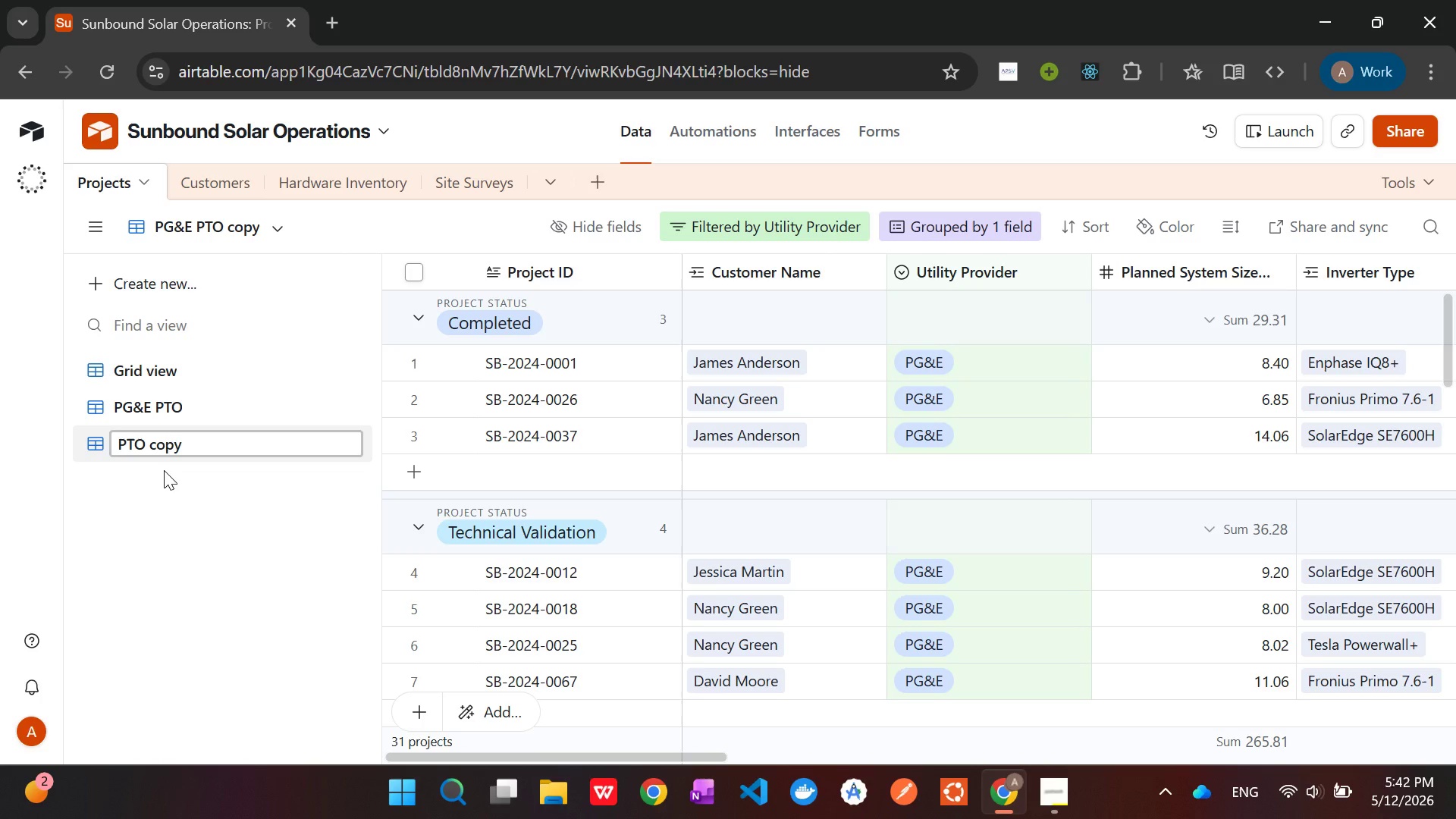 
type(SCE)
 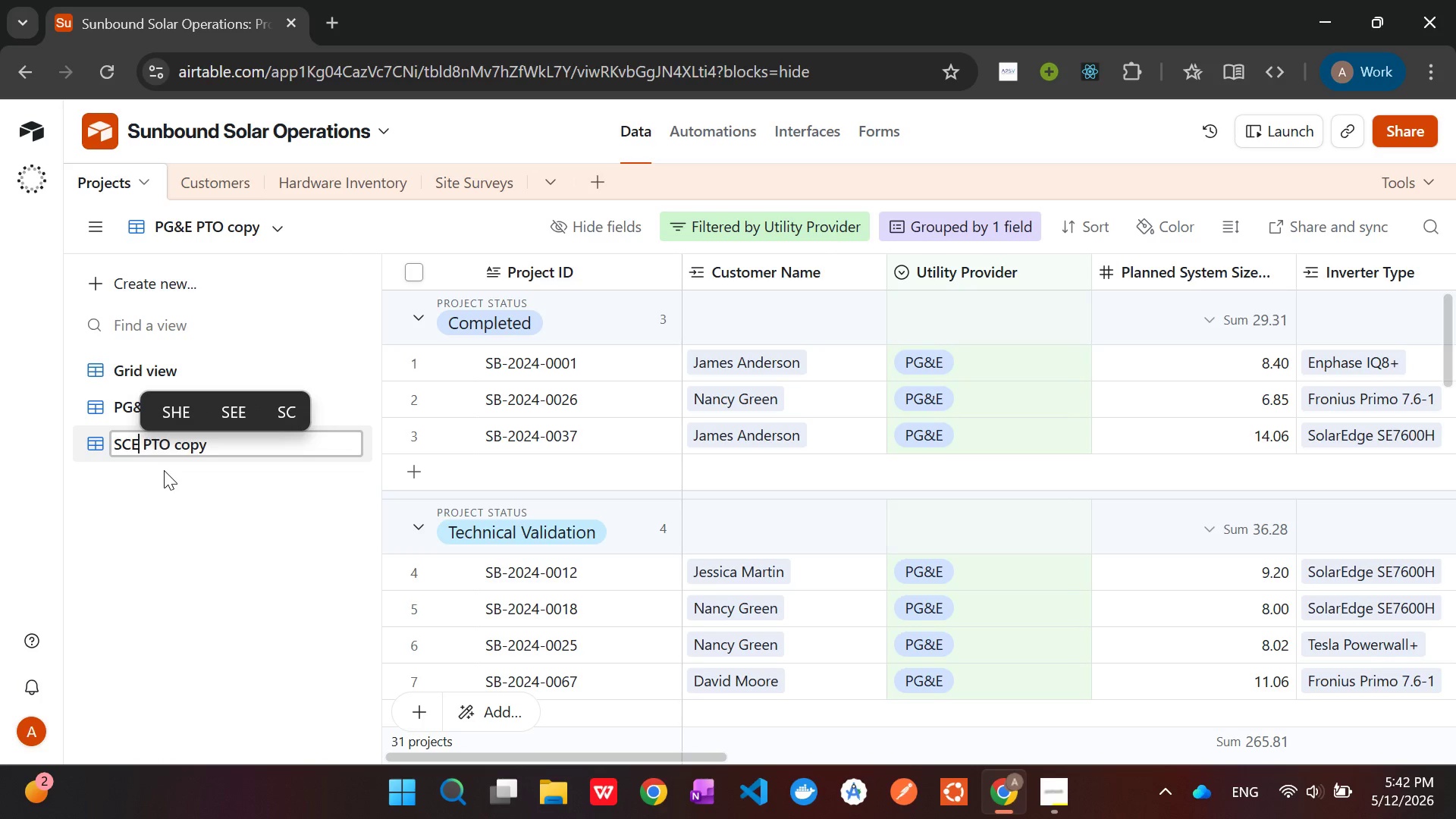 
key(Enter)
 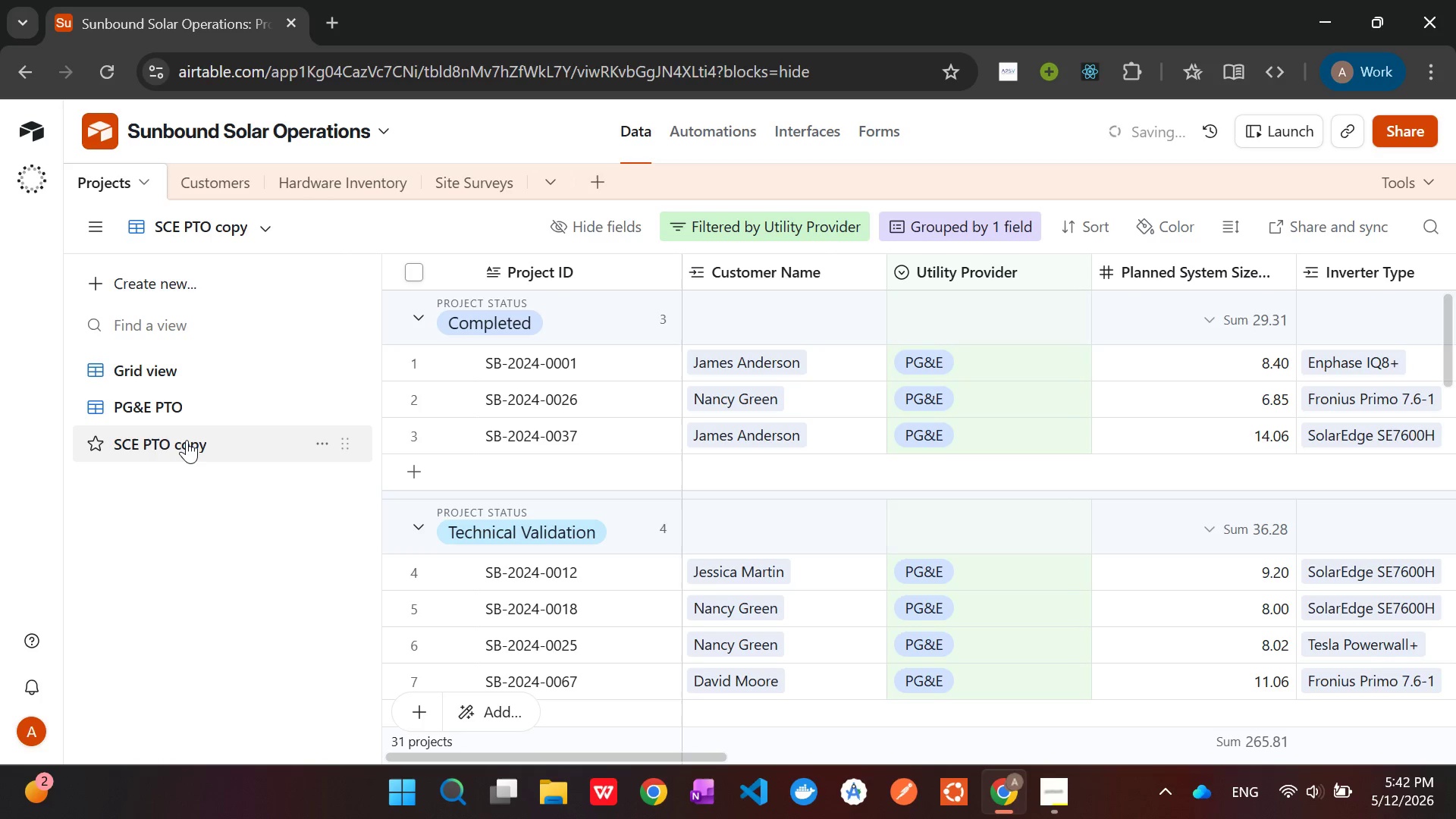 
right_click([187, 440])
 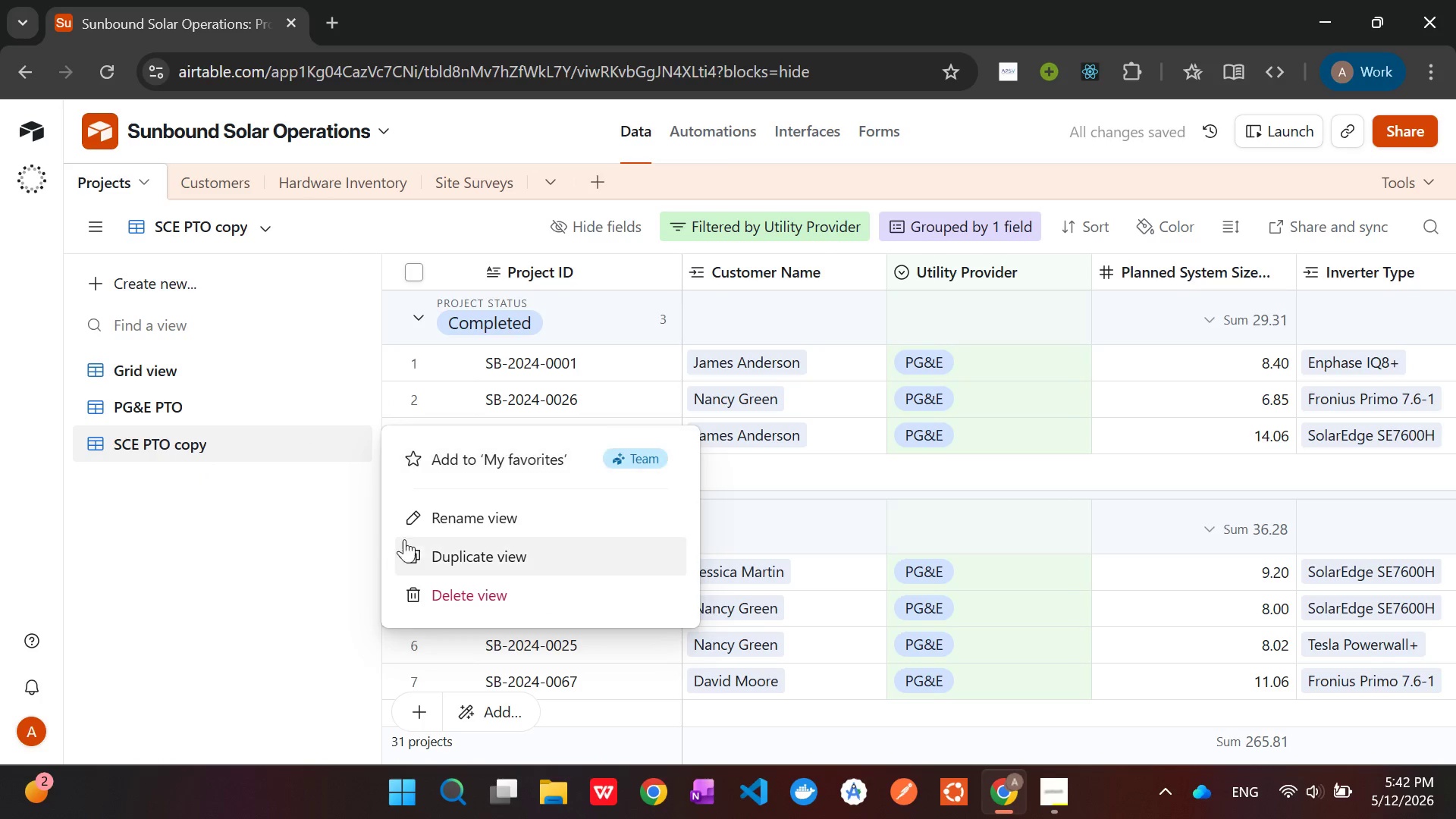 
left_click([438, 510])
 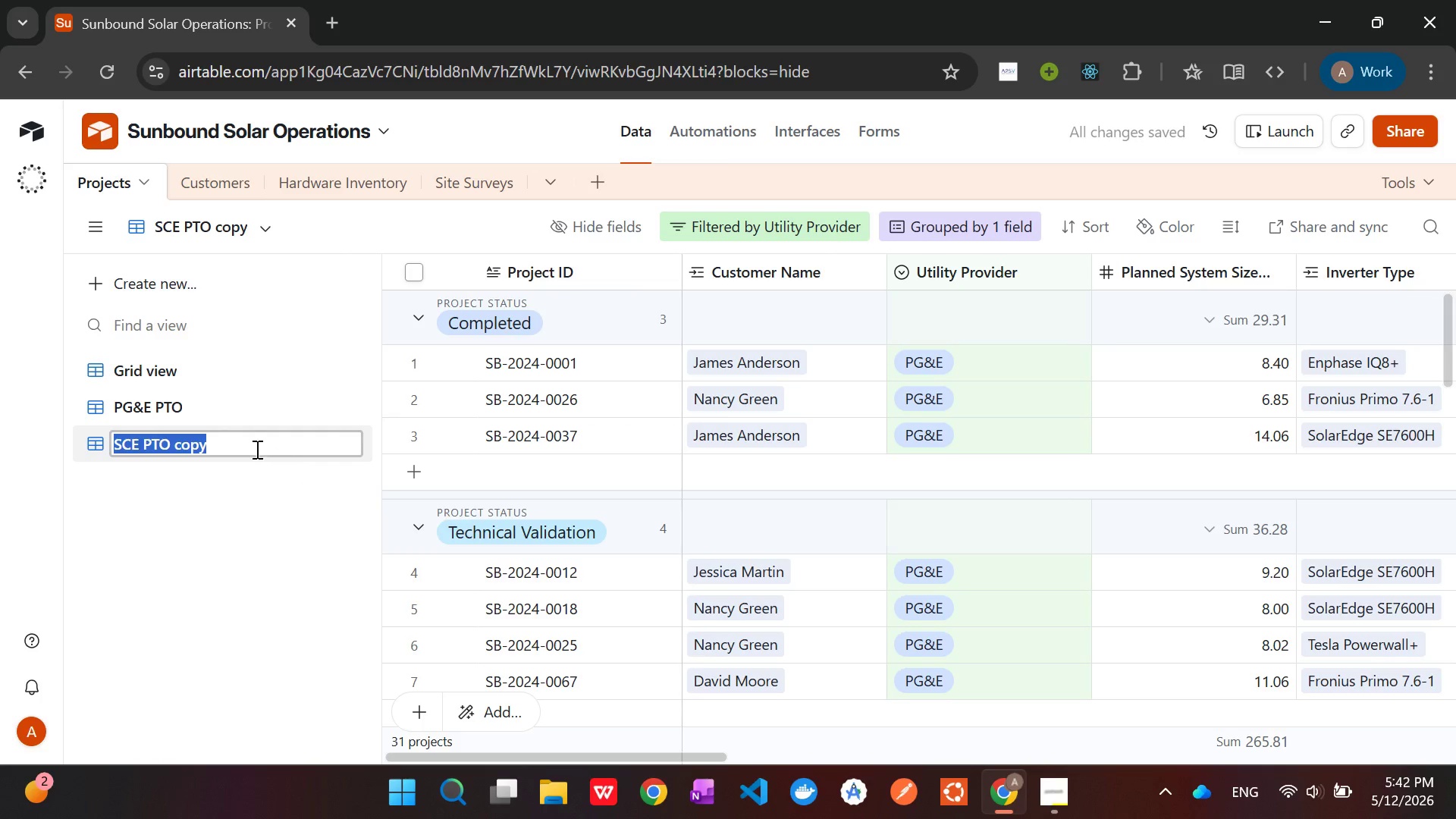 
left_click([244, 437])
 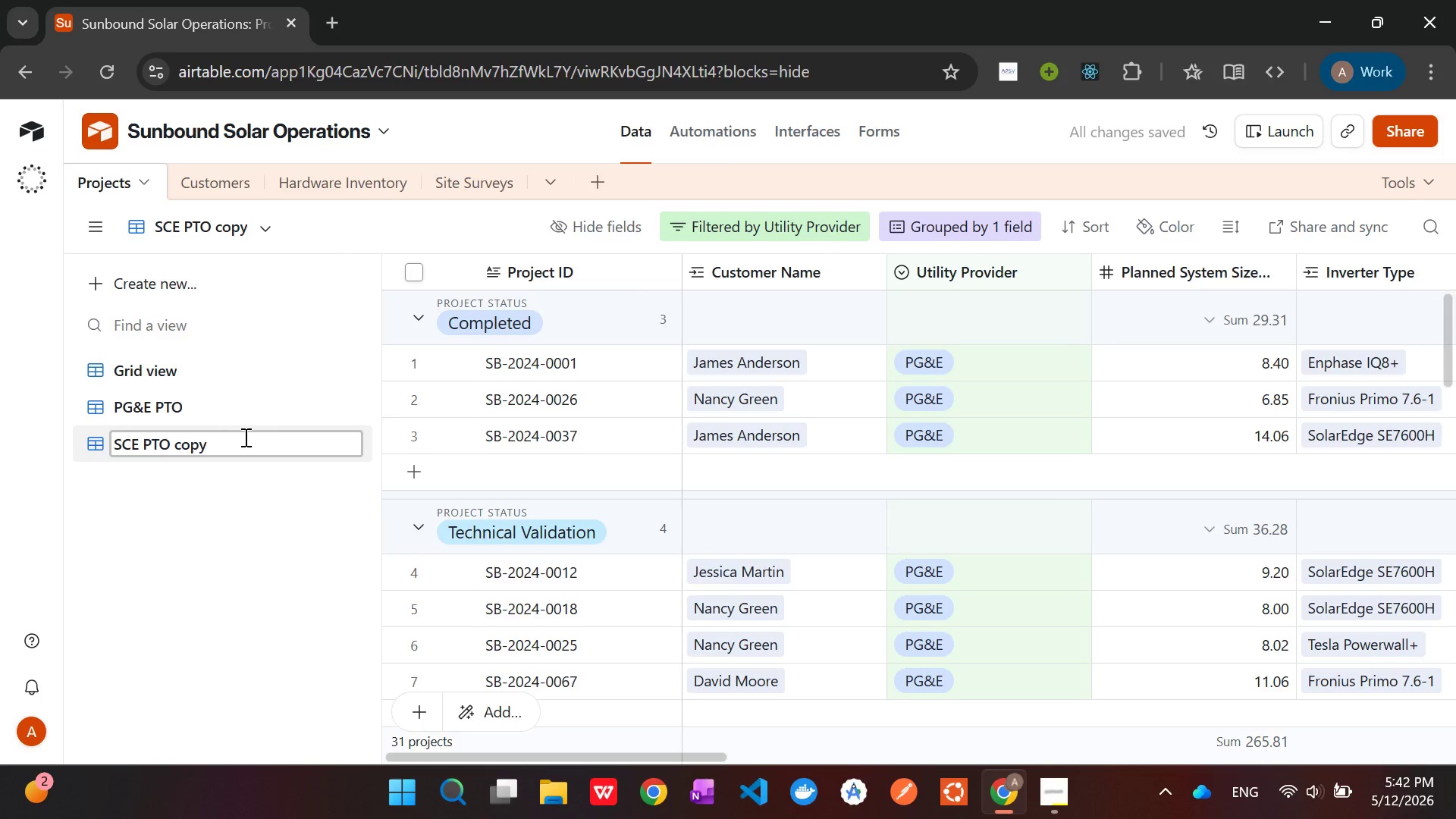 
key(Backspace)
 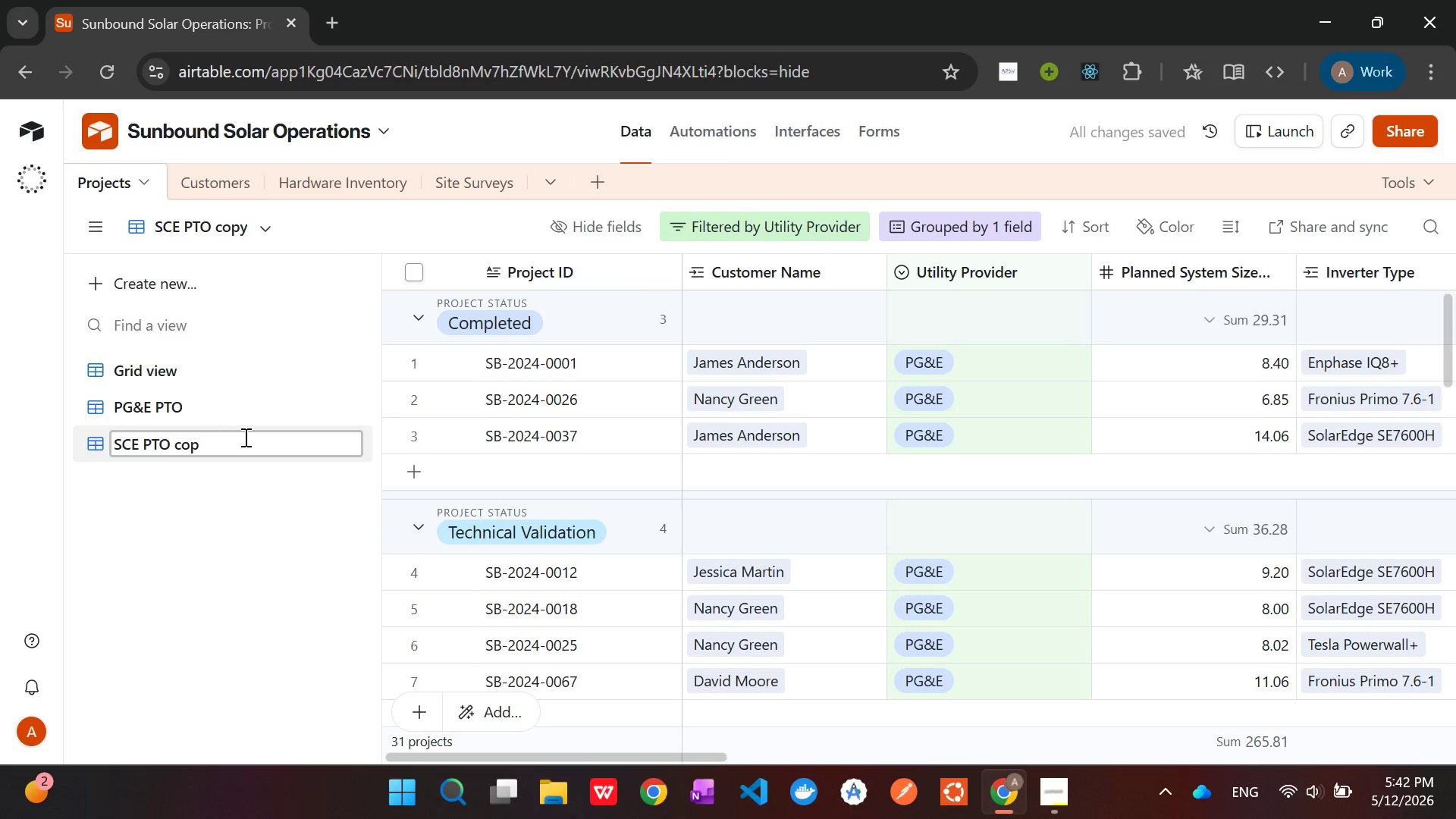 
key(Backspace)
 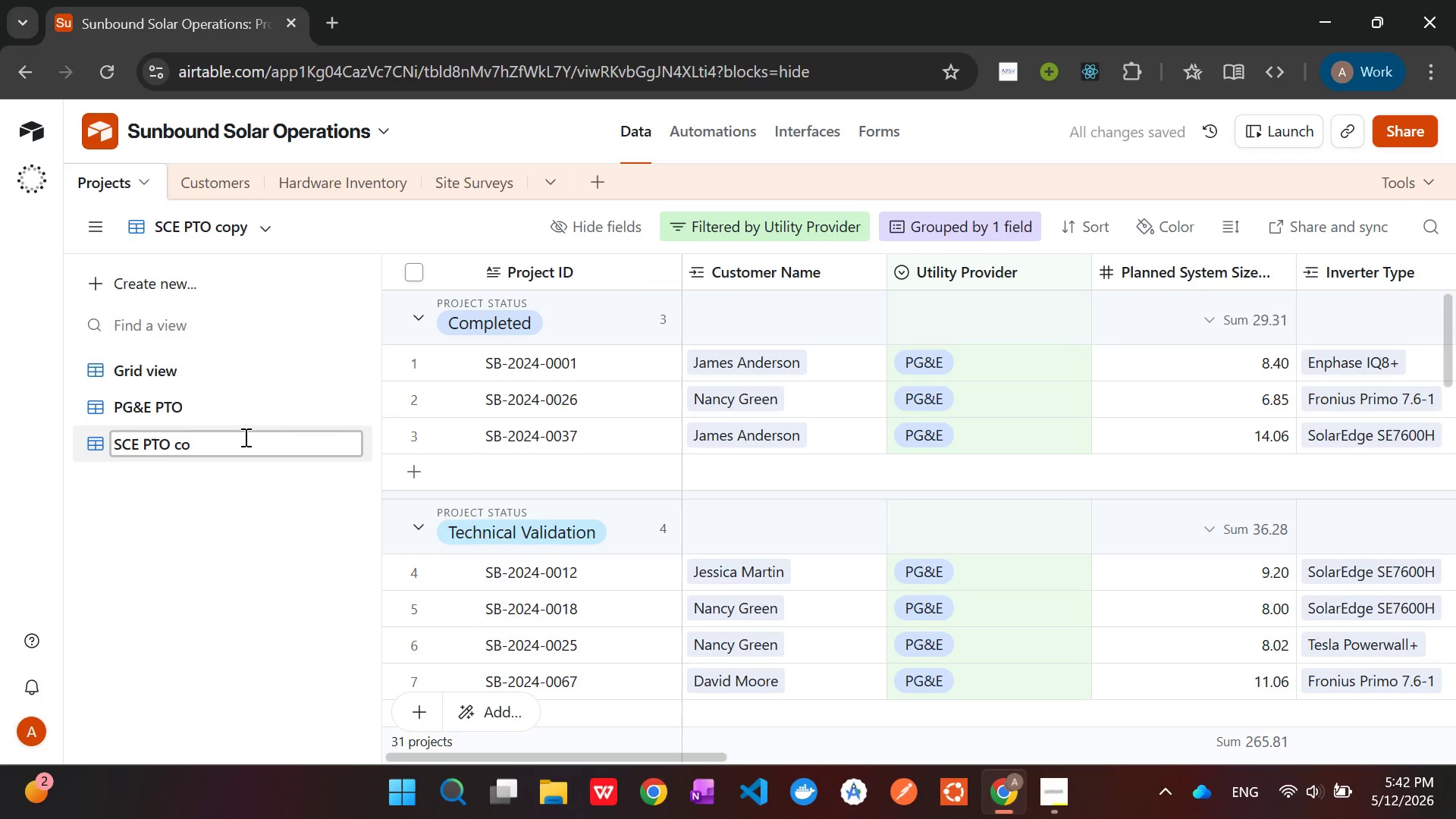 
key(Backspace)
 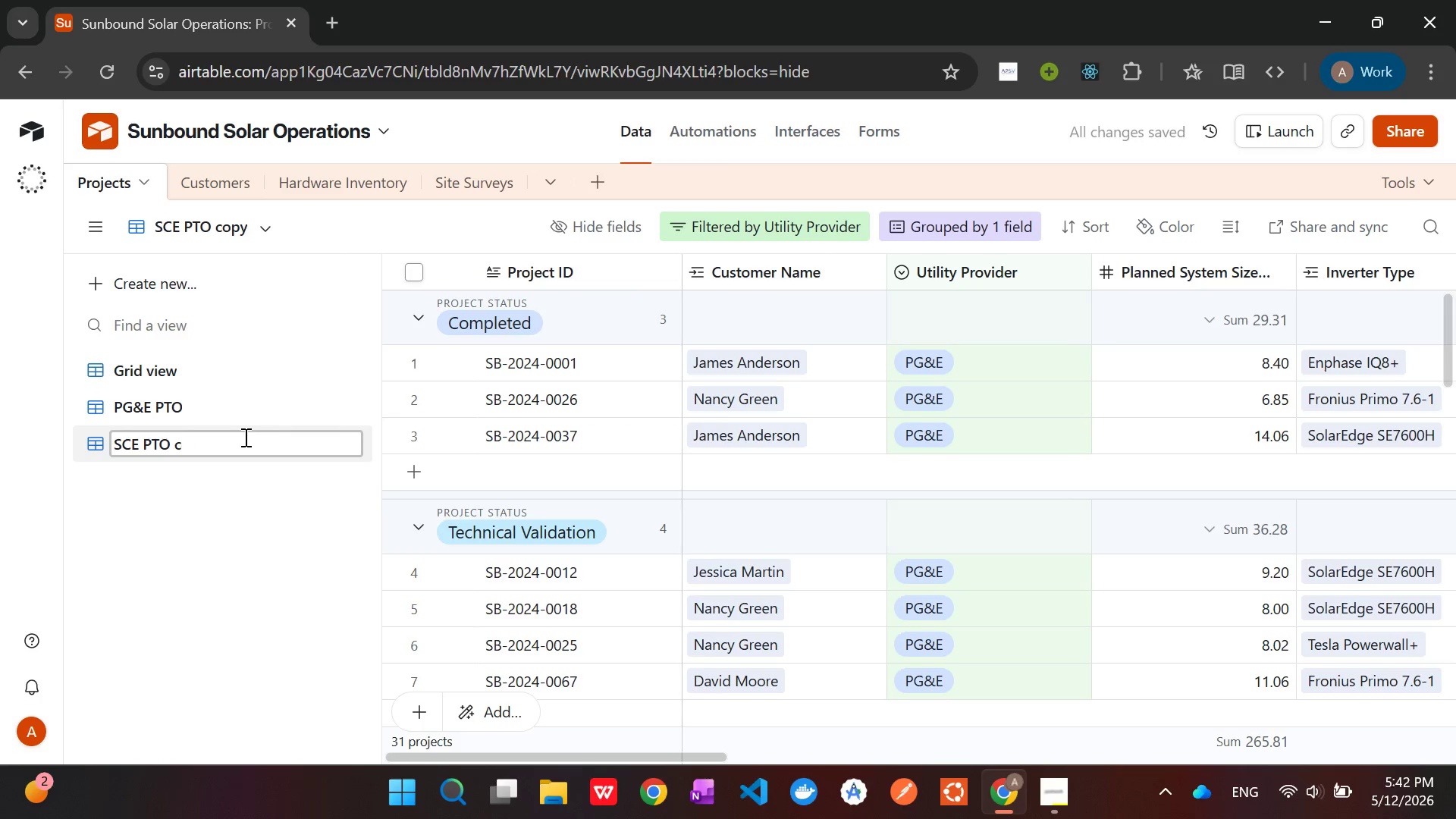 
key(Backspace)
 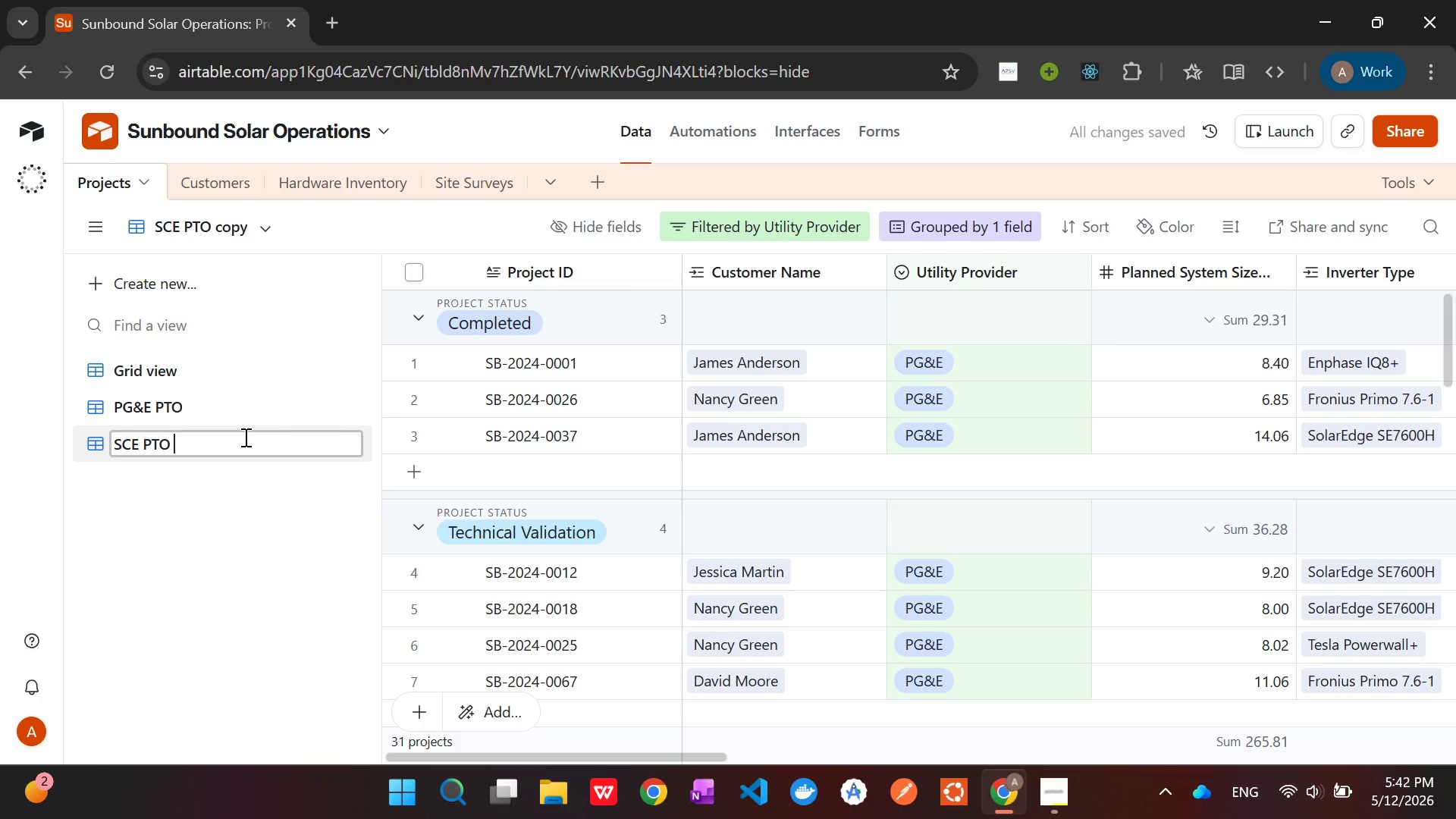 
key(Backspace)
 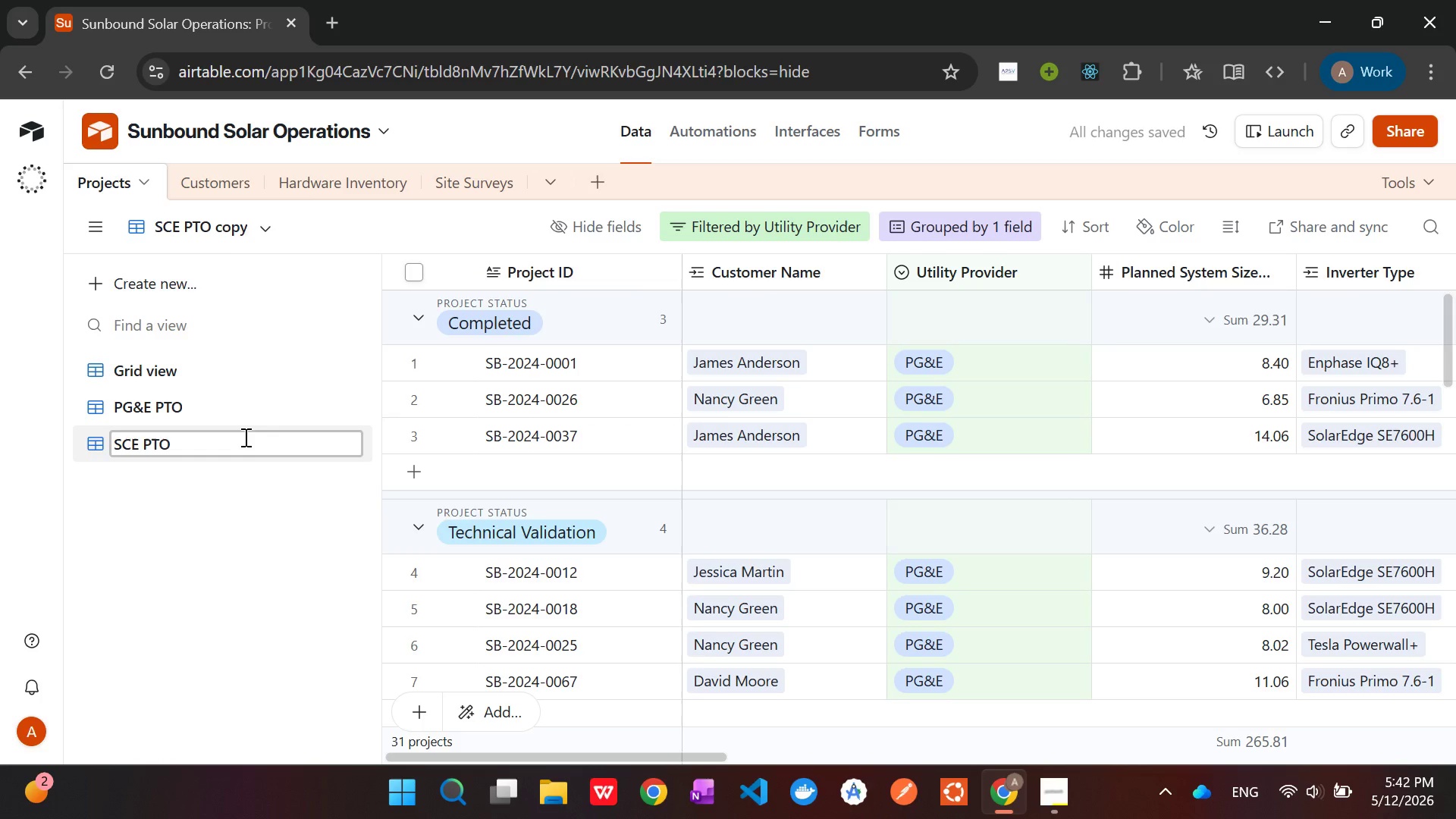 
key(Enter)
 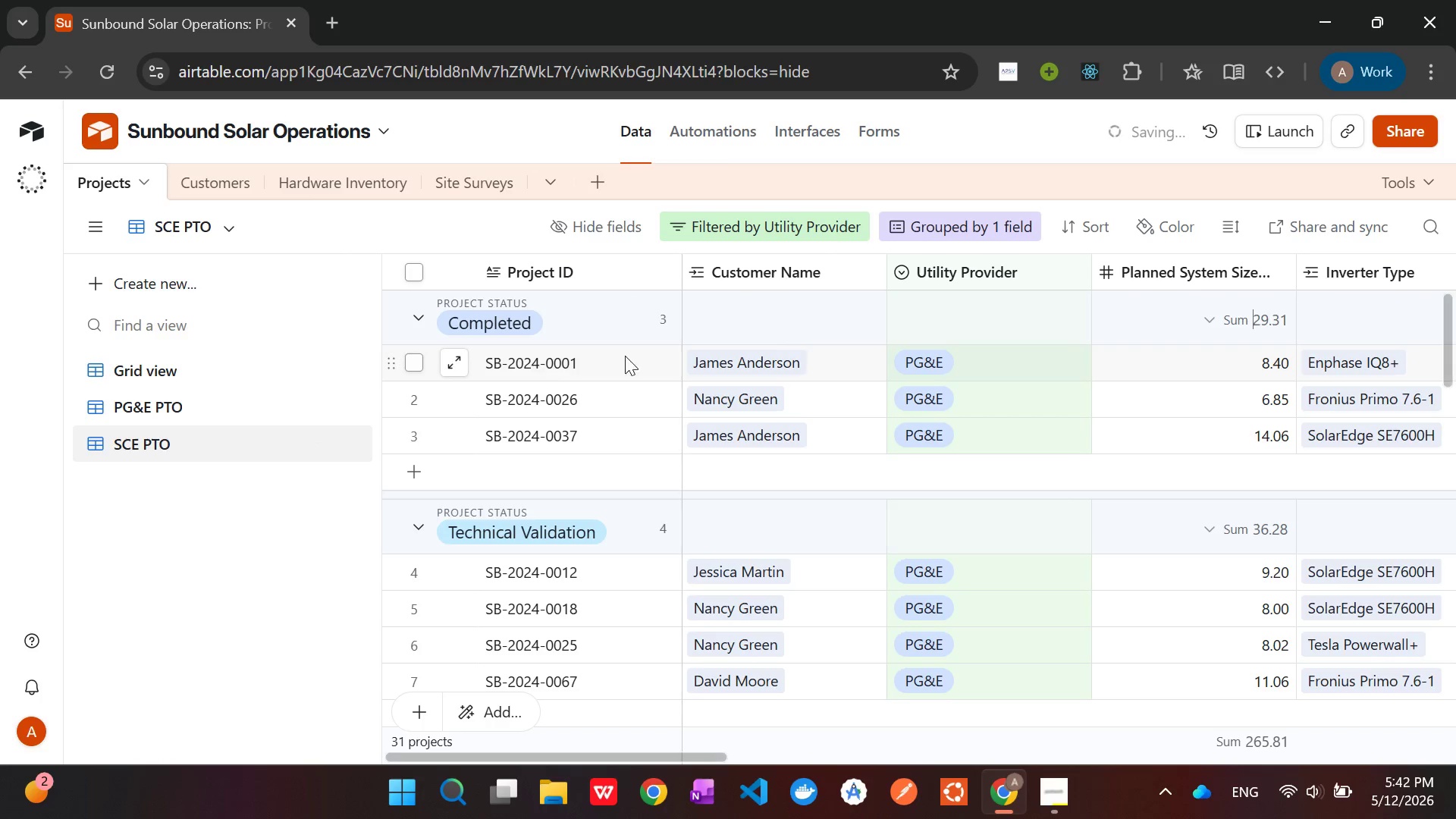 
mouse_move([894, 258])
 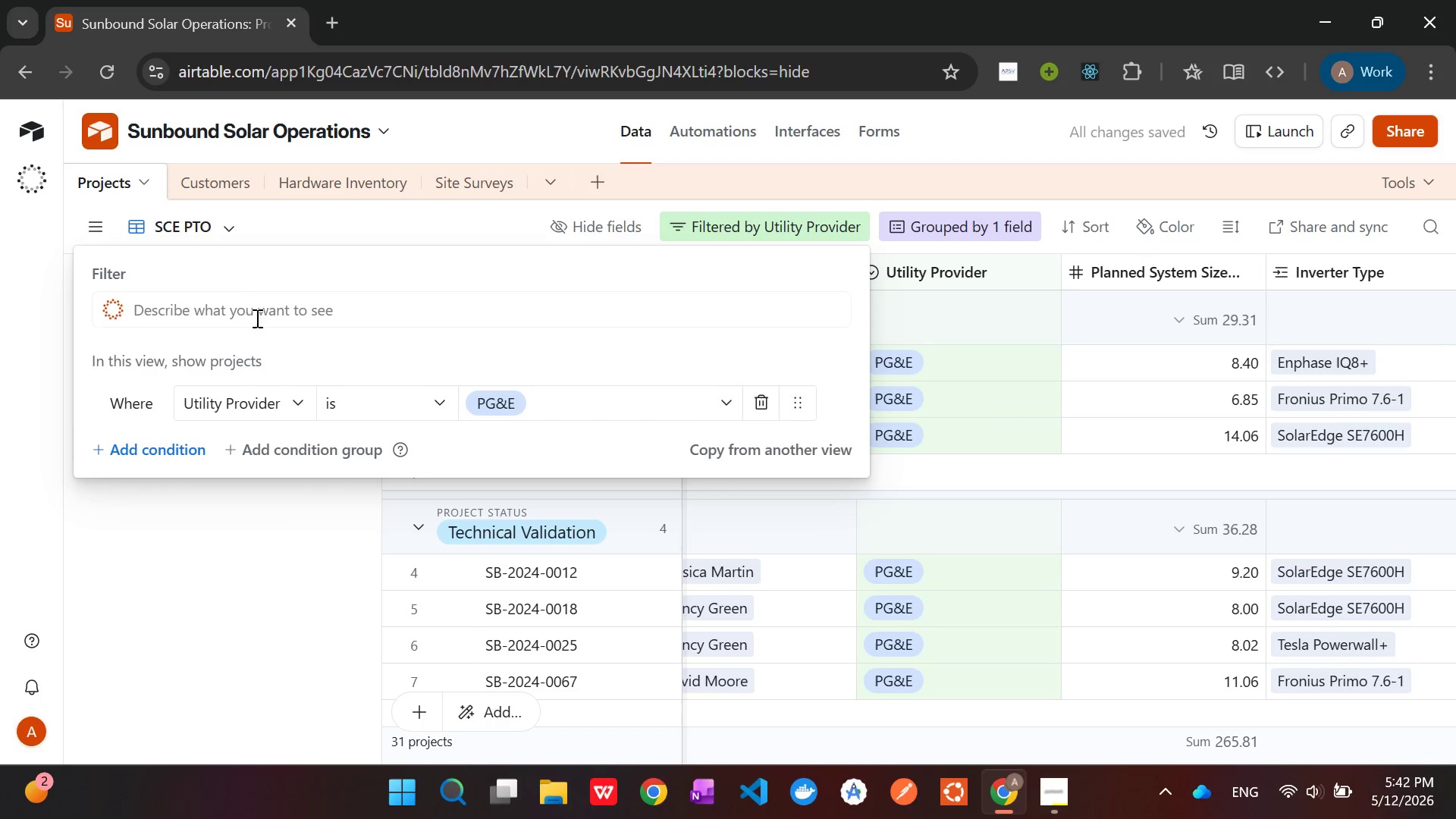 
left_click([500, 389])
 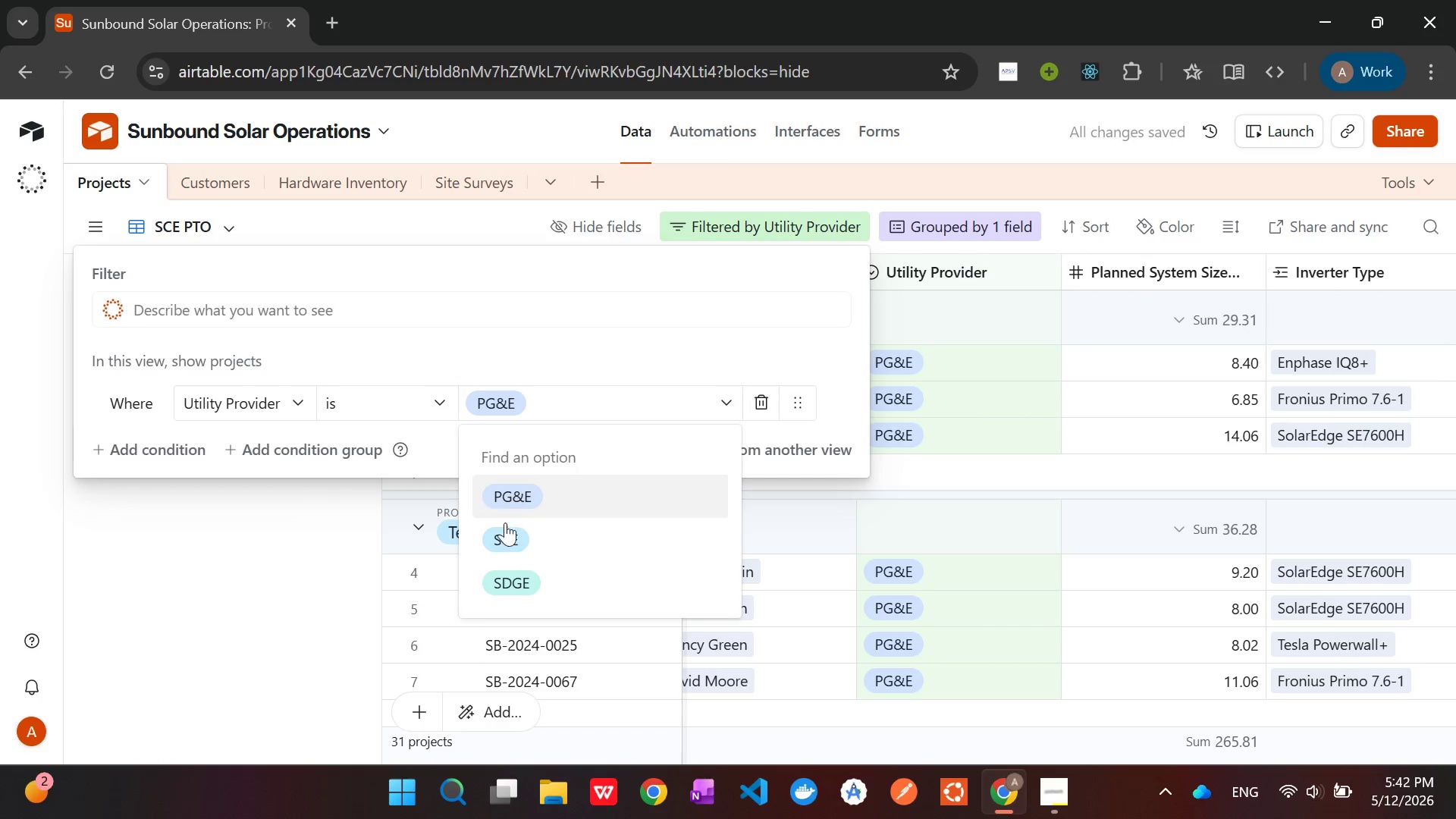 
left_click([507, 534])
 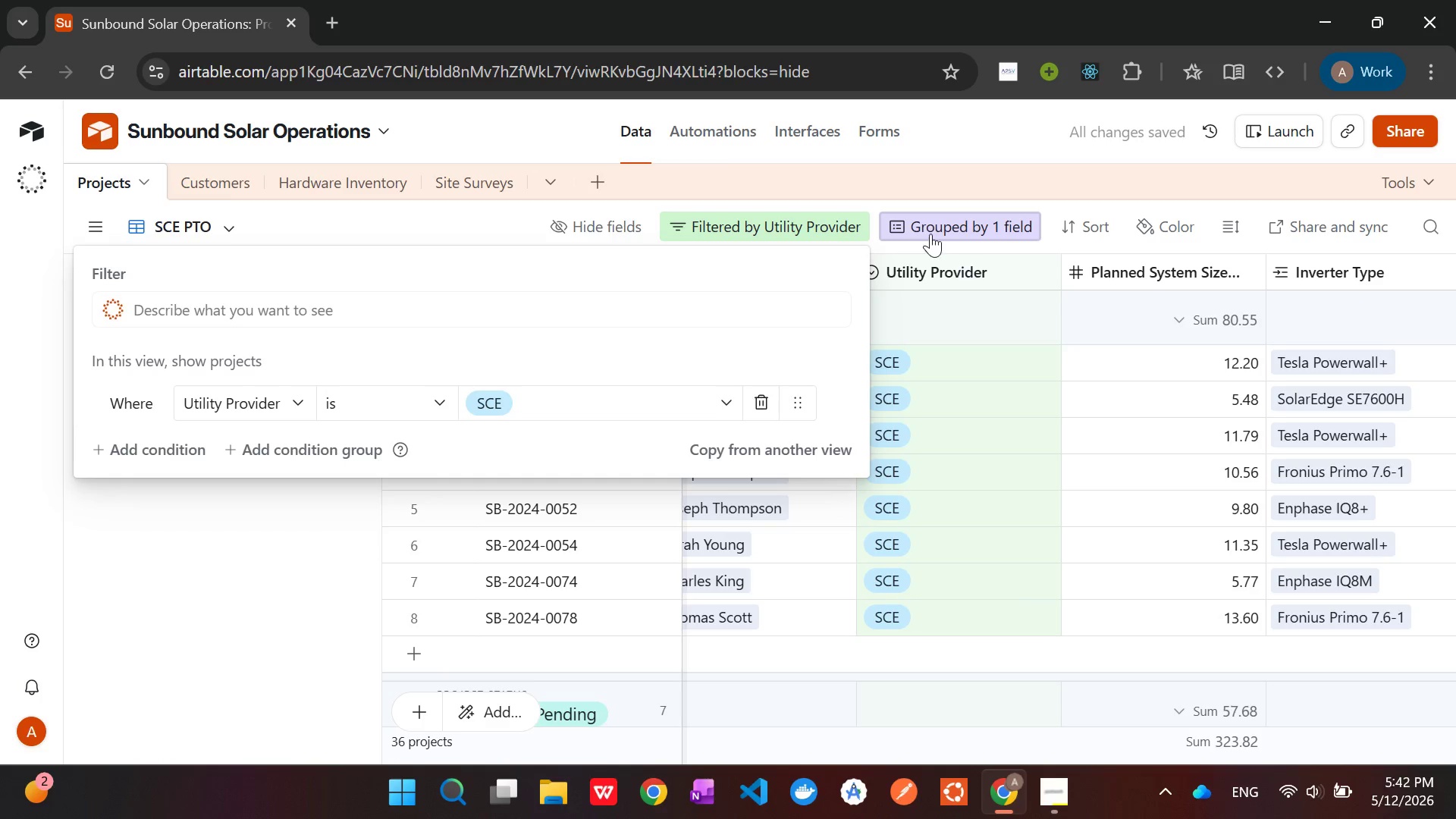 
left_click([974, 217])
 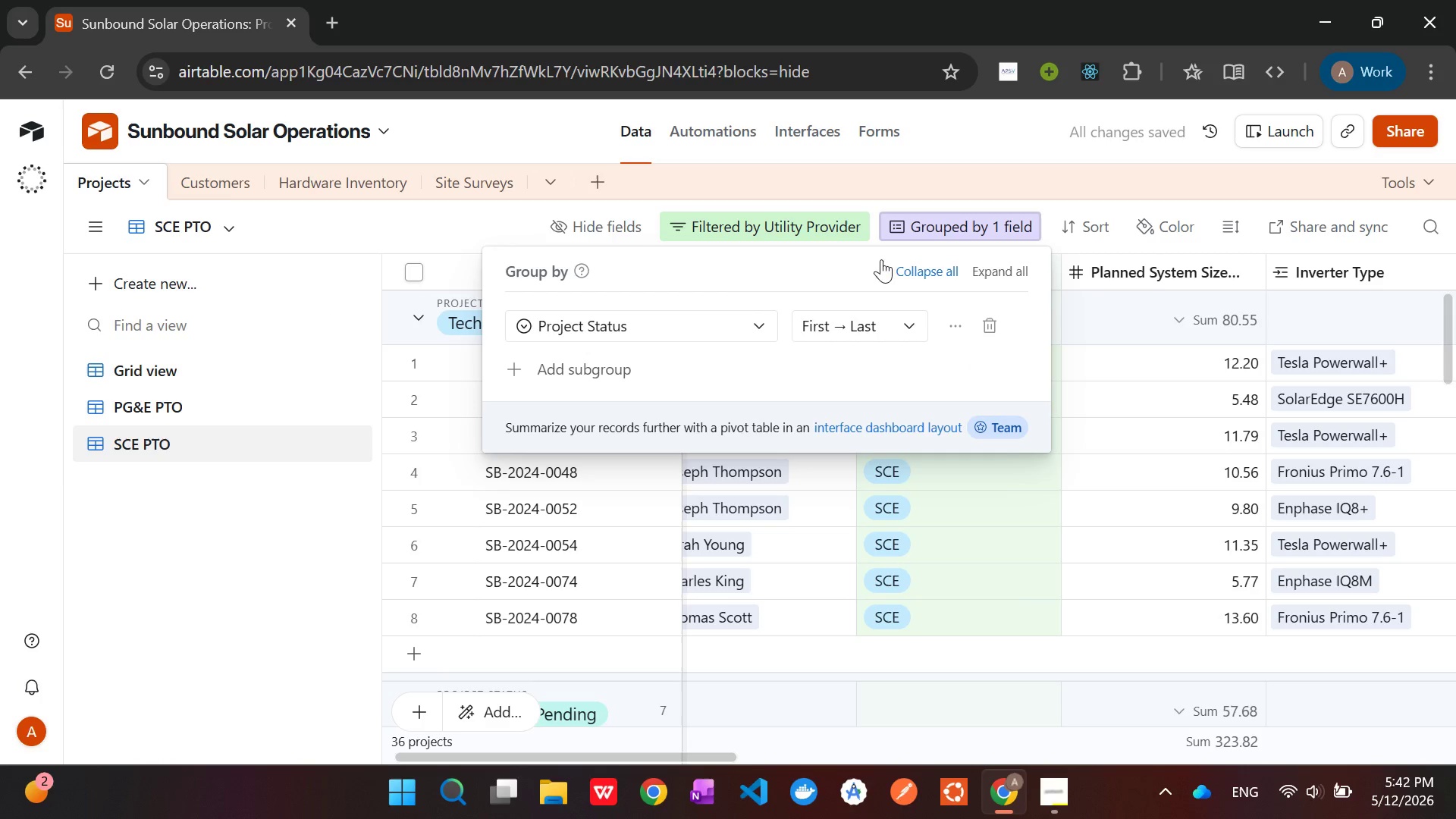 
left_click([237, 574])
 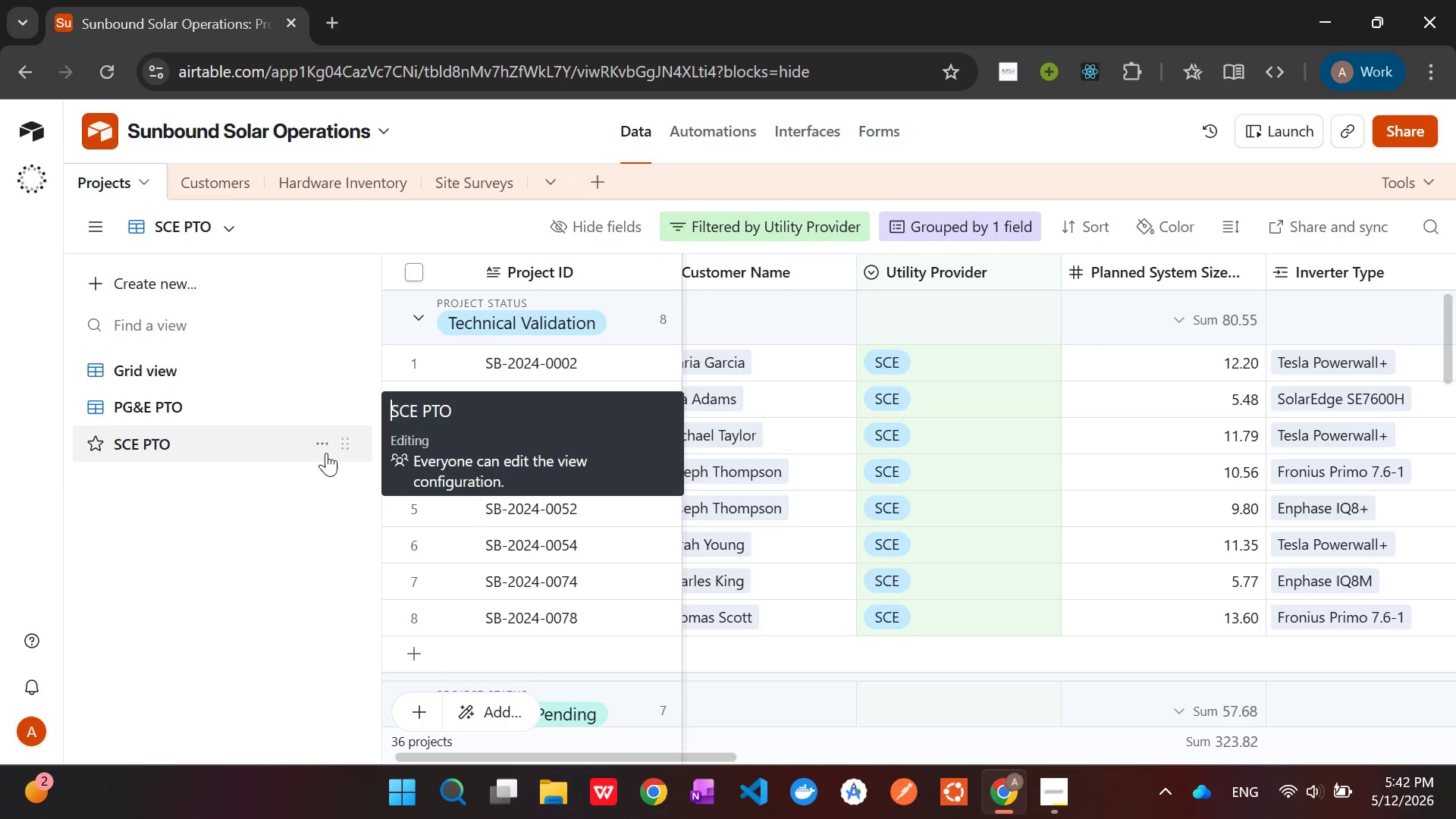 
left_click([322, 446])
 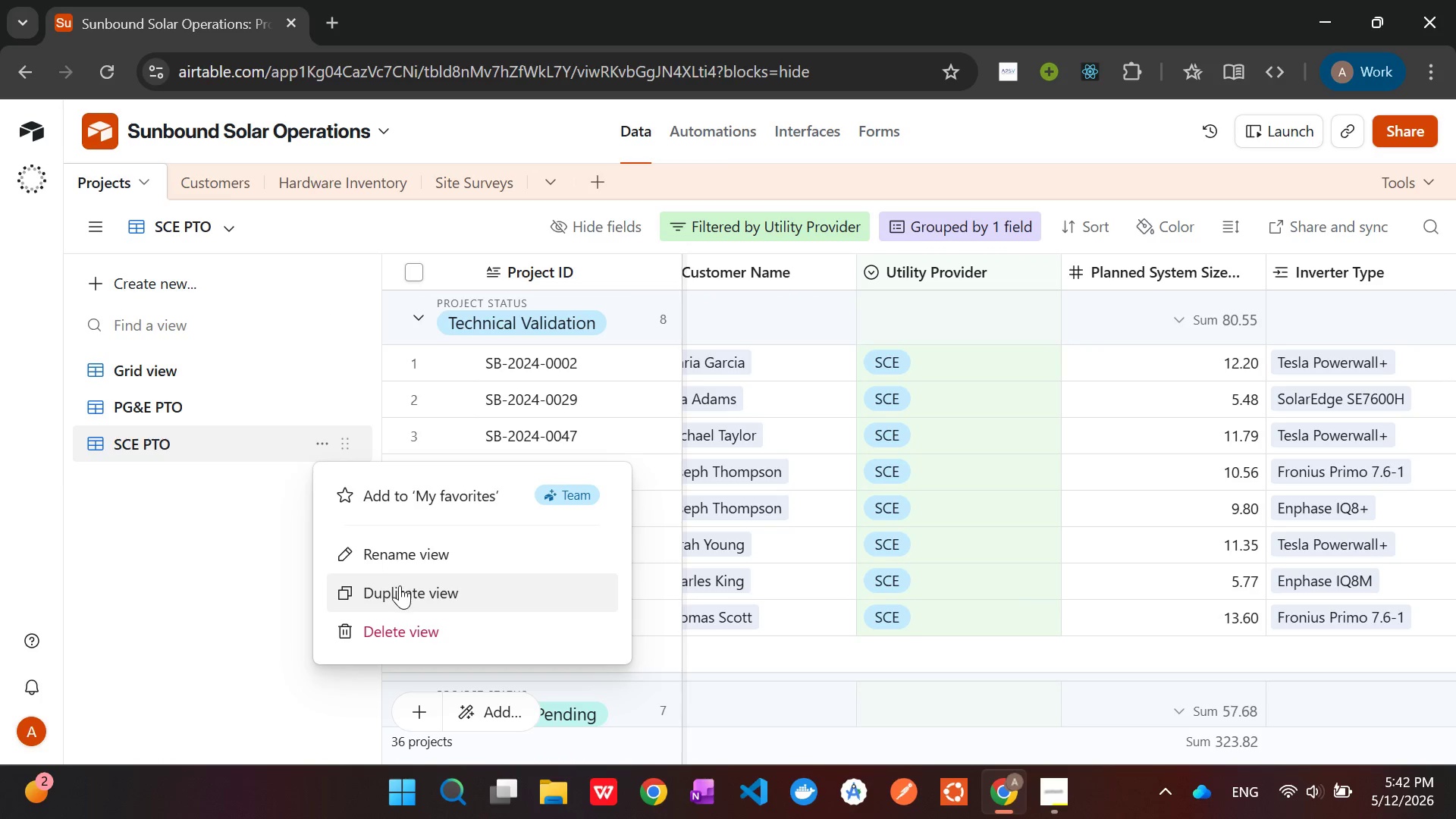 
left_click([400, 585])
 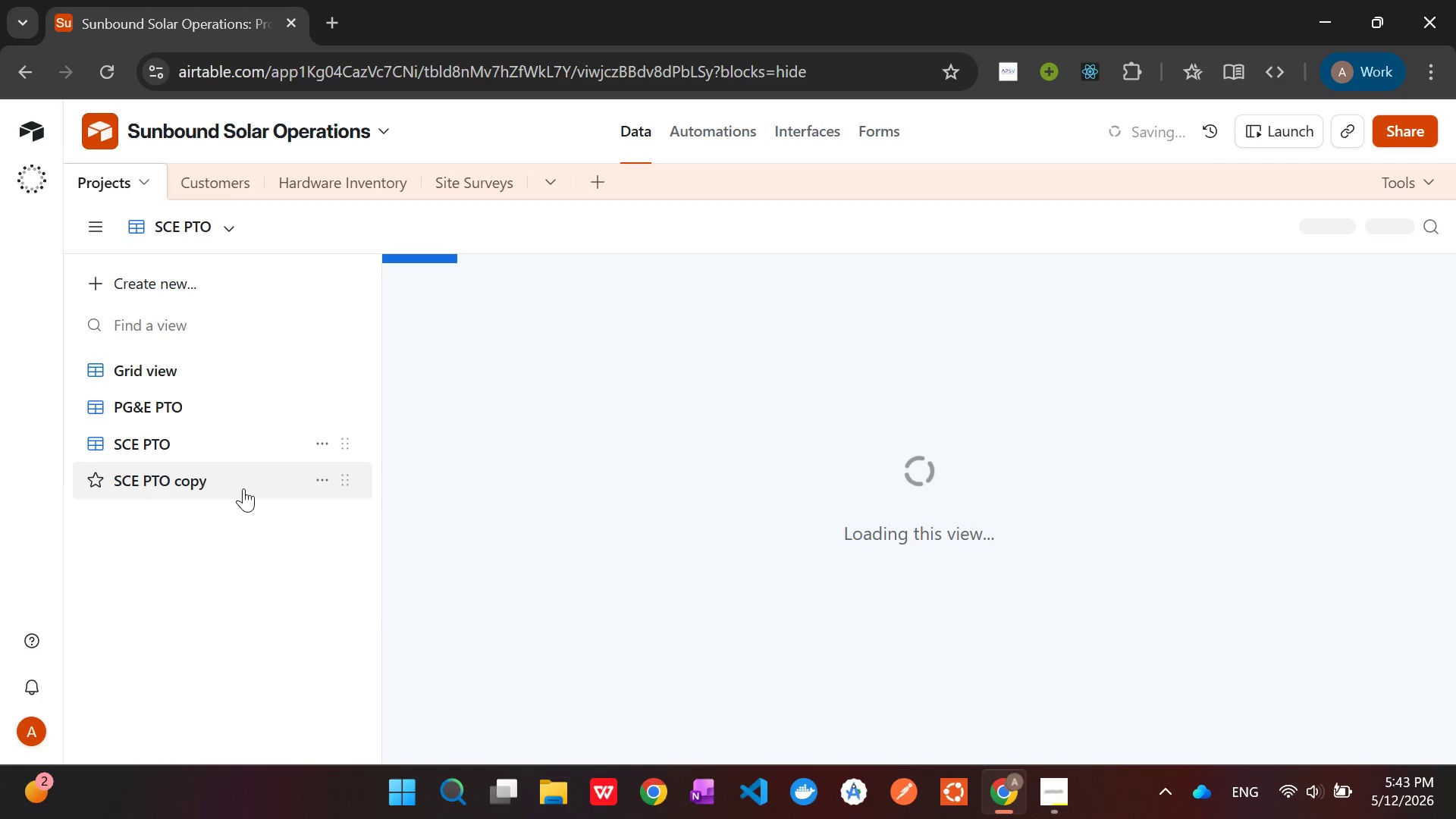 
double_click([225, 481])
 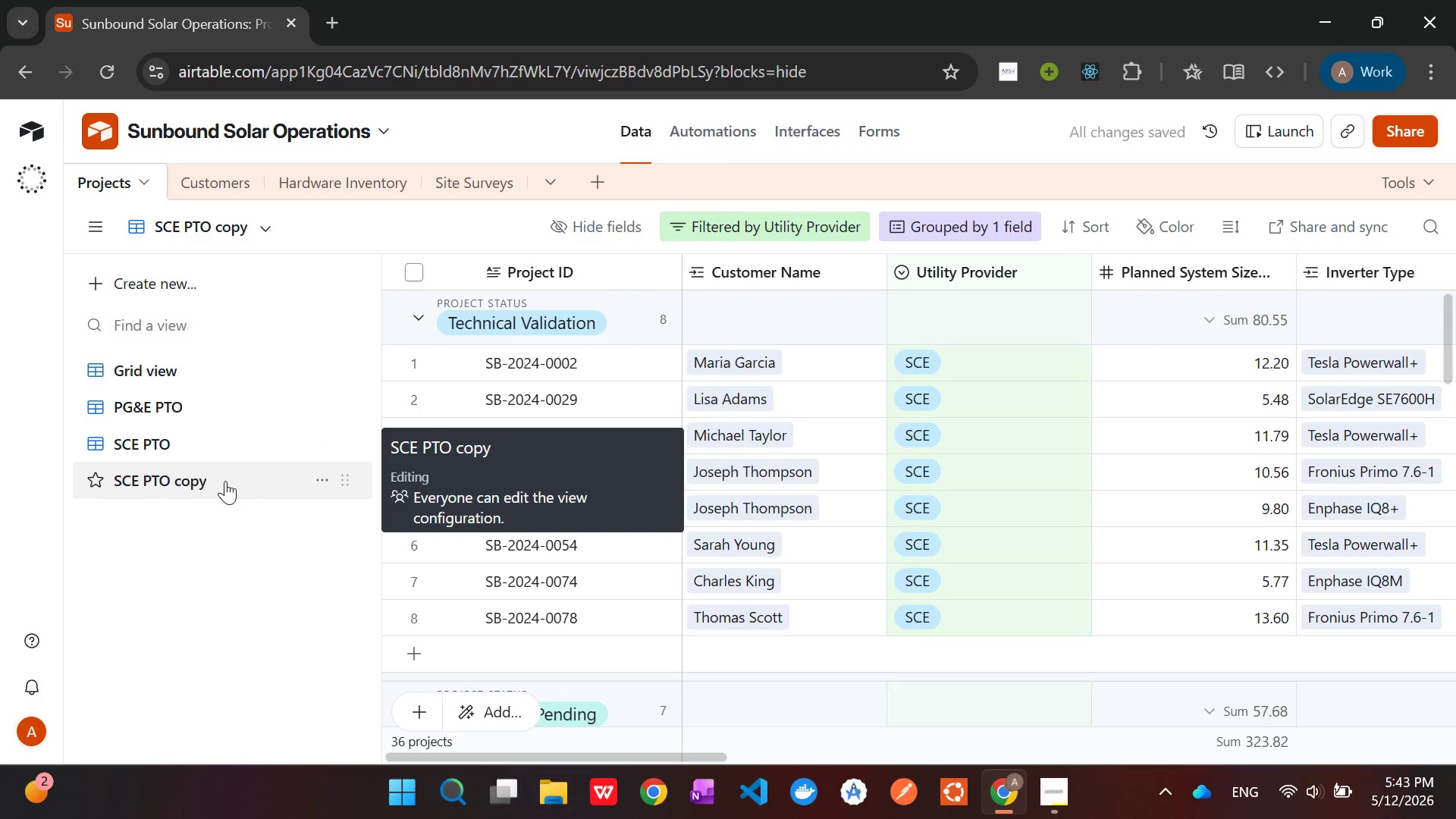 
double_click([225, 481])
 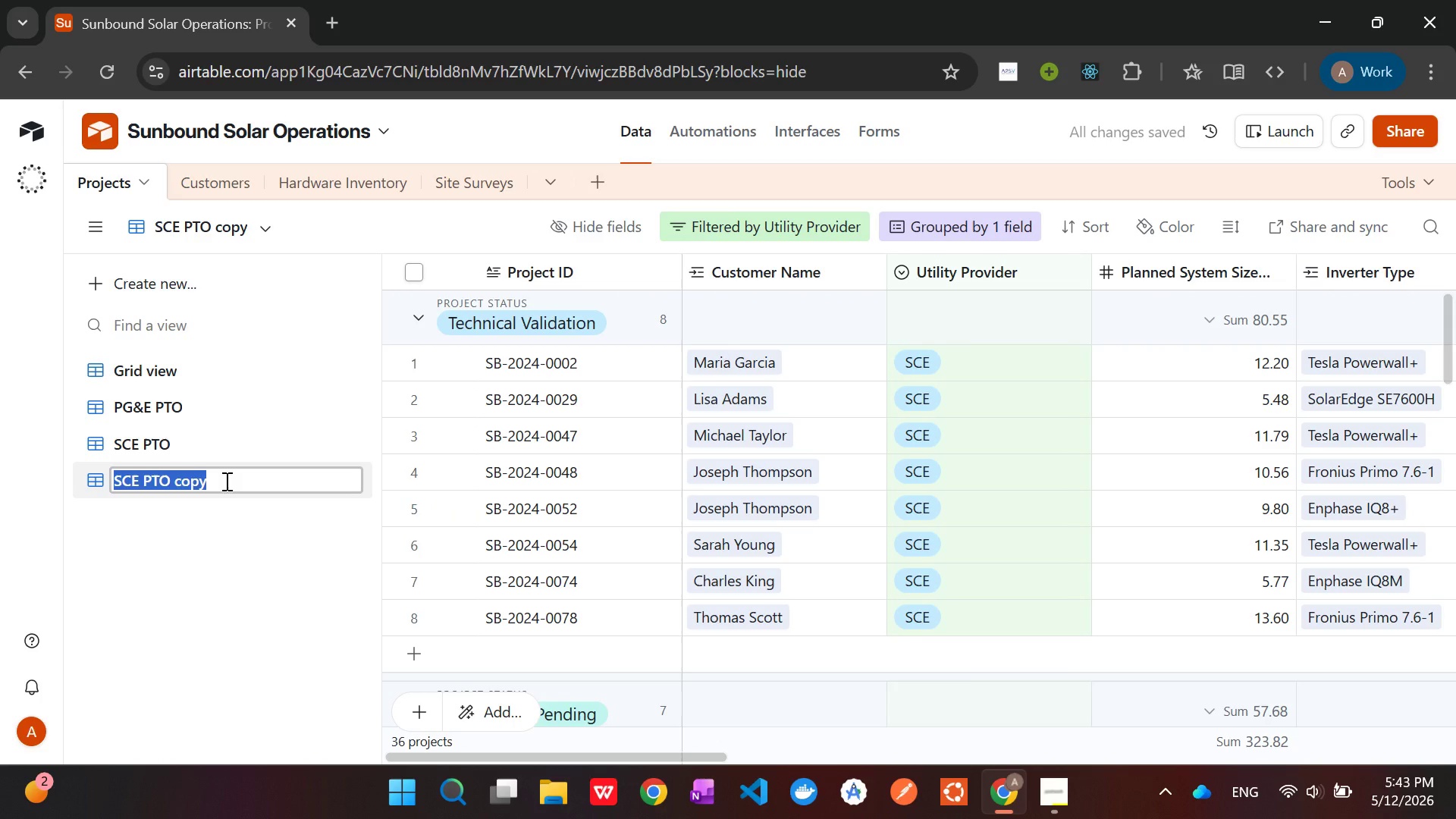 
left_click([225, 481])
 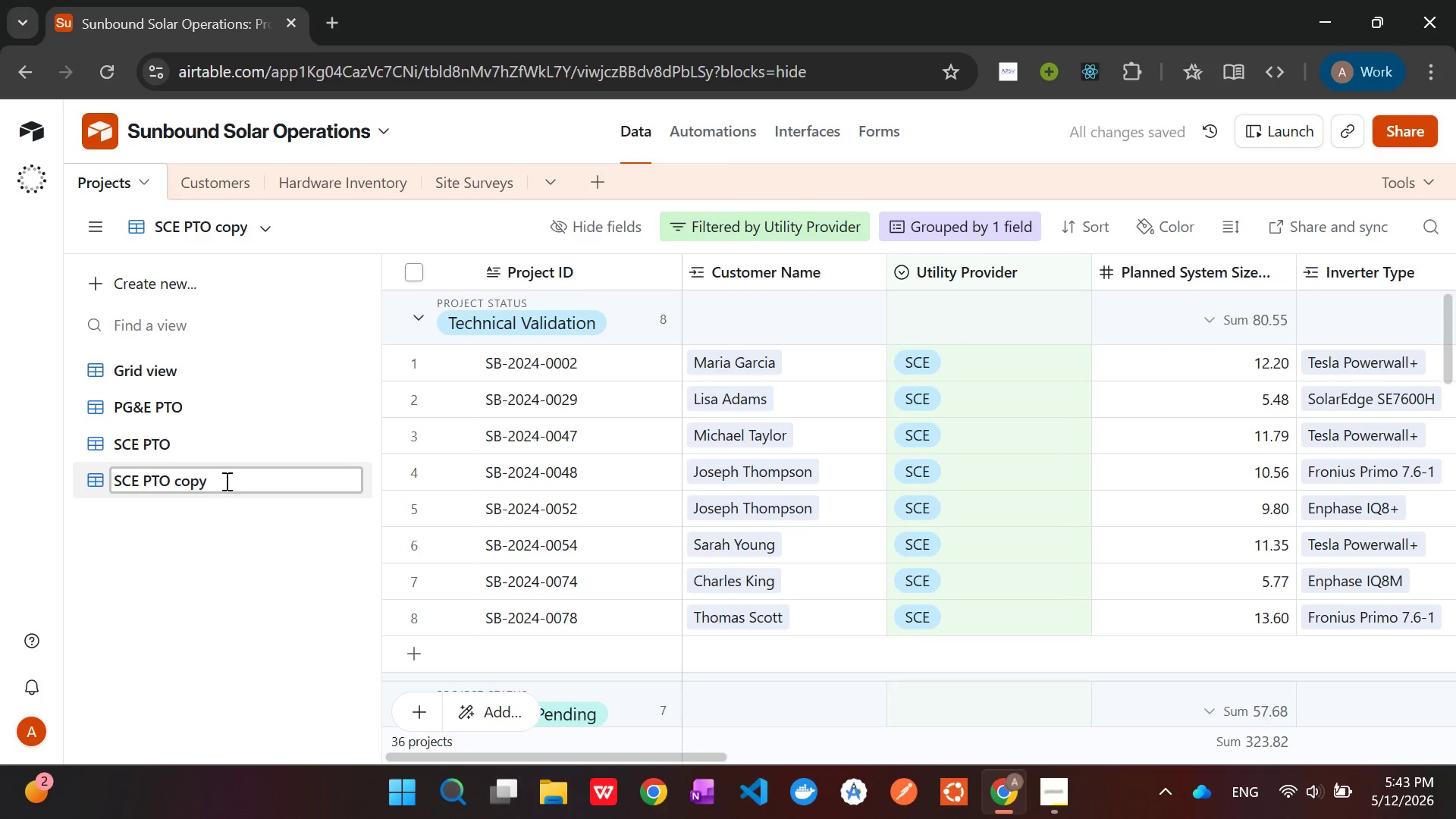 
key(Backspace)
 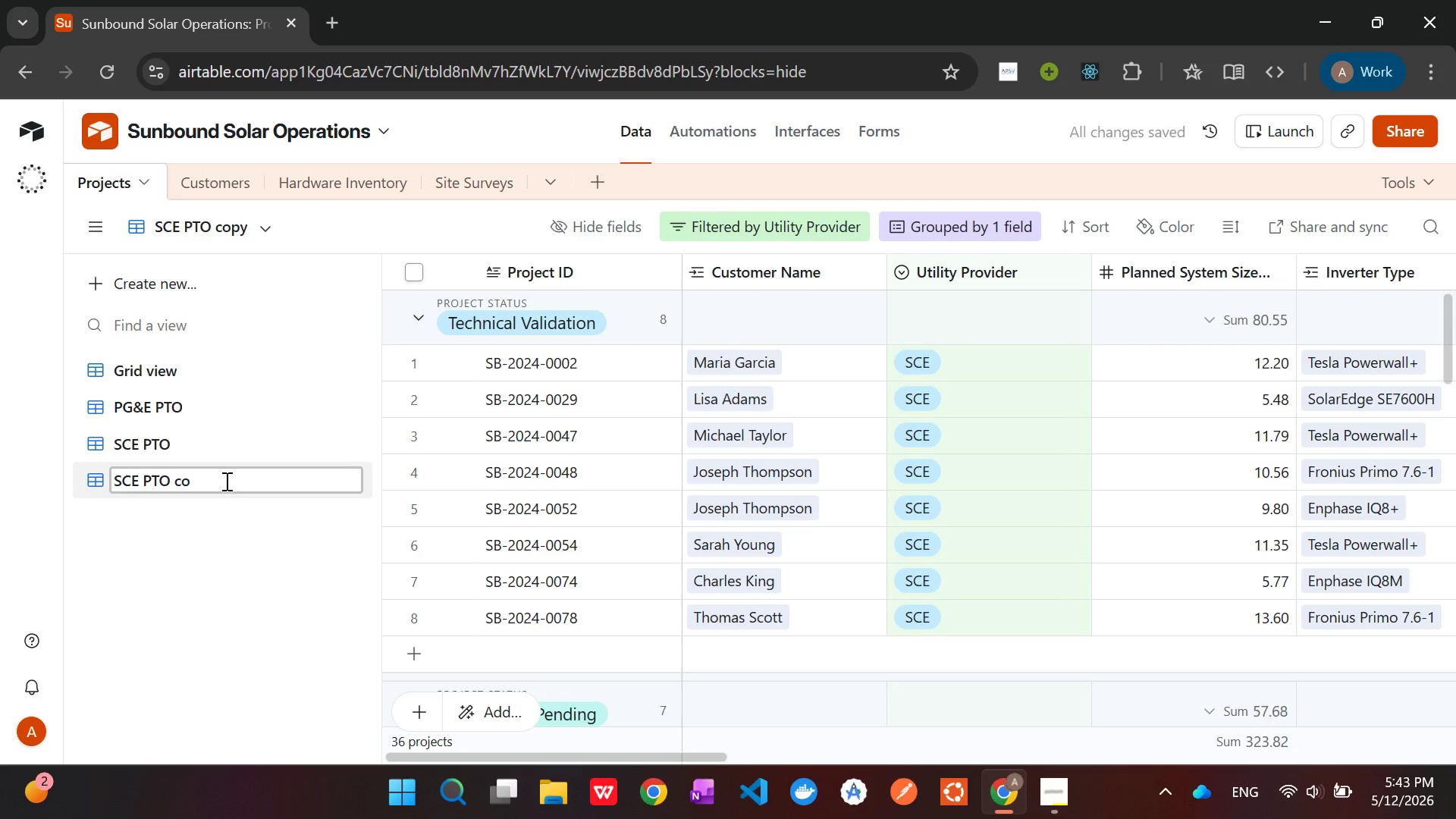 
key(Backspace)
 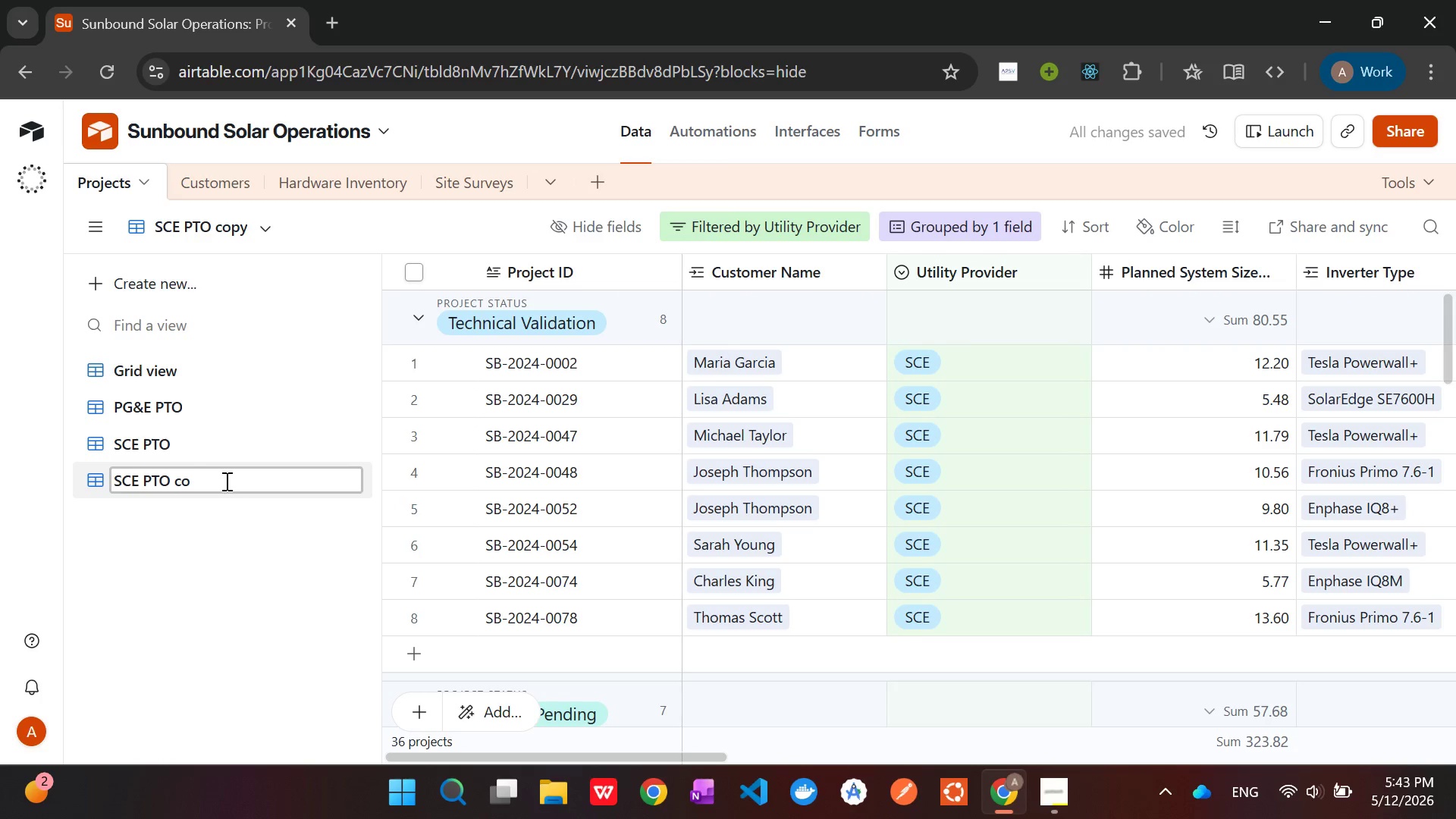 
key(Backspace)
 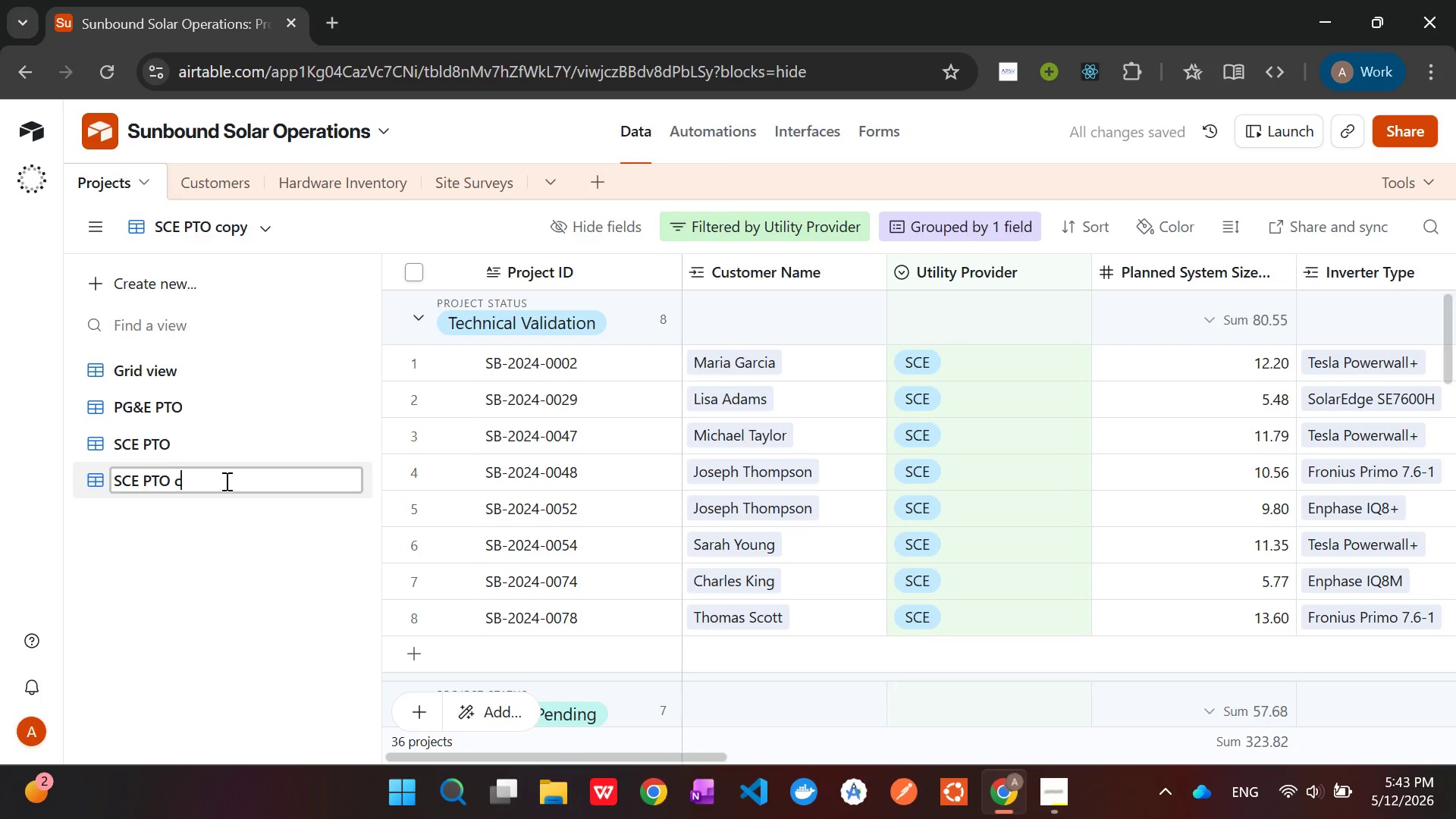 
key(Backspace)
 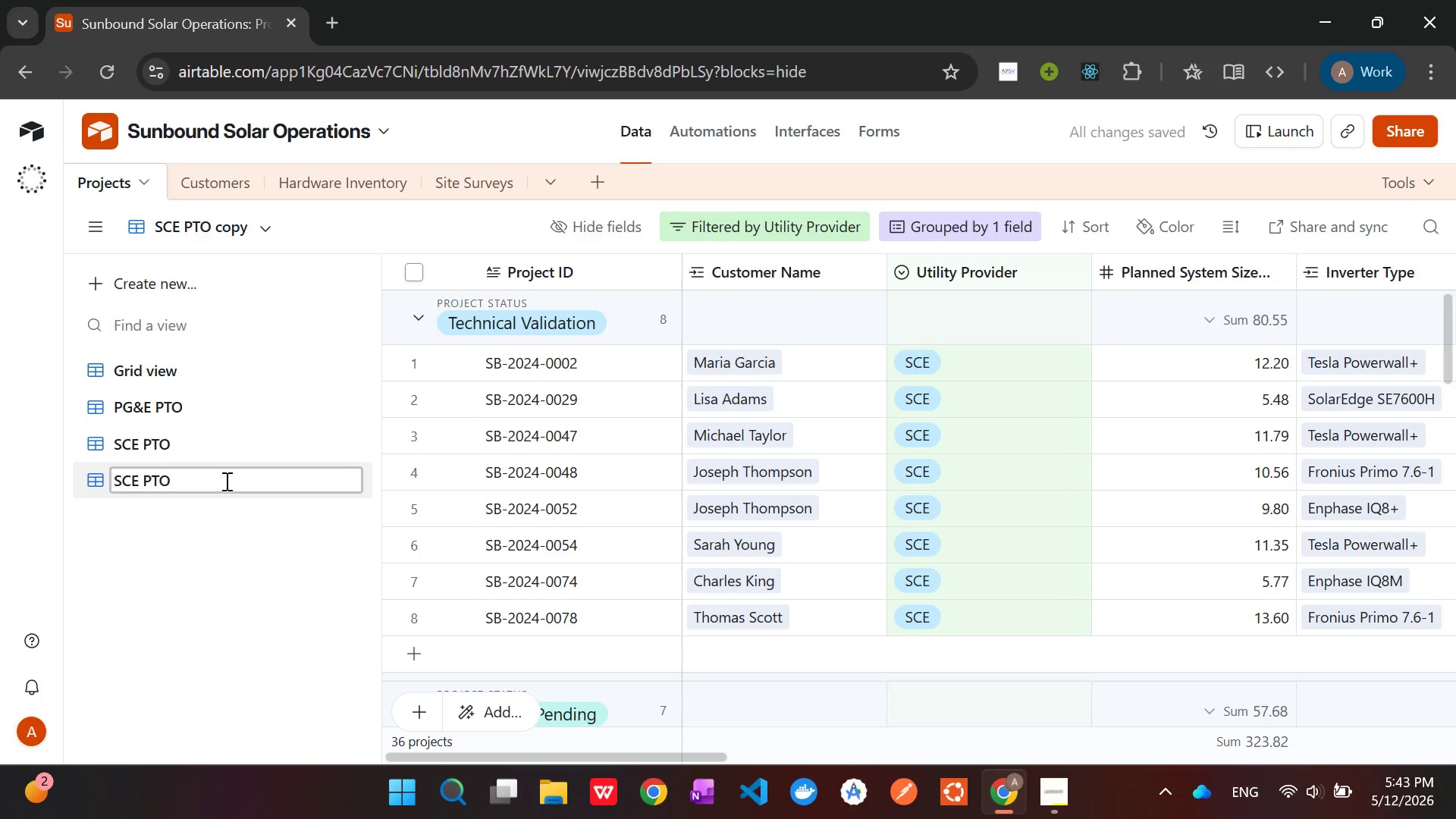 
key(Backspace)
 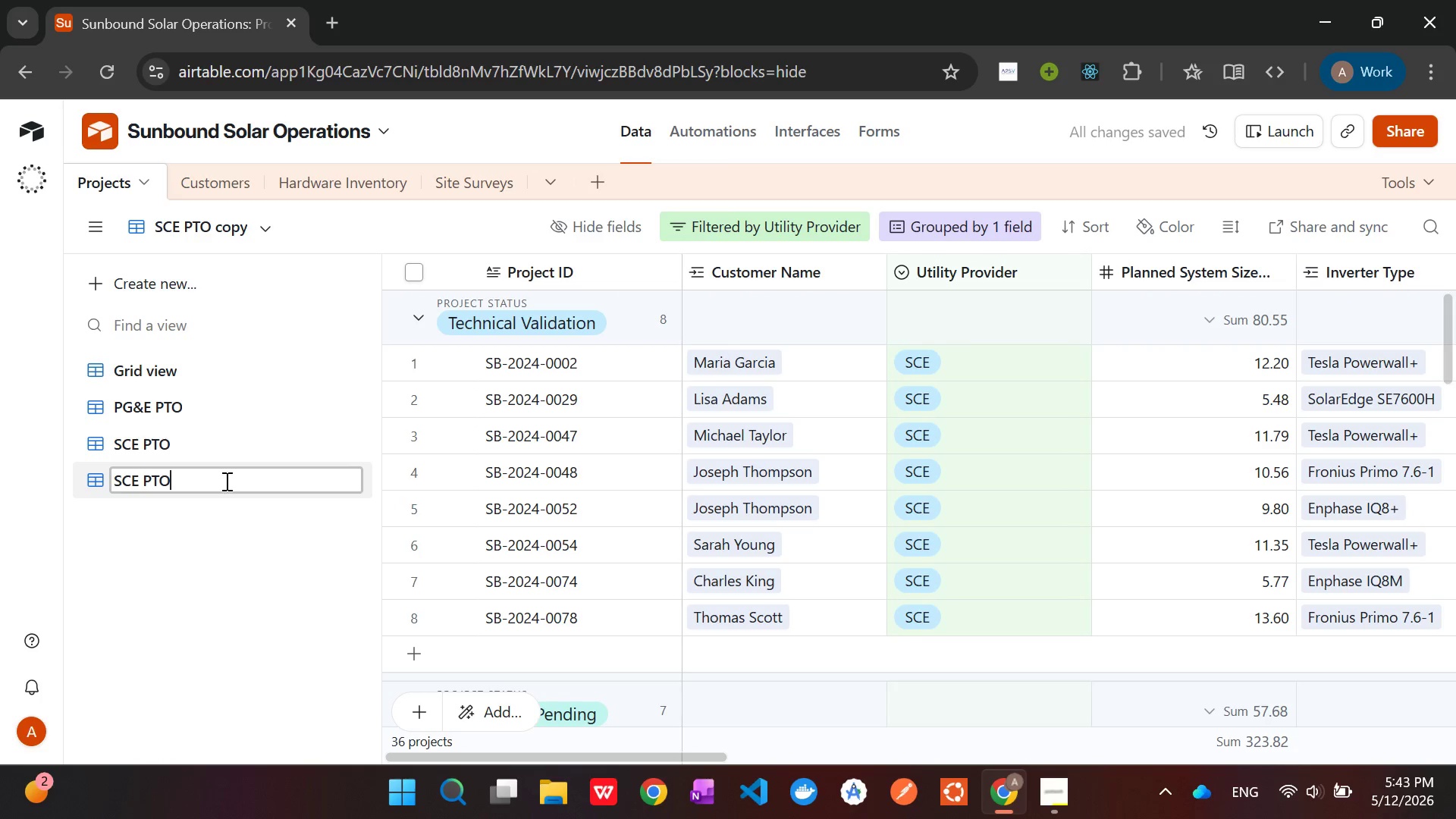 
key(ArrowLeft)
 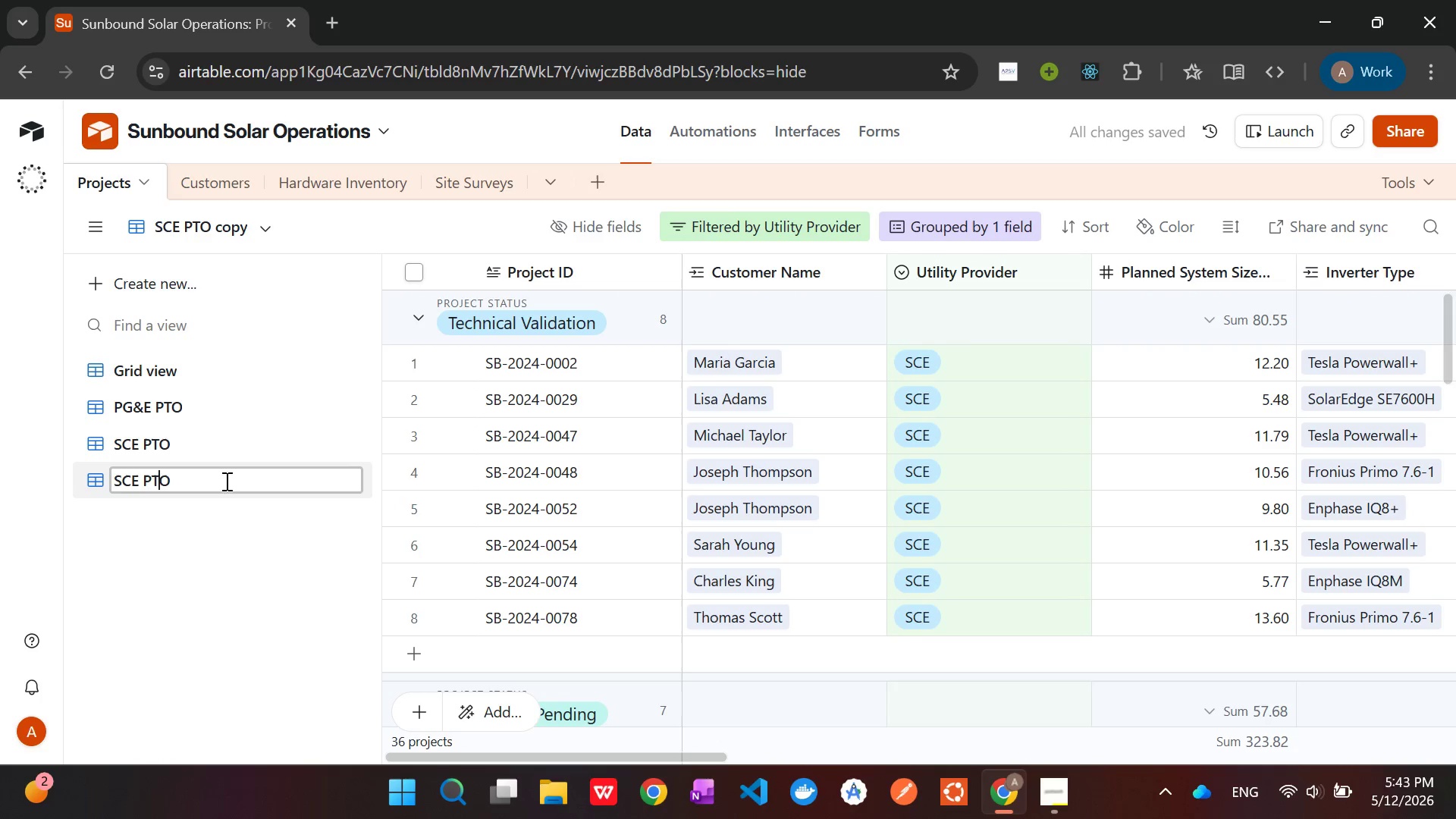 
key(ArrowLeft)
 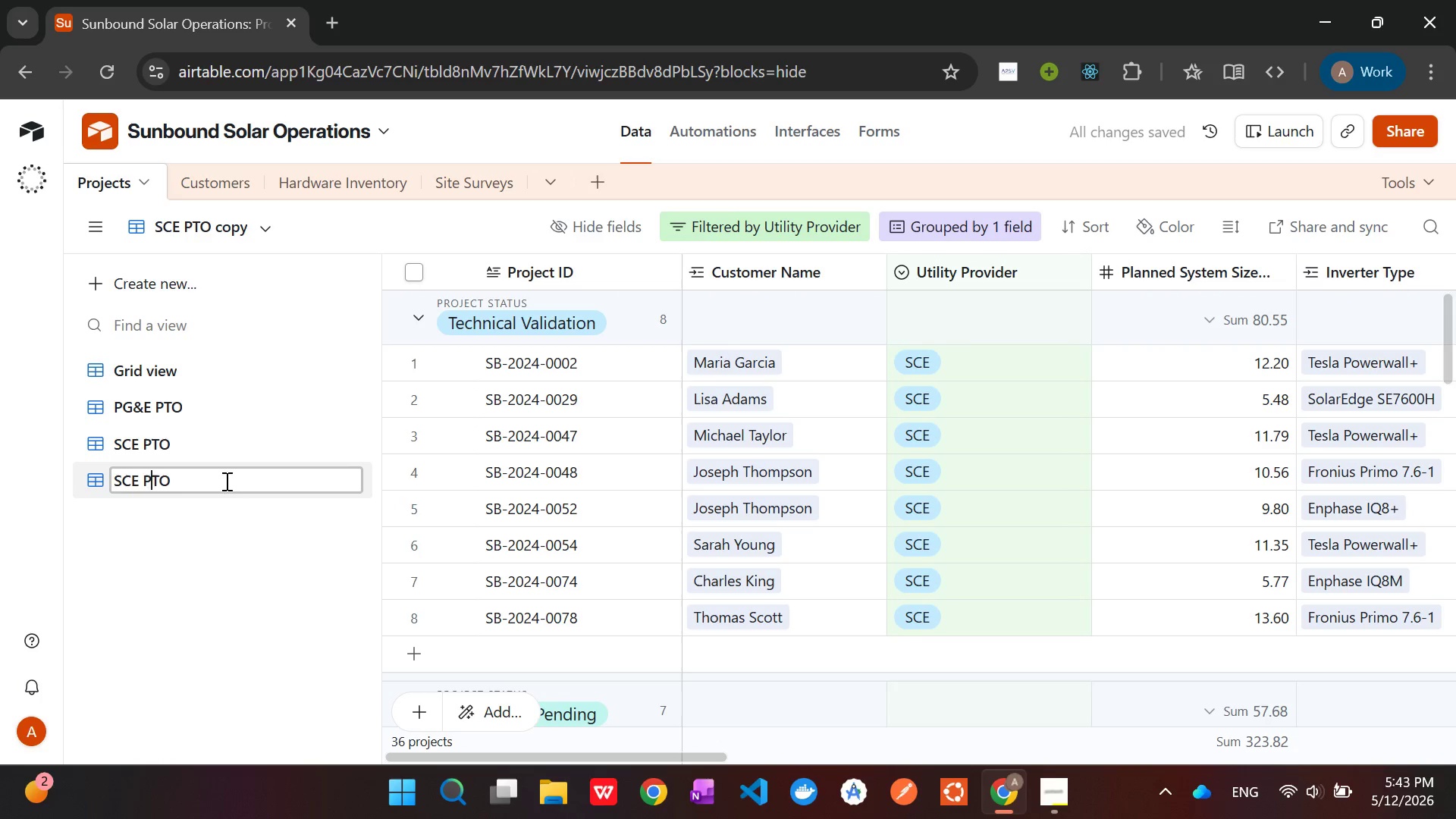 
key(ArrowLeft)
 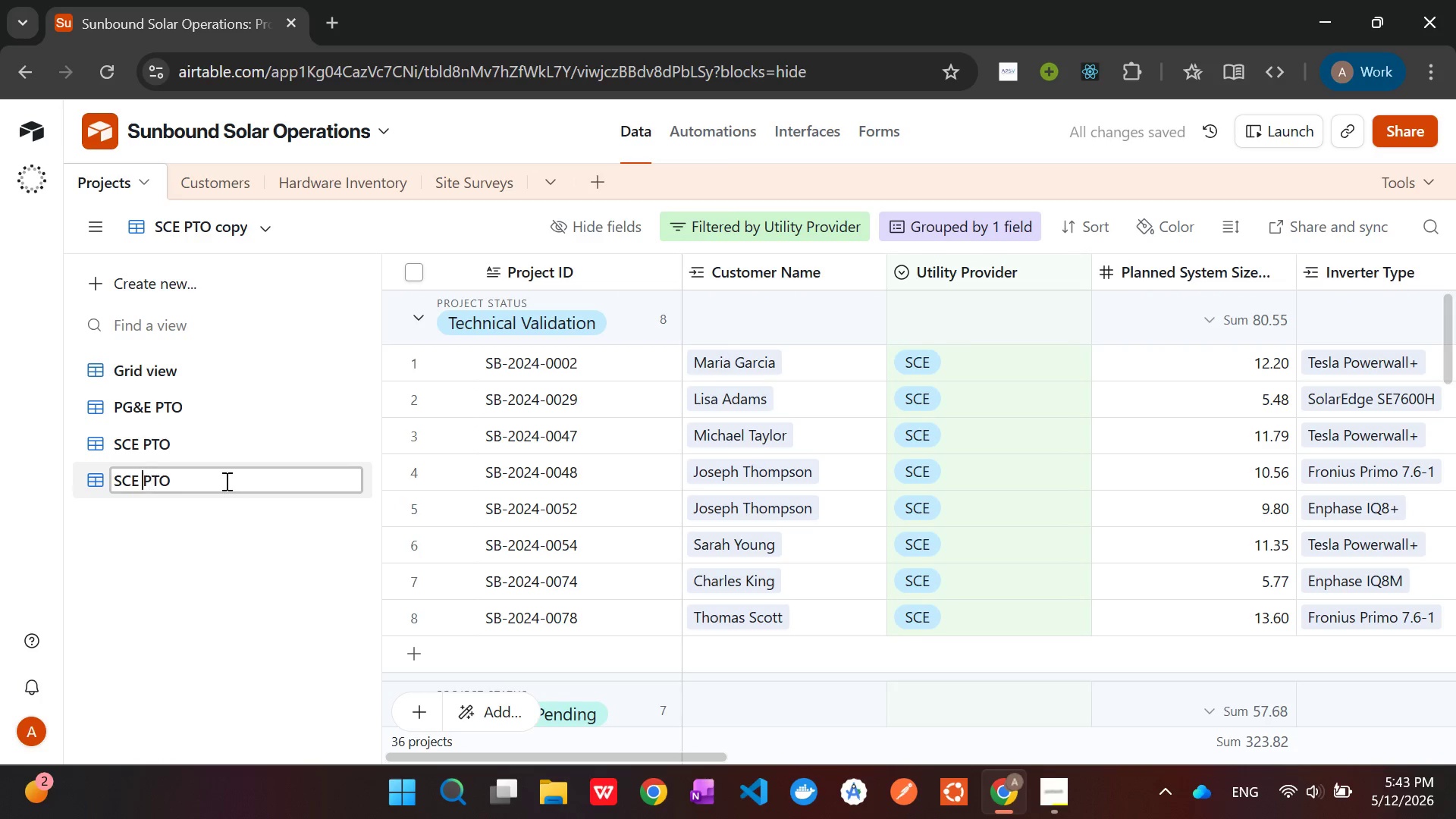 
key(ArrowLeft)
 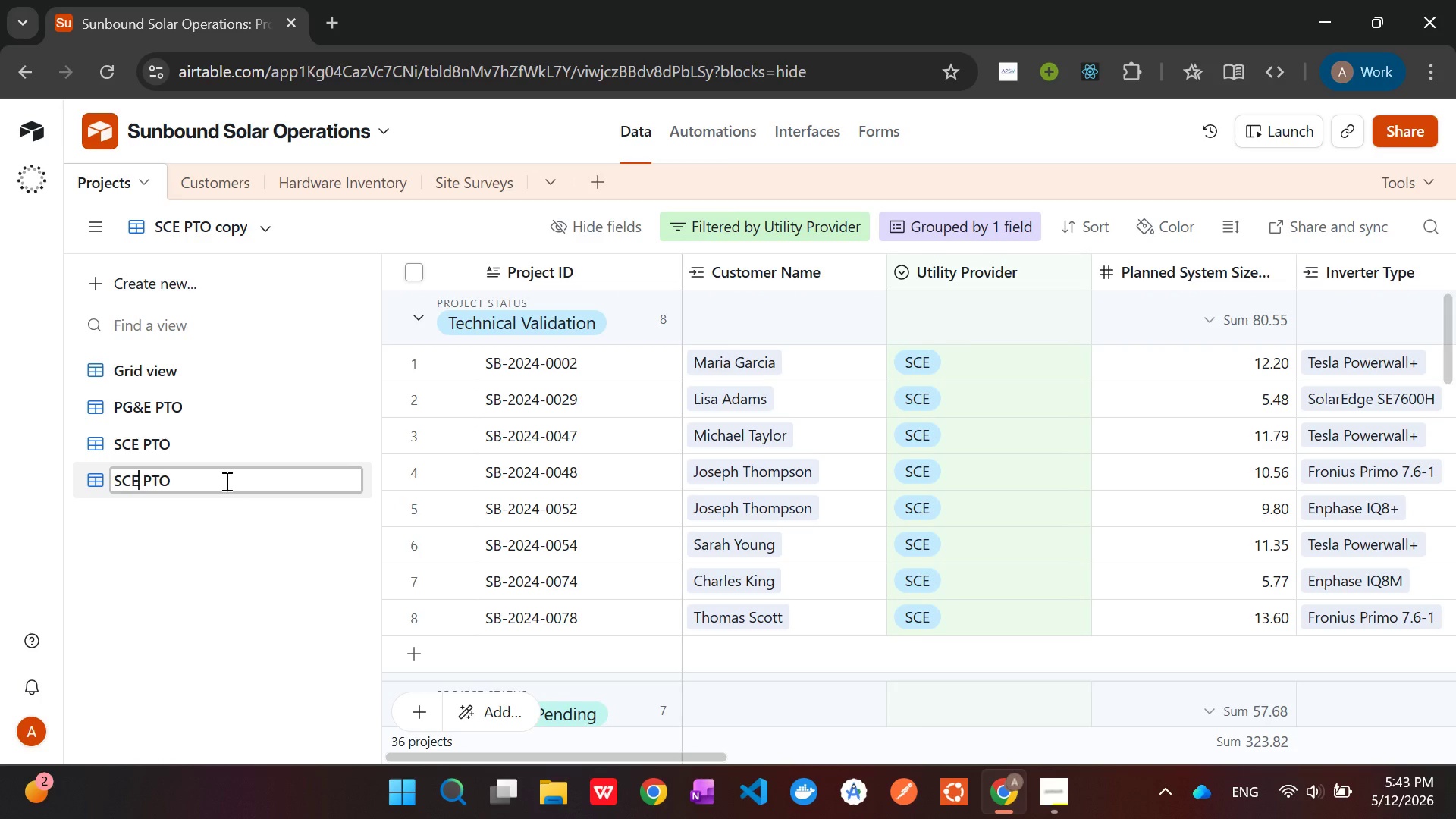 
key(Backspace)
key(Backspace)
key(Backspace)
type(SDGE)
 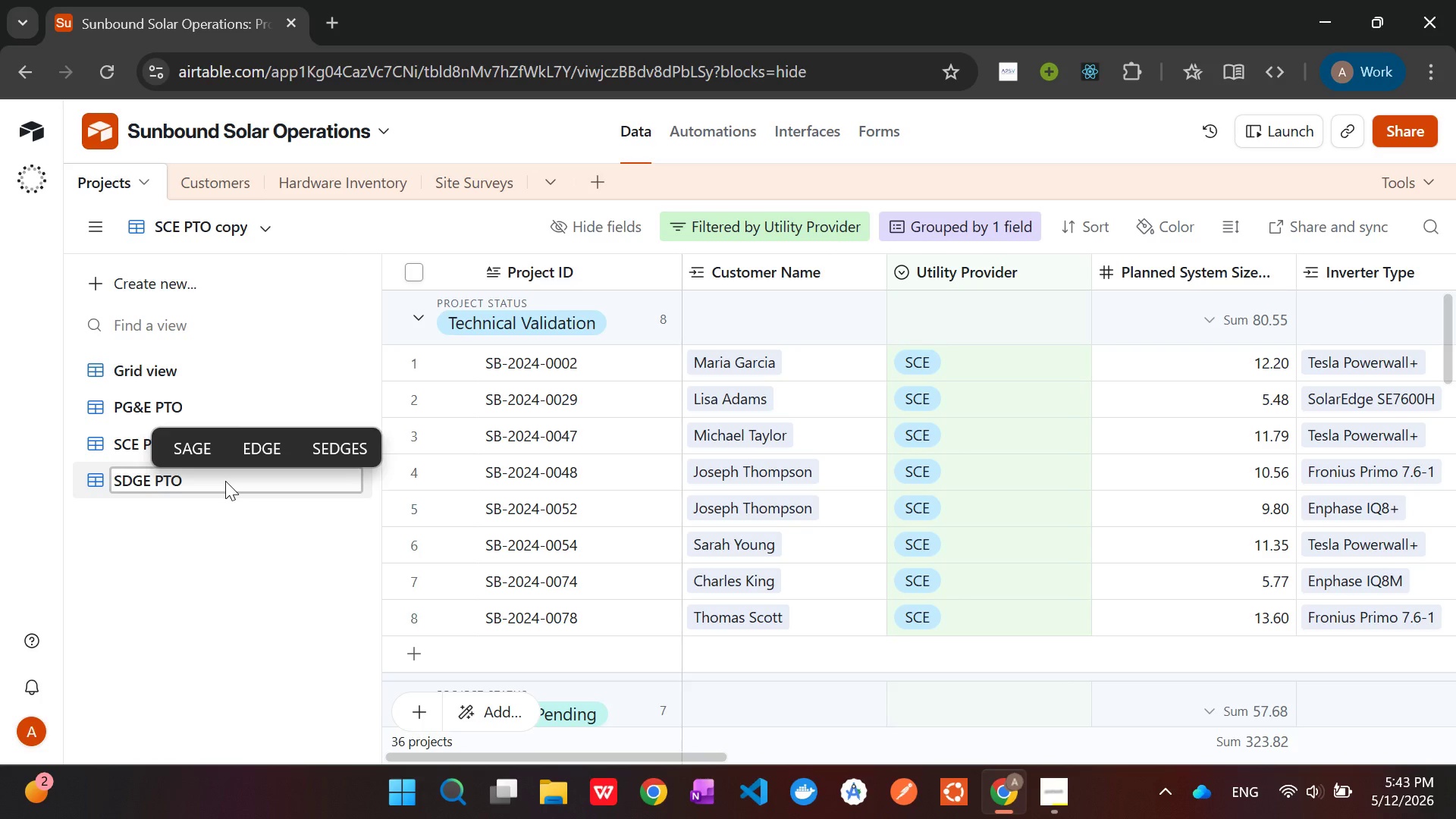 
key(Enter)
 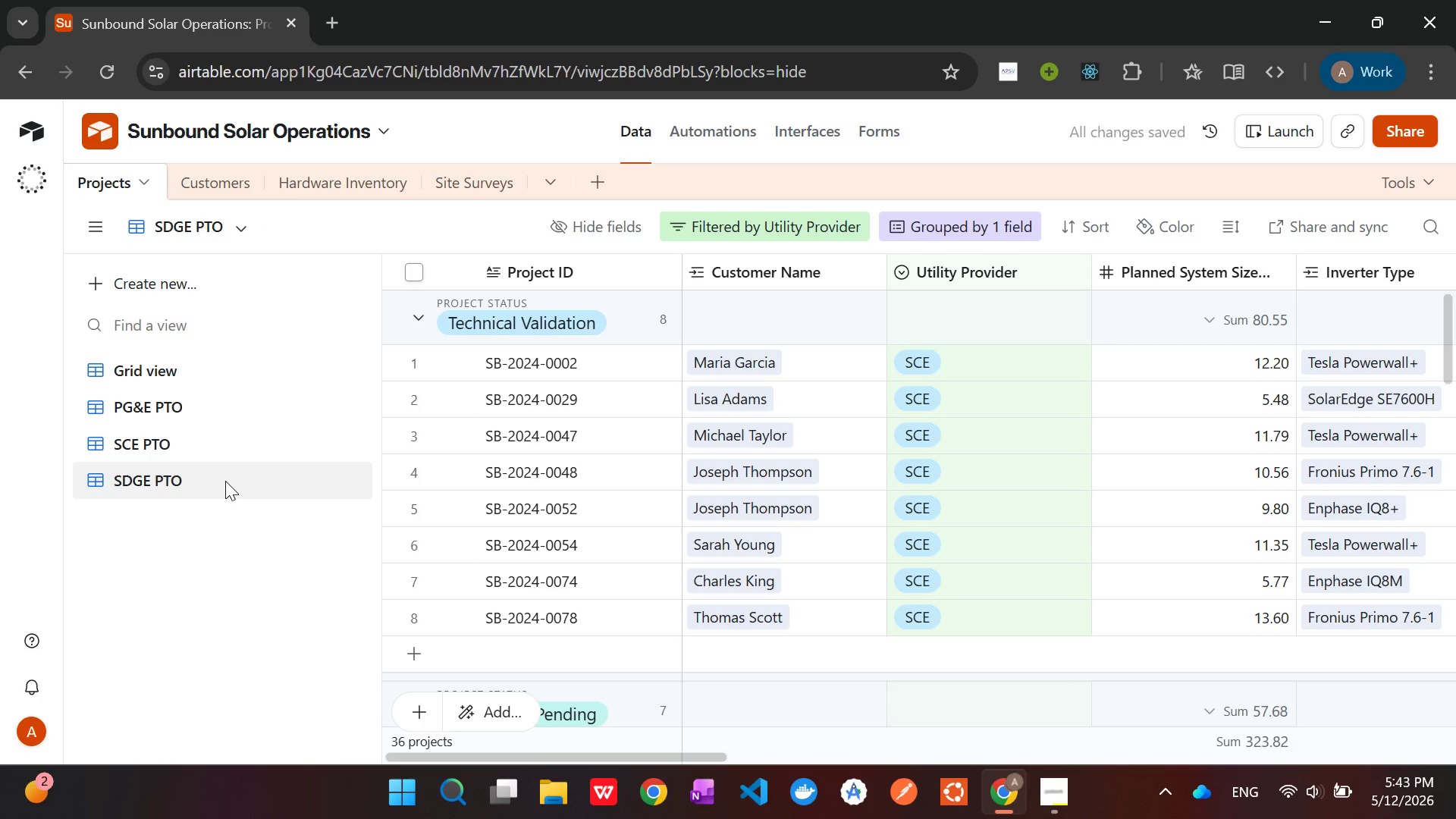 
wait(5.97)
 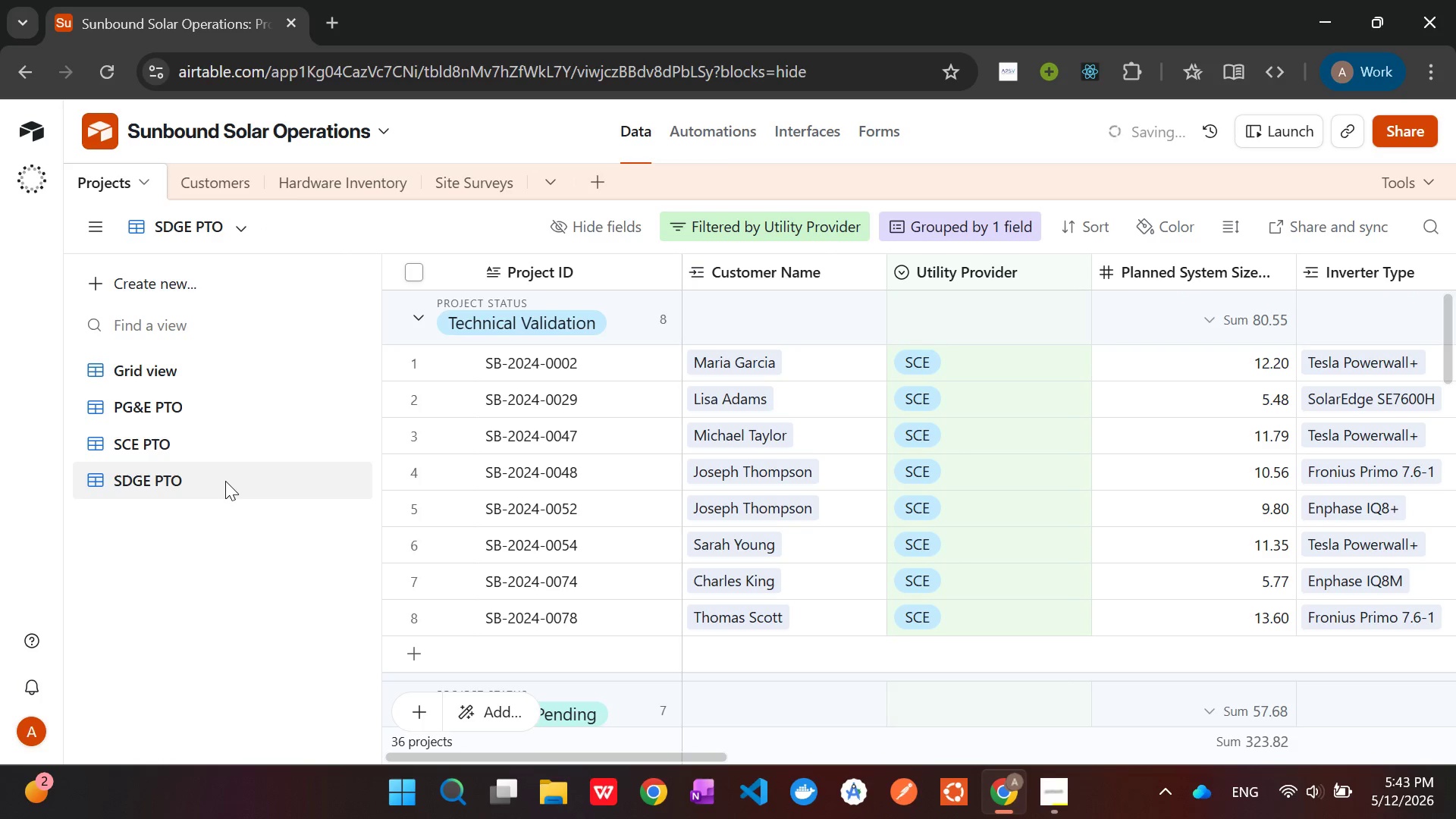 
left_click([792, 221])
 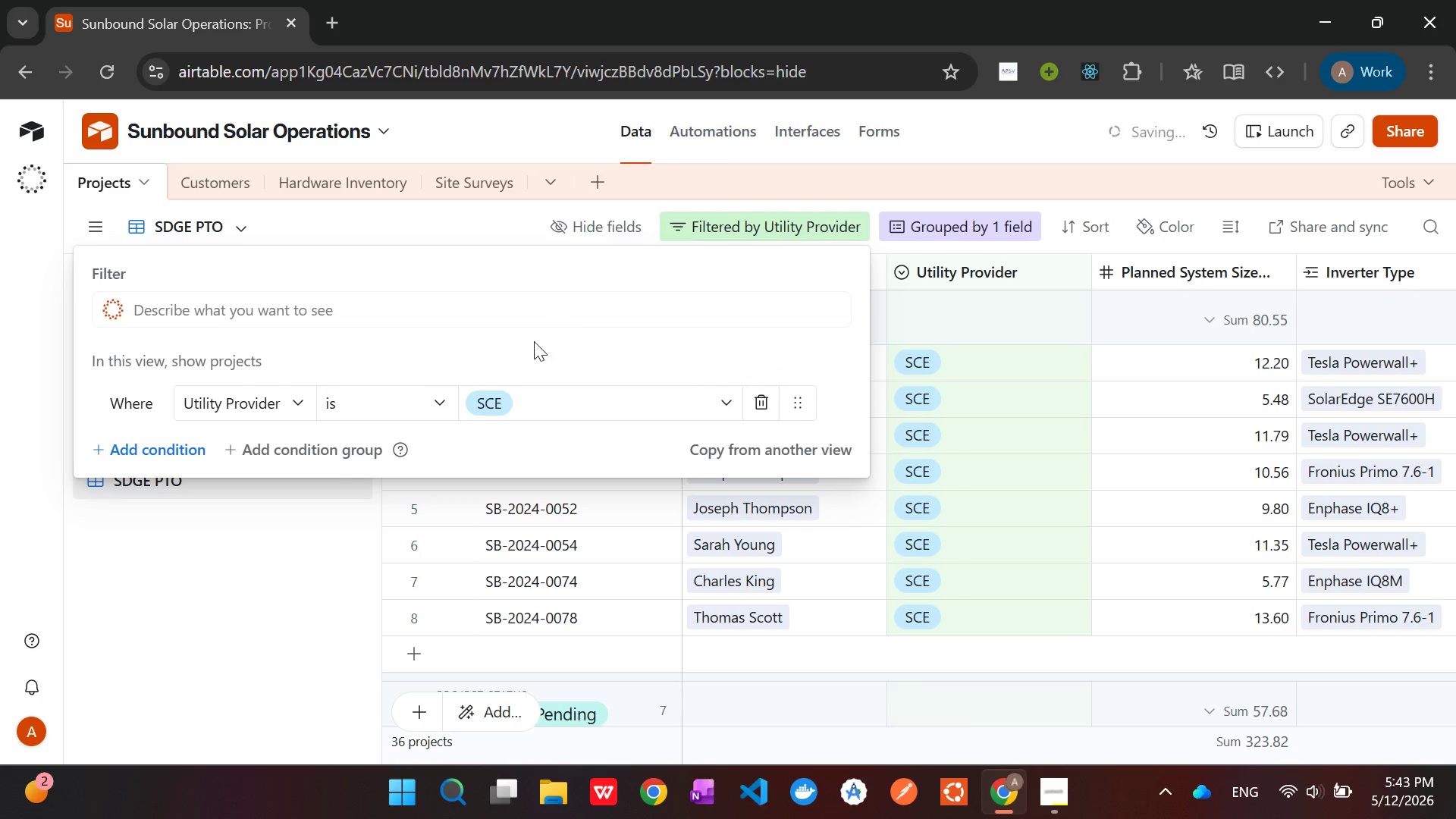 
left_click([549, 397])
 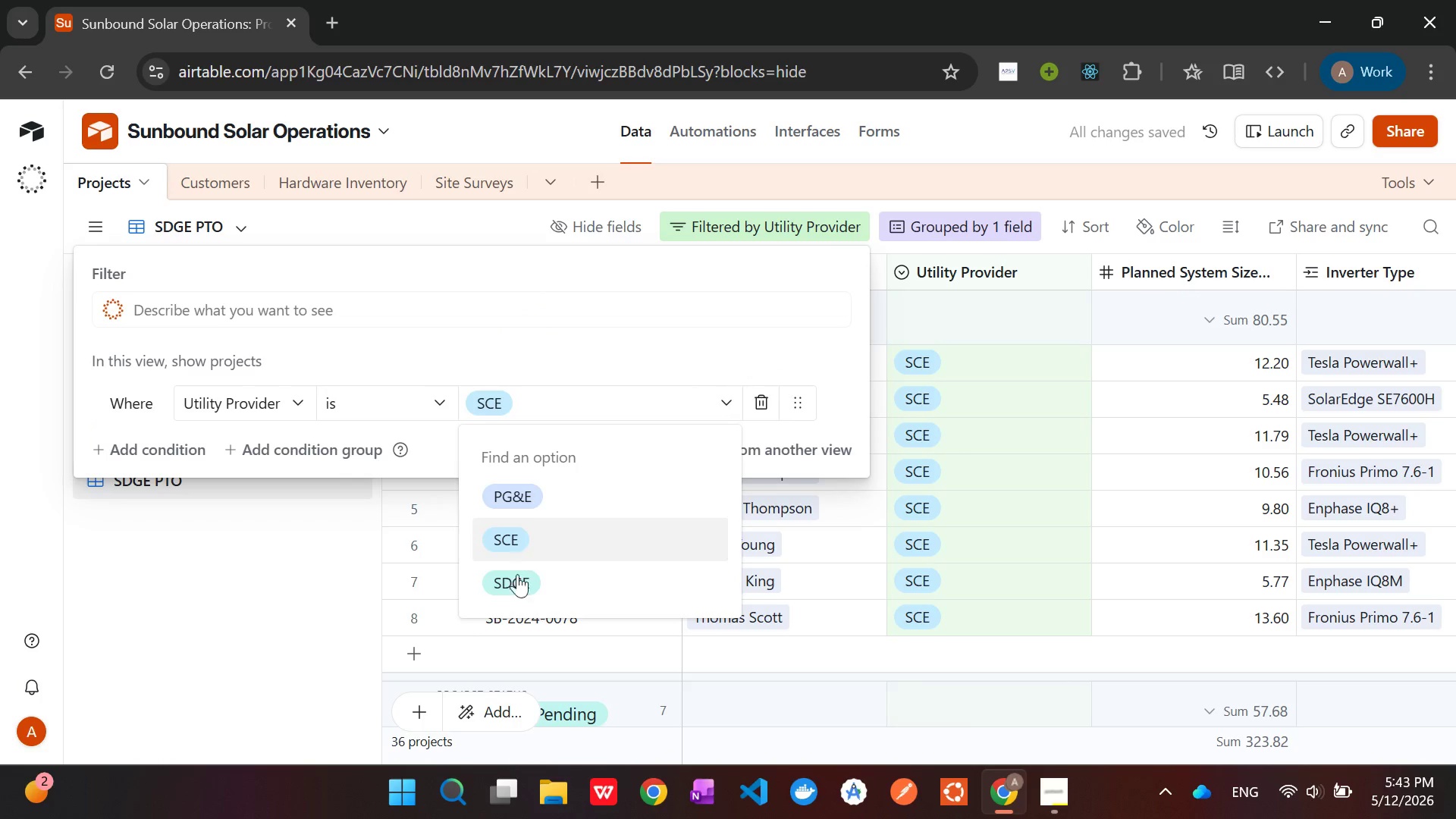 
left_click([519, 586])
 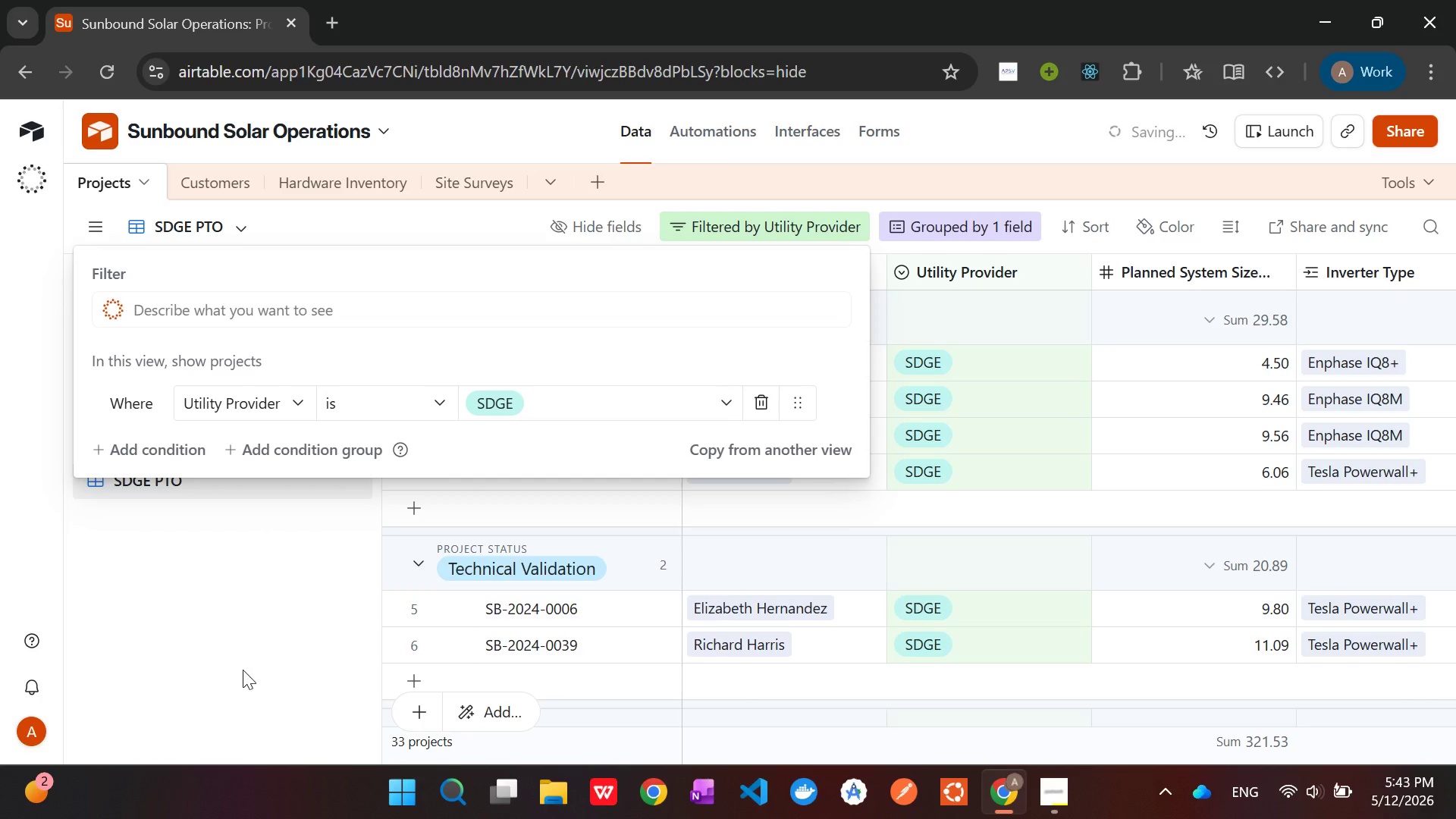 
left_click([240, 670])
 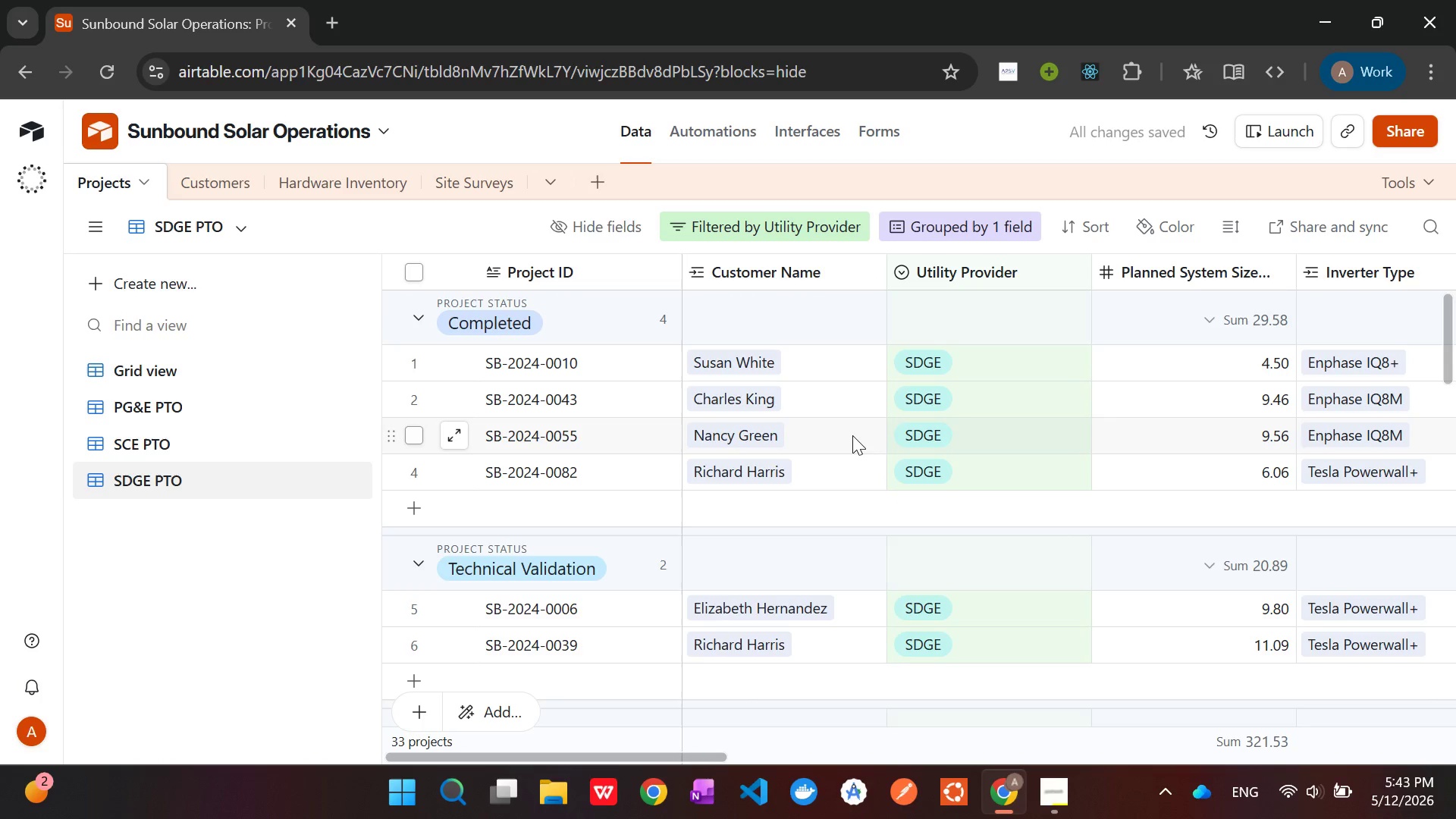 
scroll: coordinate [854, 435], scroll_direction: up, amount: 7.0
 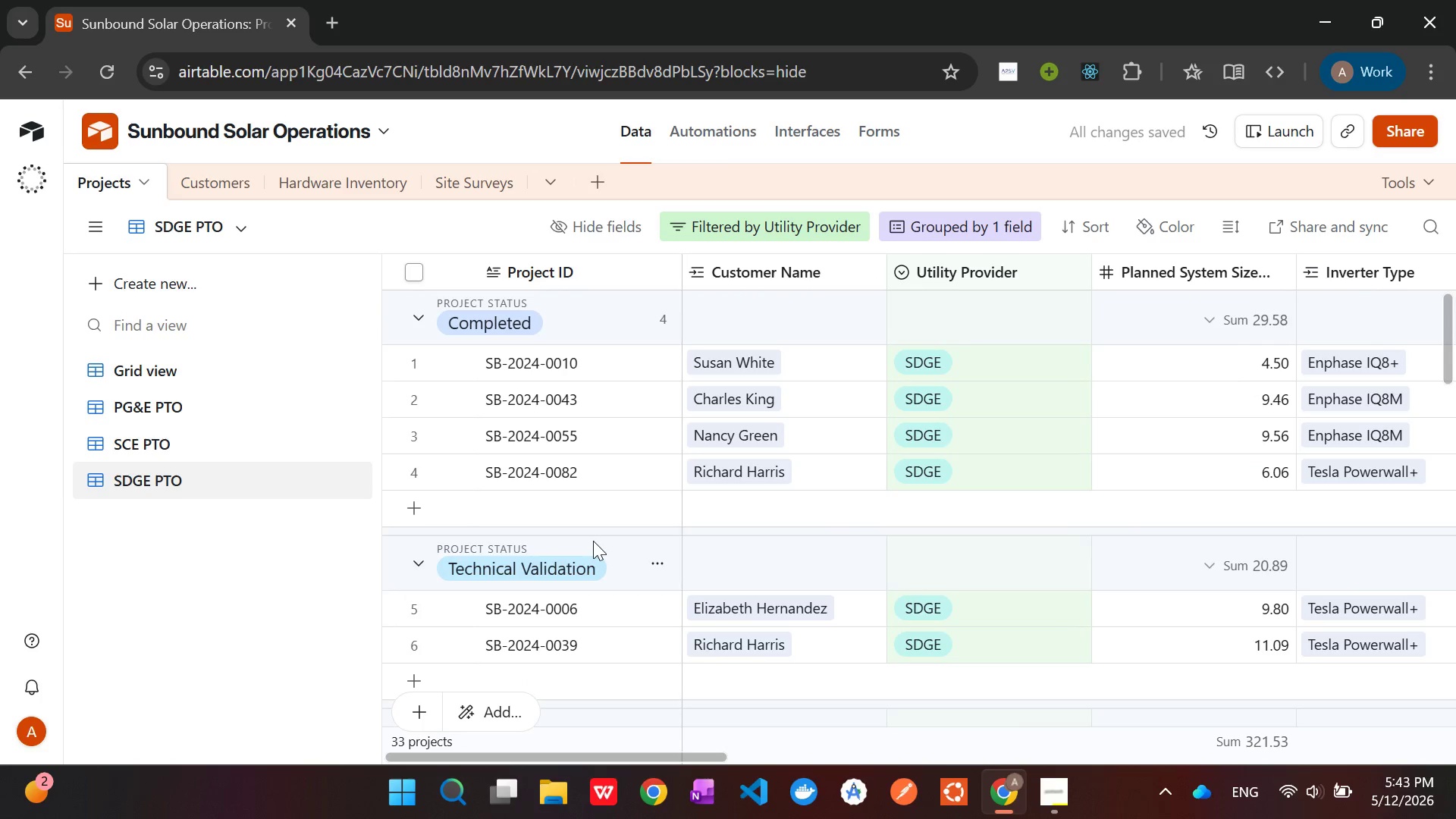 
scroll: coordinate [592, 435], scroll_direction: down, amount: 16.0
 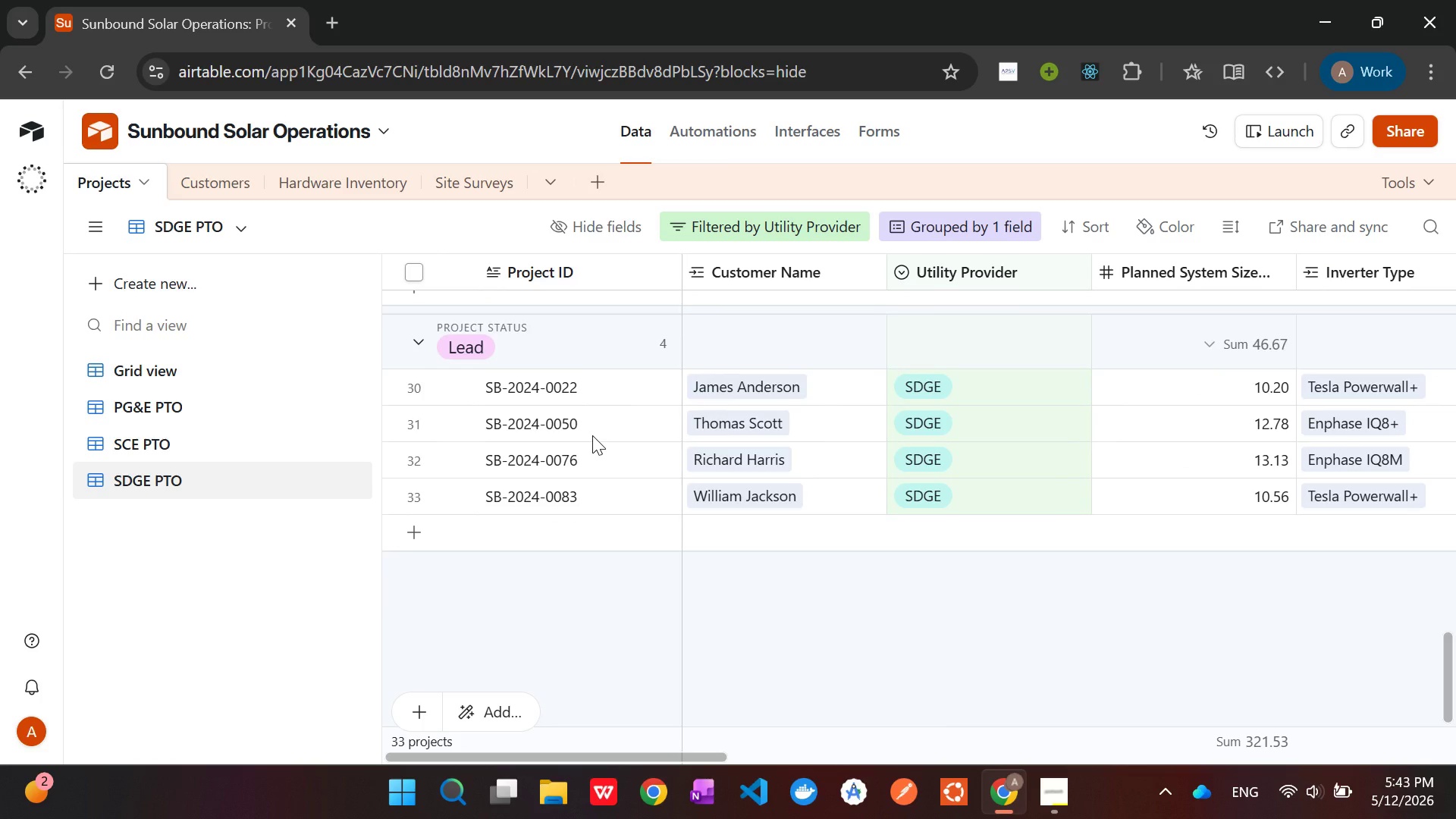 
scroll: coordinate [592, 435], scroll_direction: up, amount: 3.0
 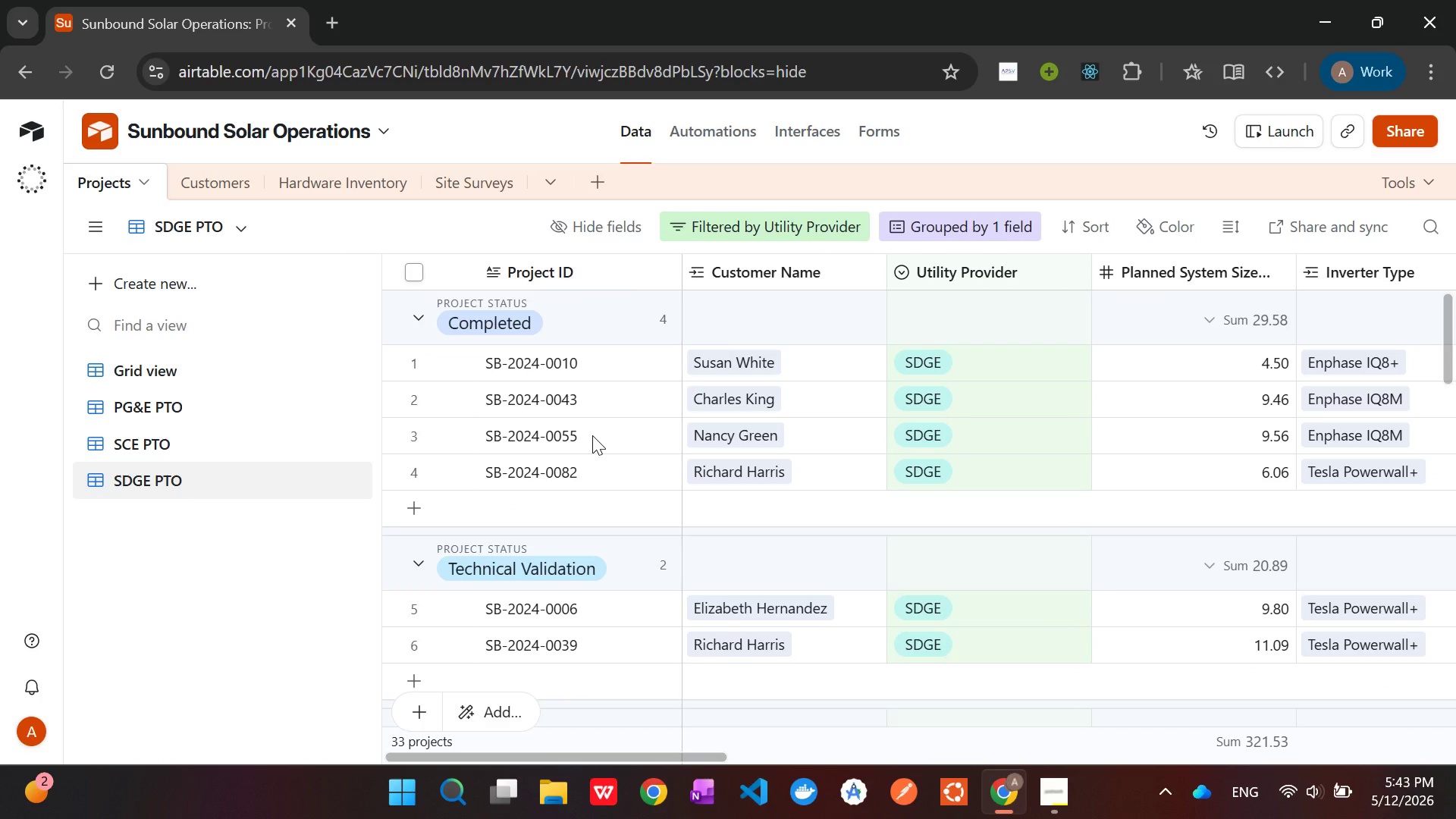 
wait(5.28)
 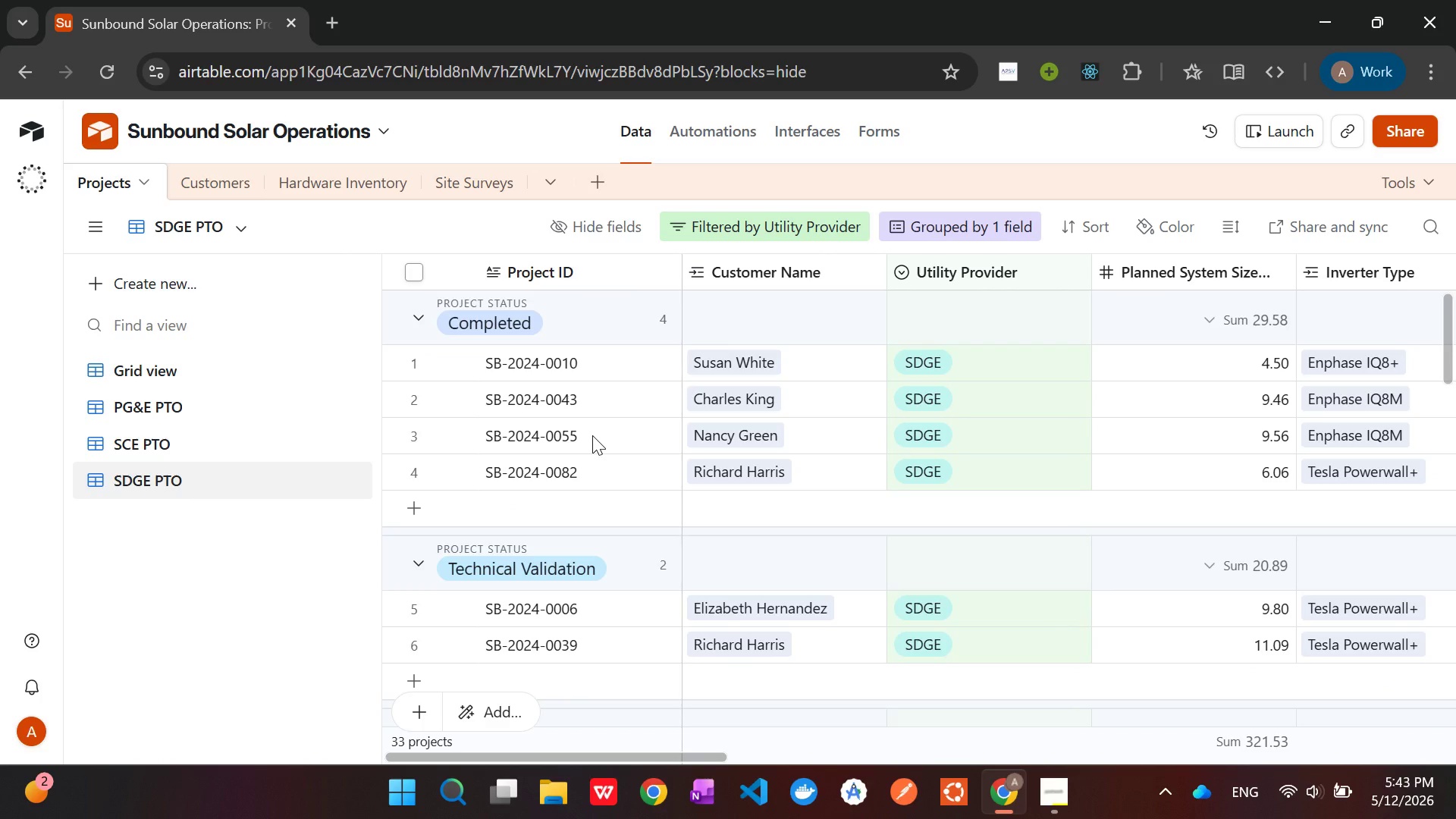 
left_click([799, 138])
 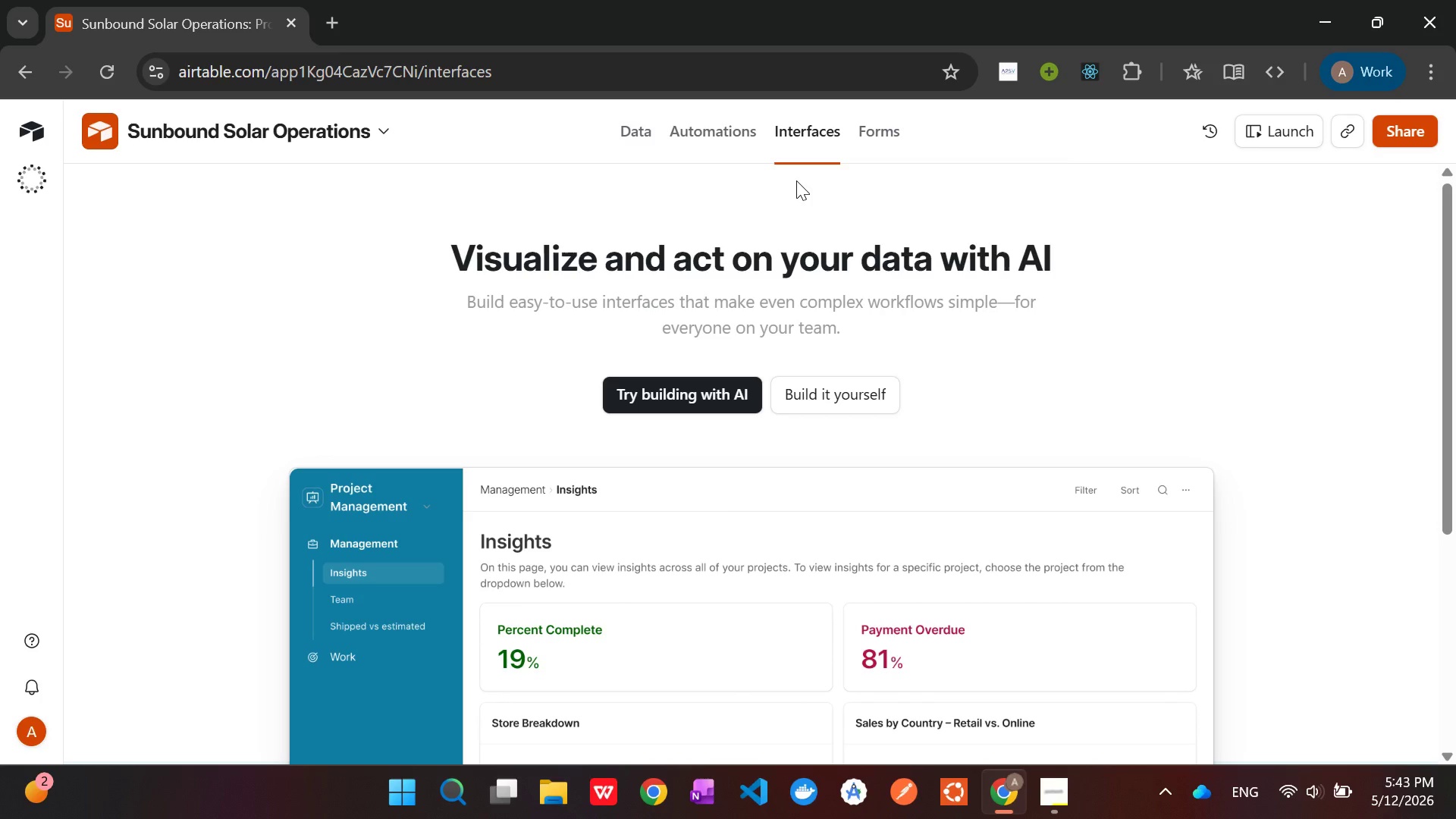 
wait(7.66)
 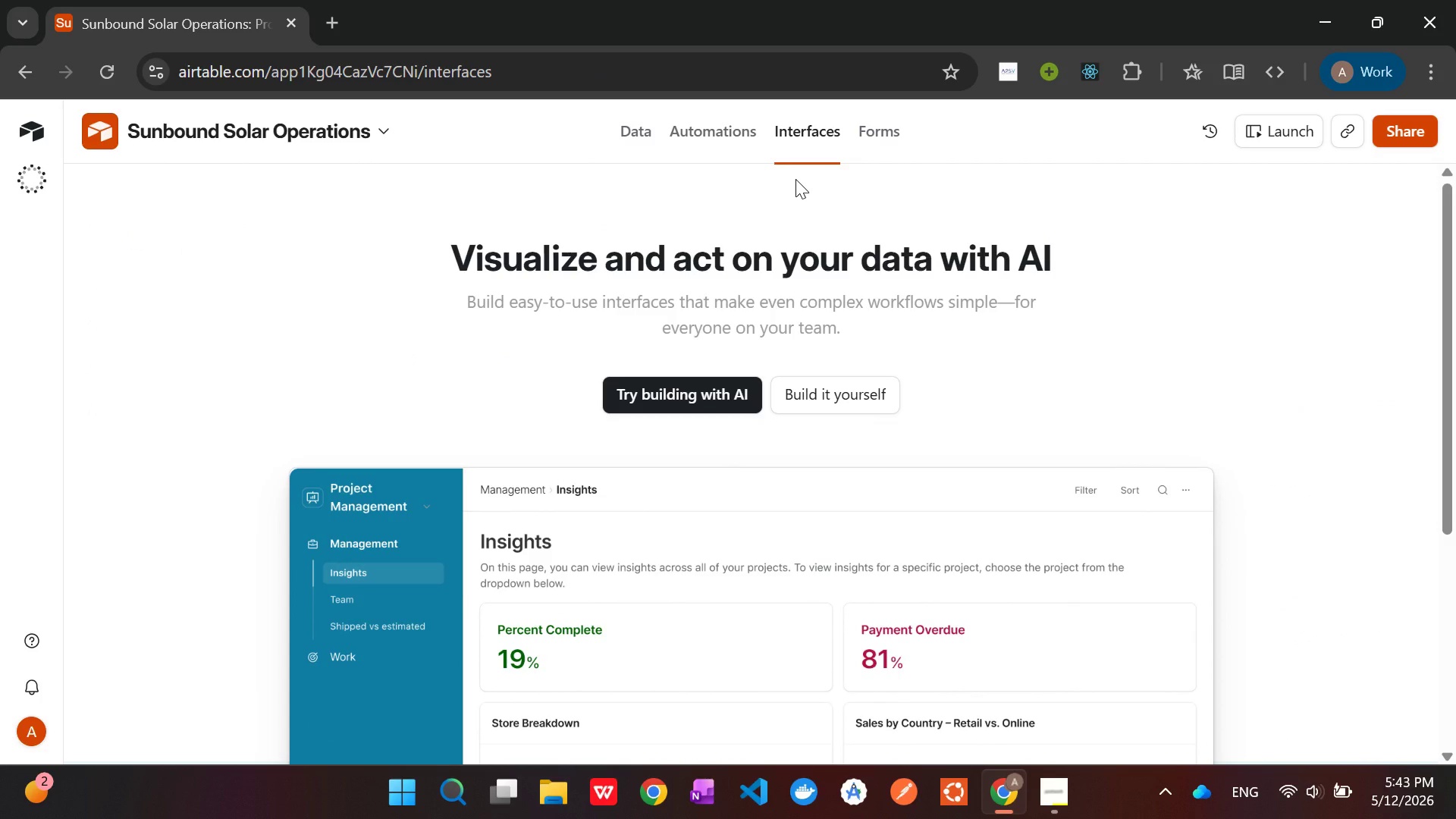 
left_click([820, 394])
 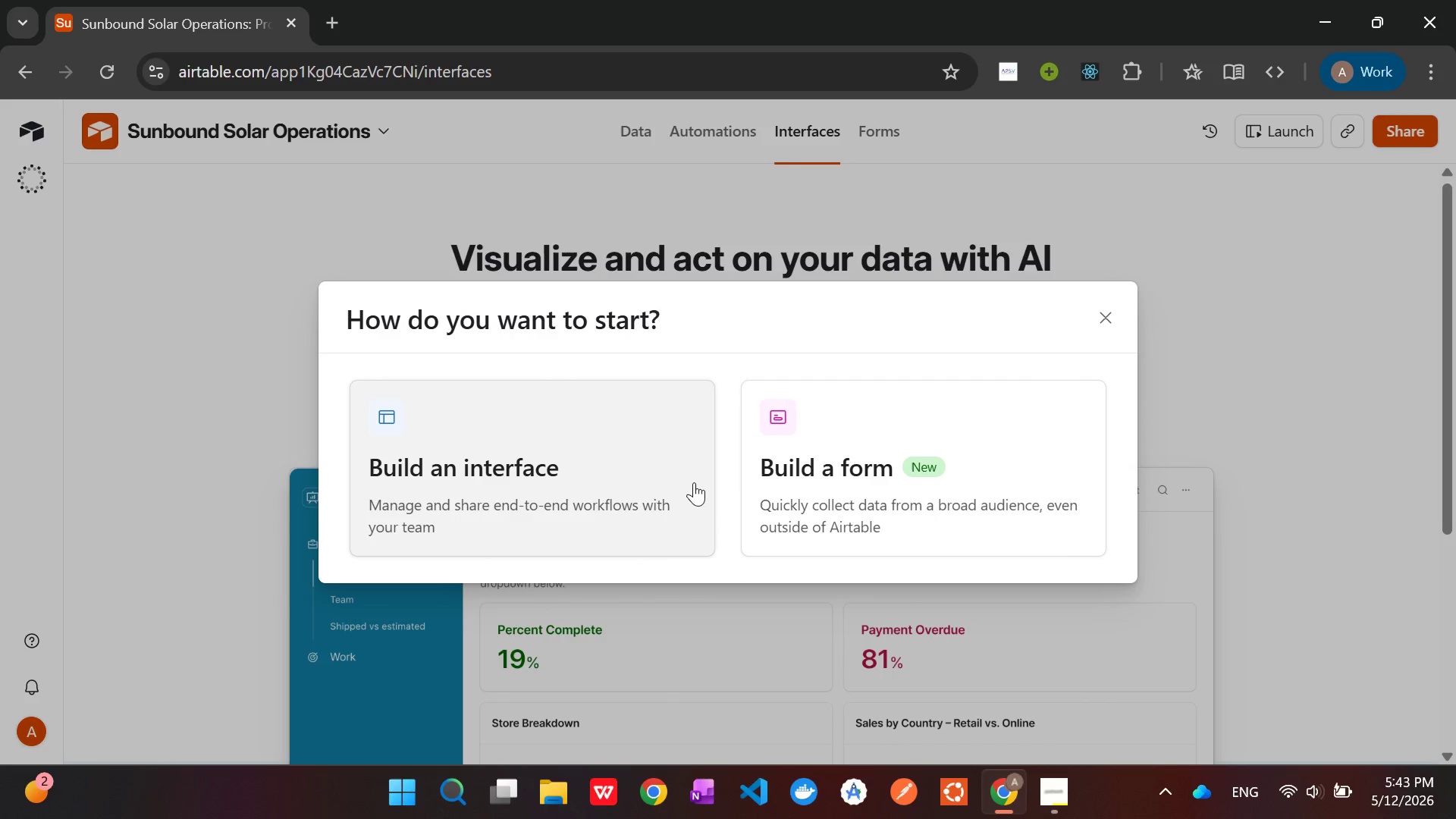 
left_click([620, 495])
 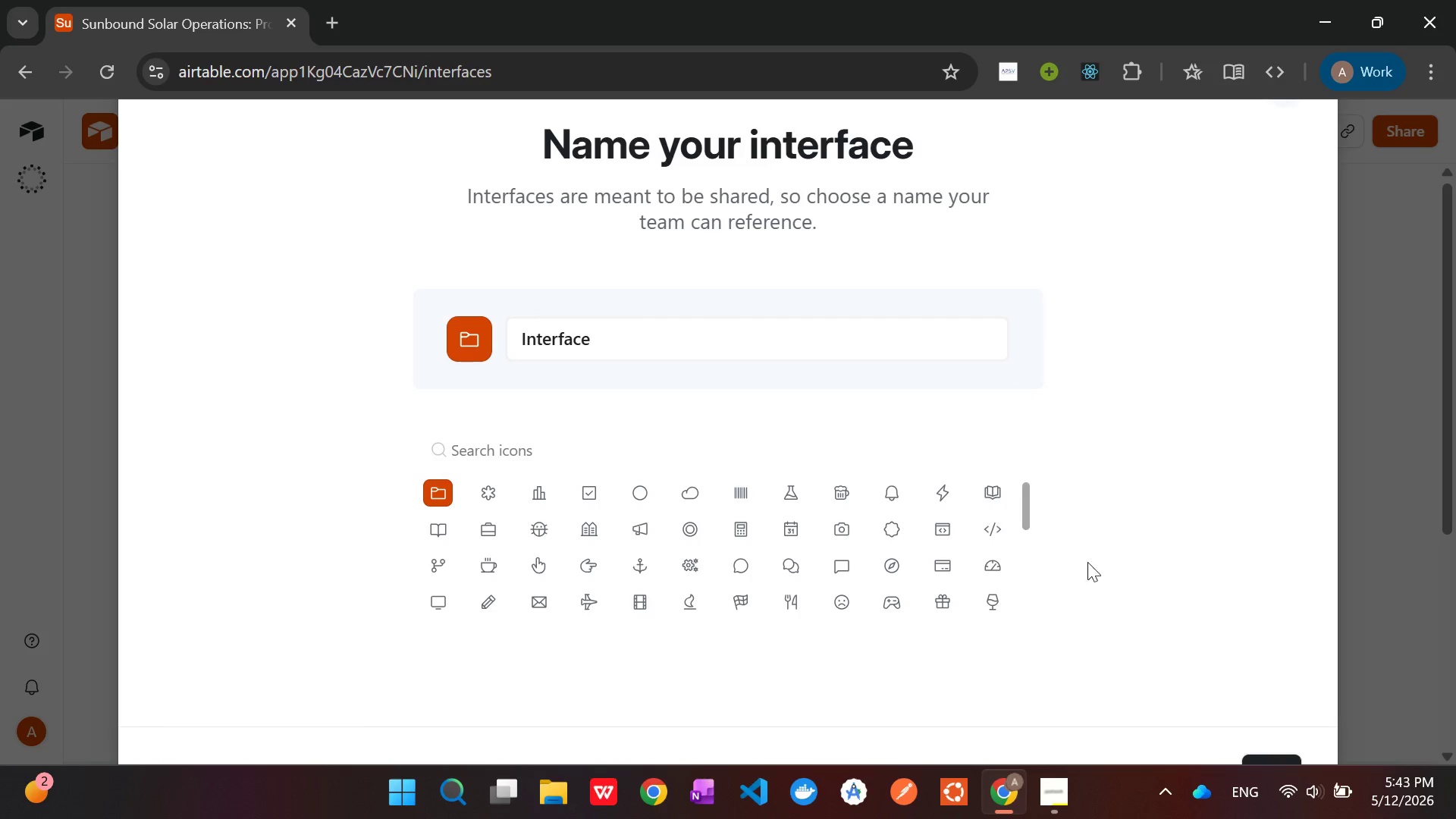 
left_click([1261, 756])
 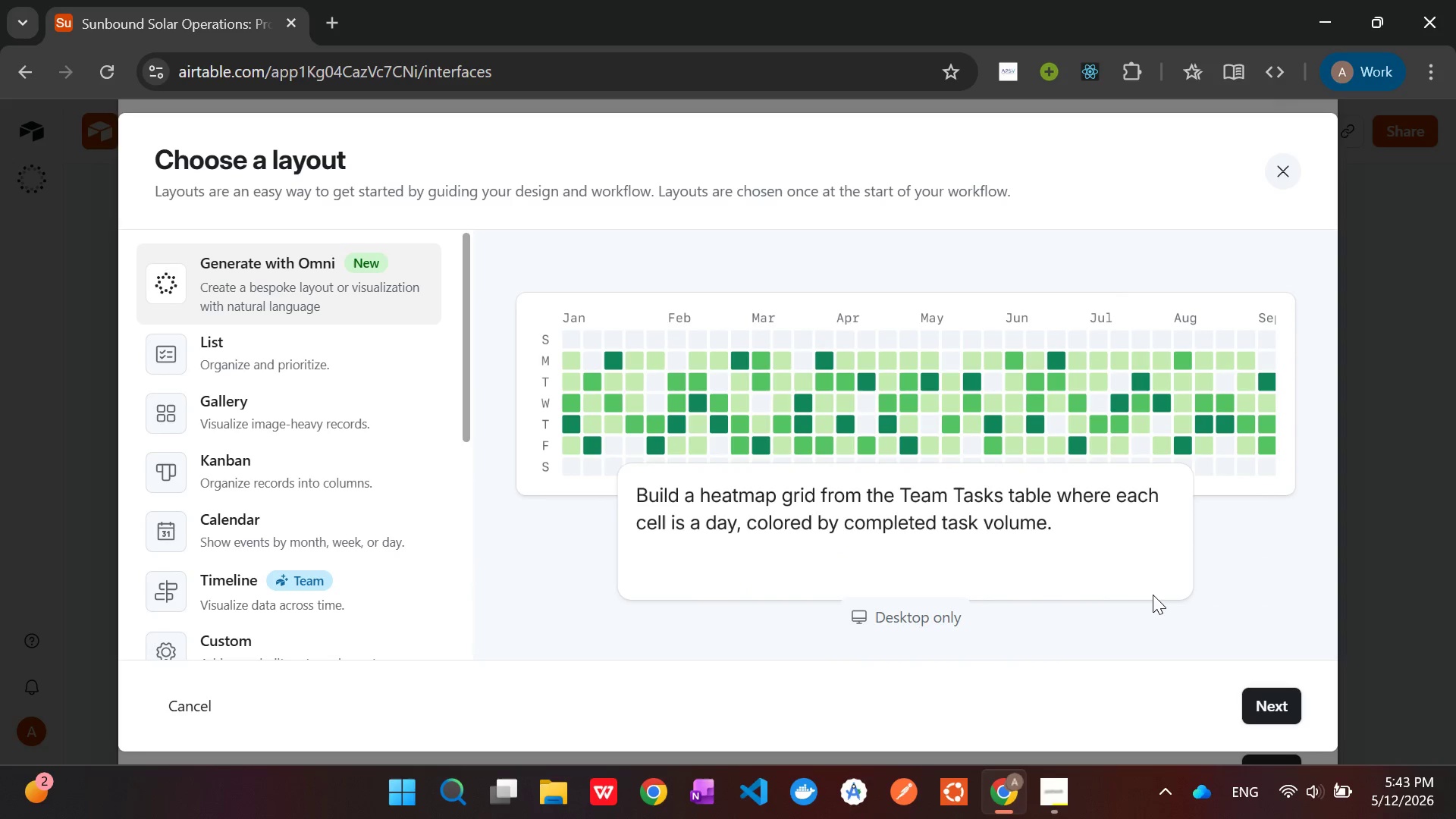 
scroll: coordinate [206, 585], scroll_direction: down, amount: 17.0
 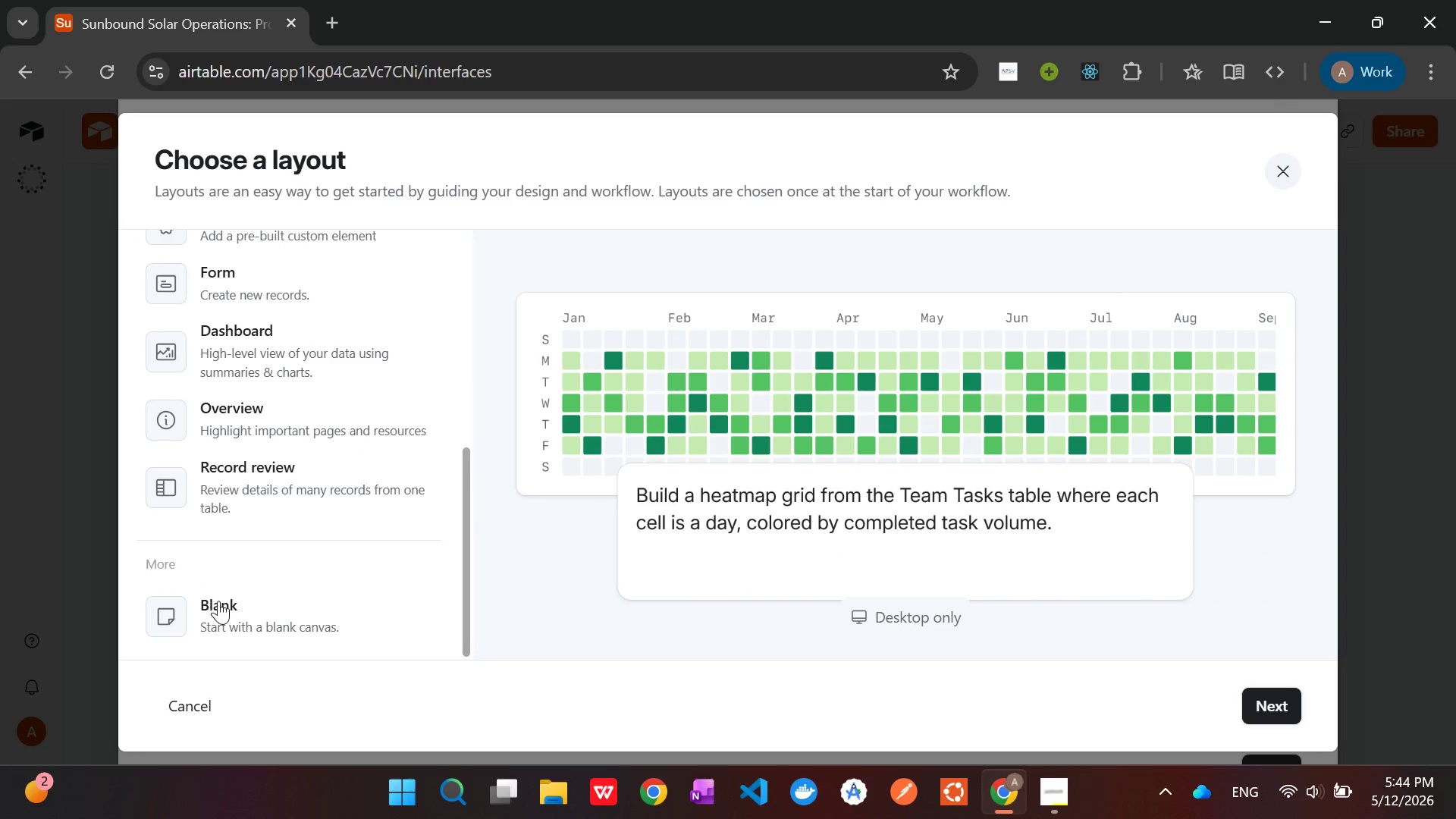 
left_click([222, 610])
 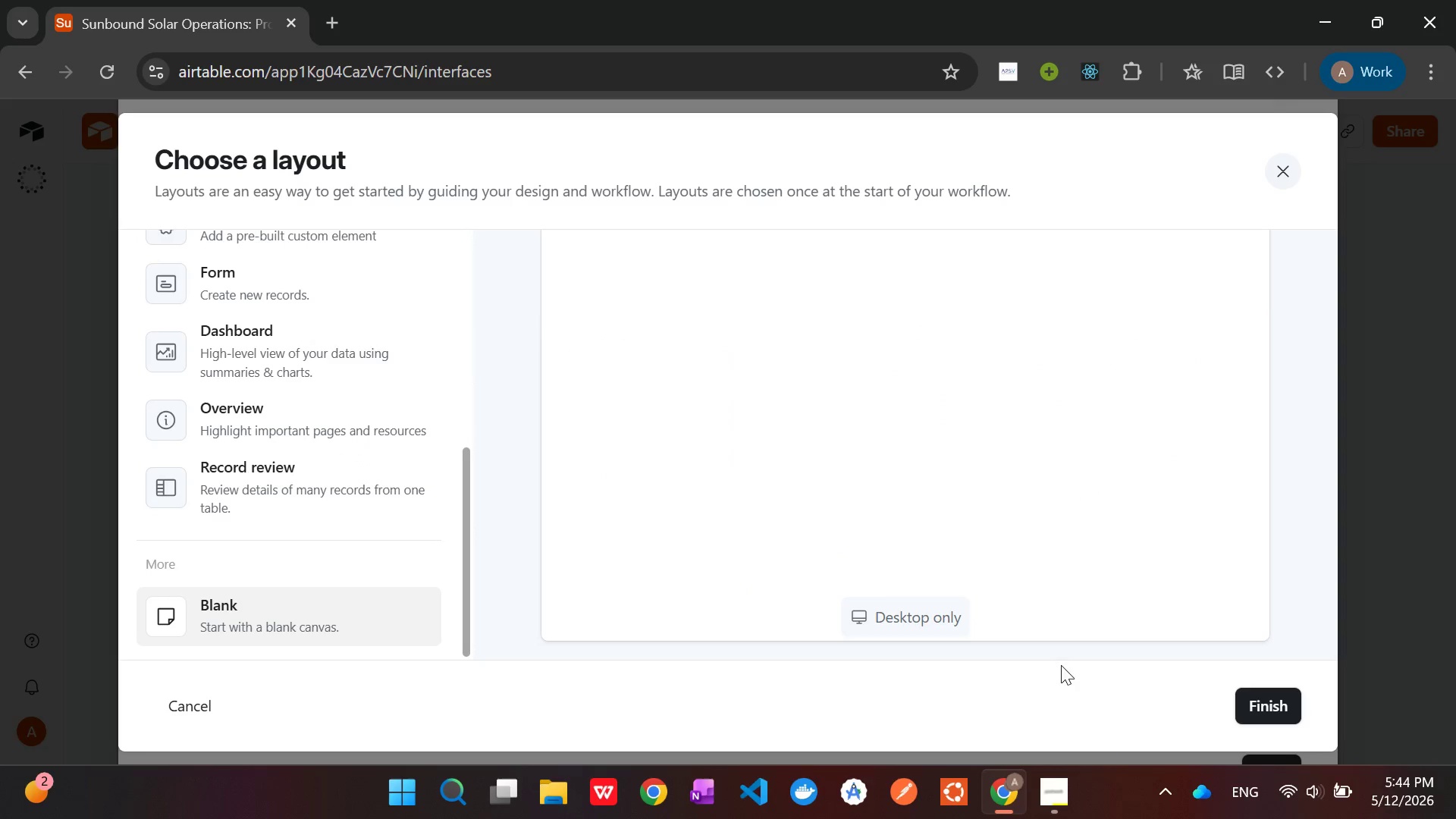 
left_click([1275, 700])
 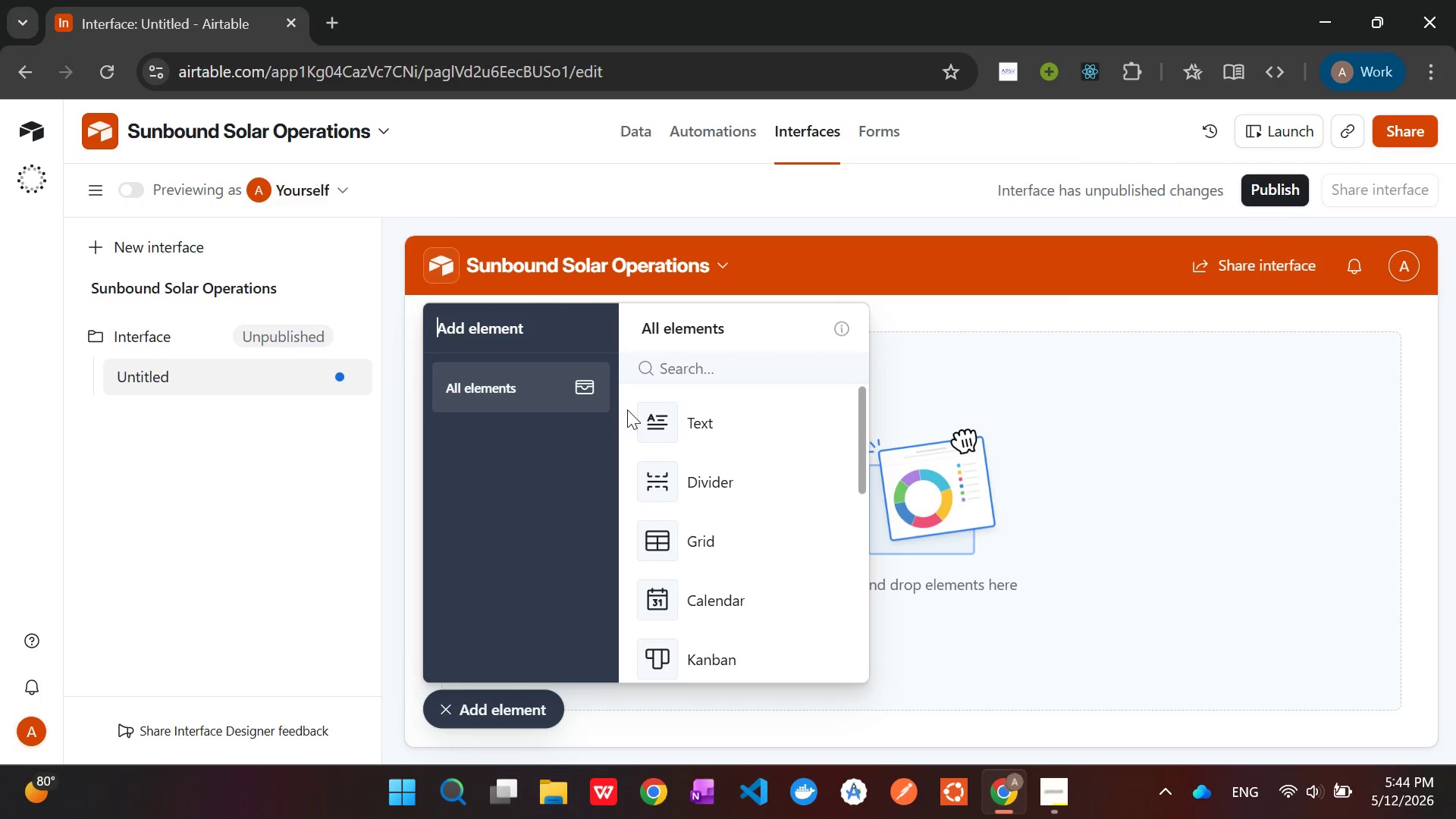 
wait(29.62)
 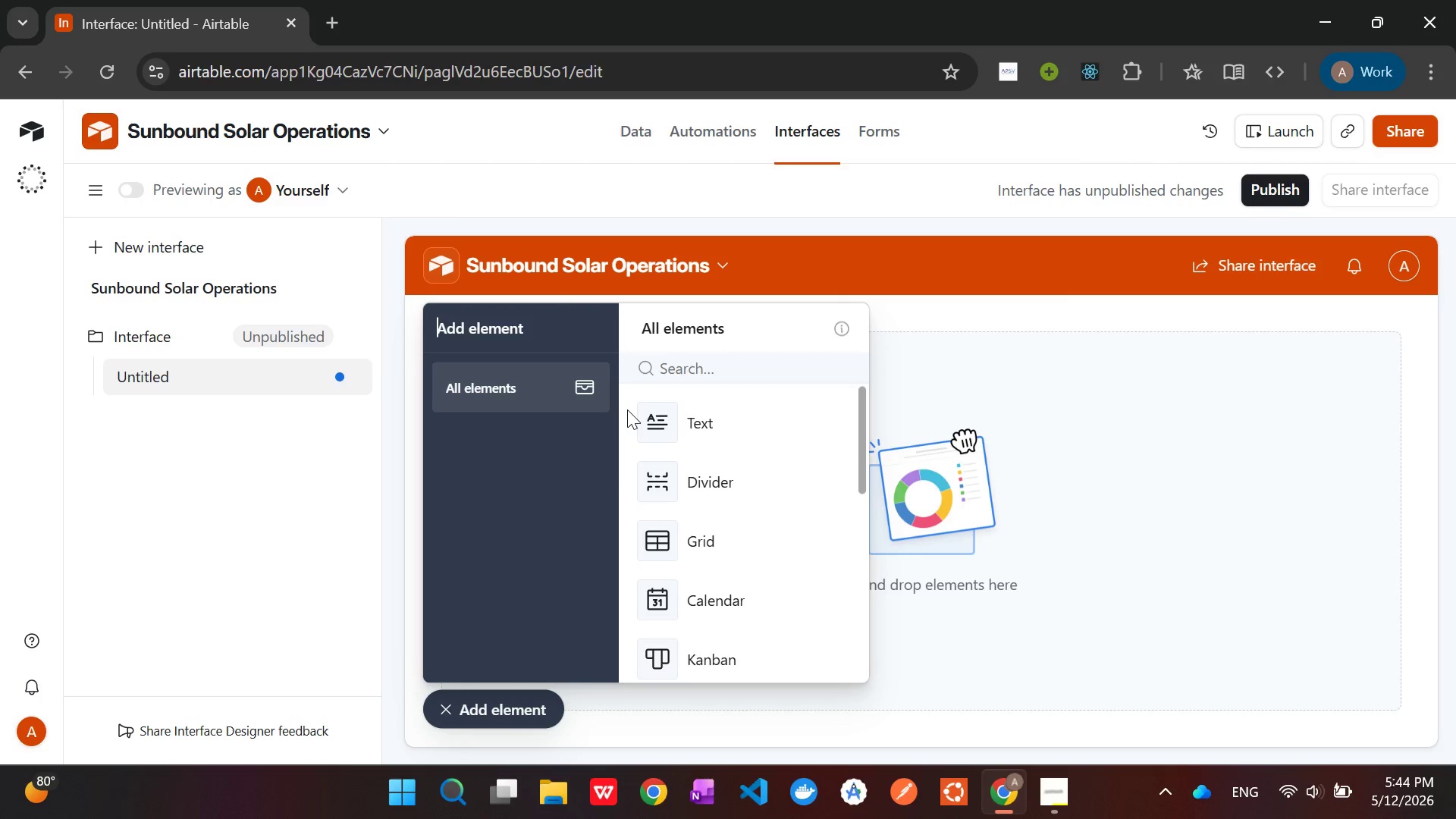 
scroll: coordinate [719, 509], scroll_direction: up, amount: 11.0
 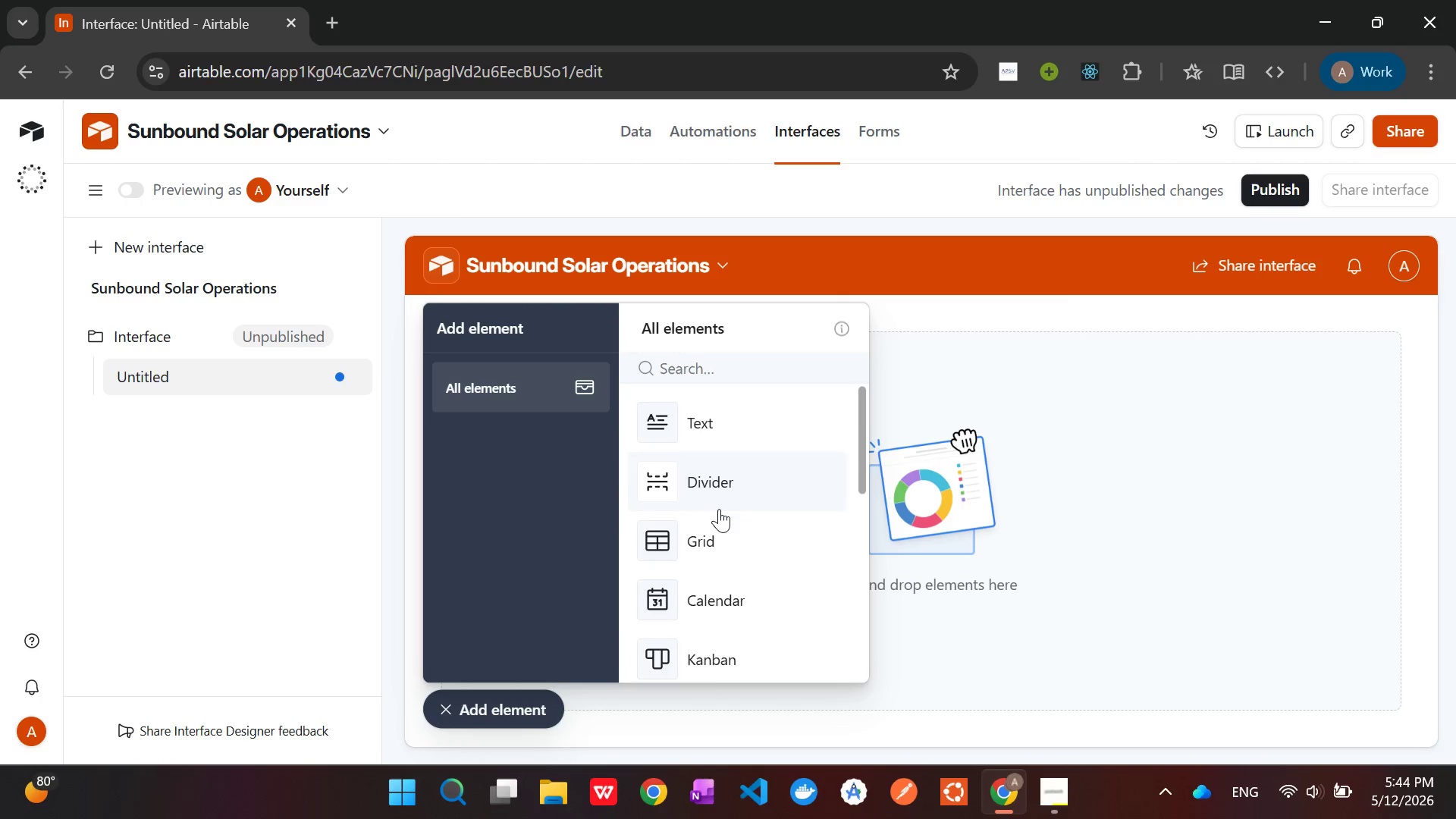 
scroll: coordinate [719, 509], scroll_direction: down, amount: 3.0
 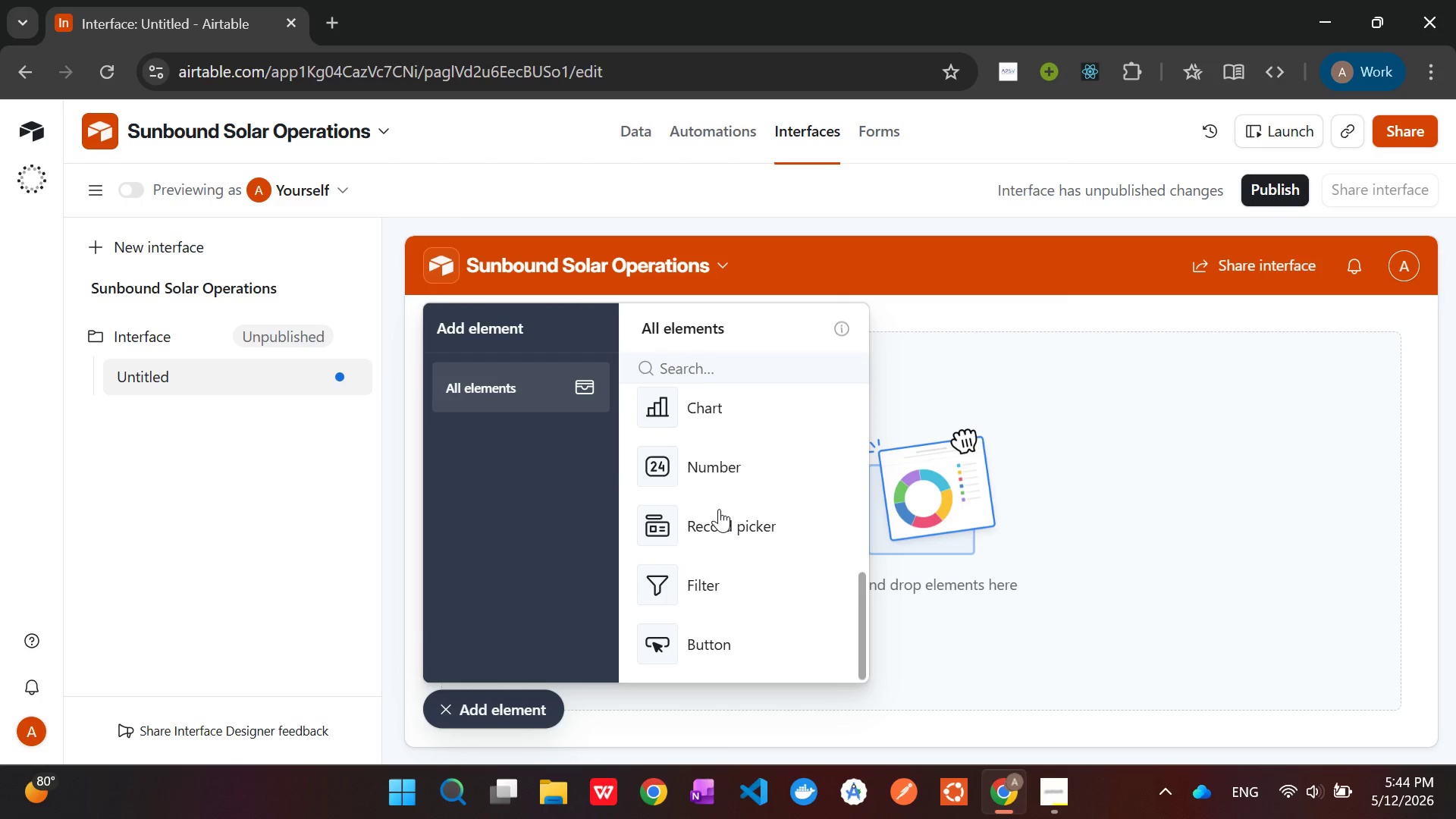 
left_click([718, 460])
 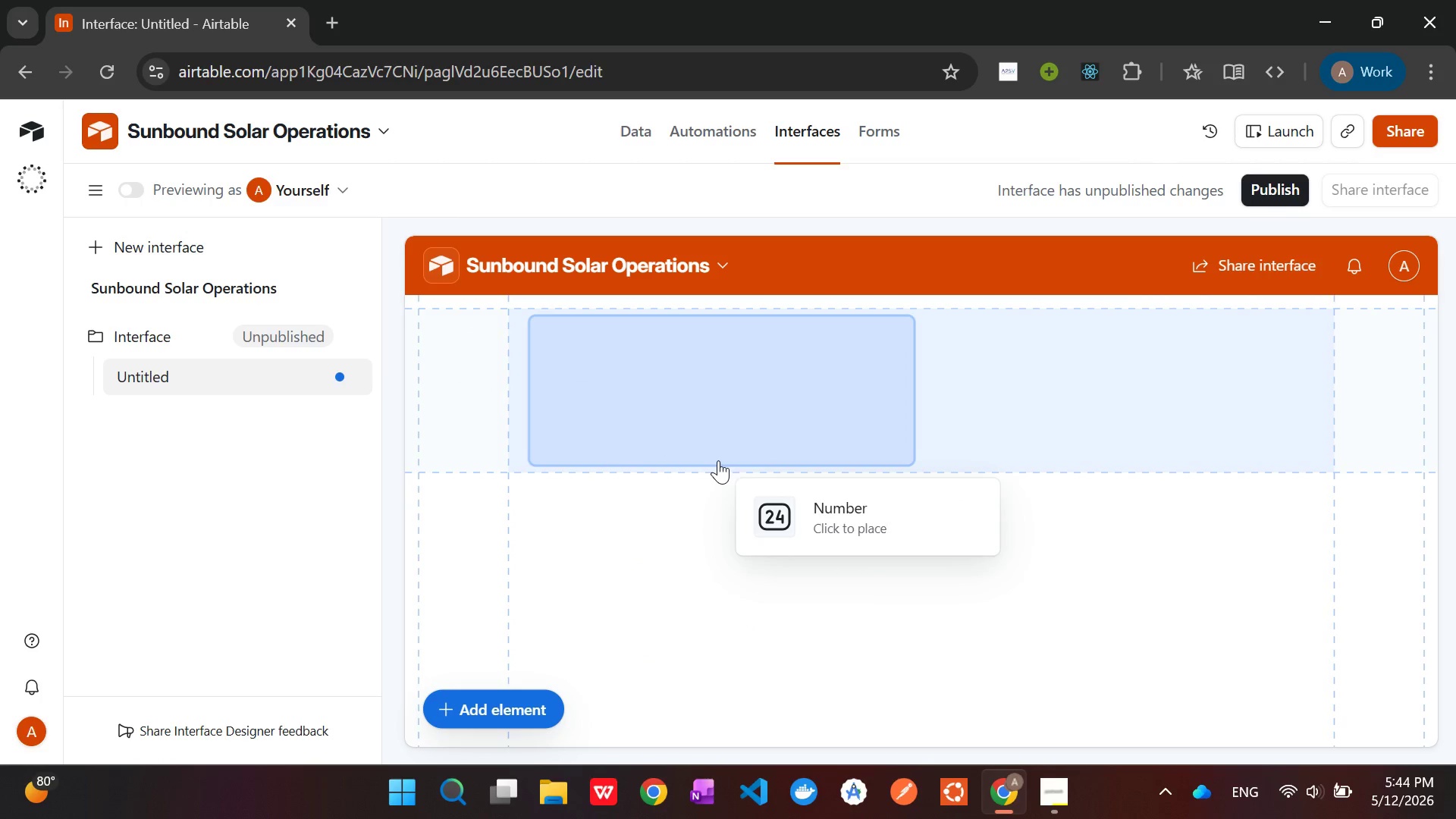 
left_click([718, 460])
 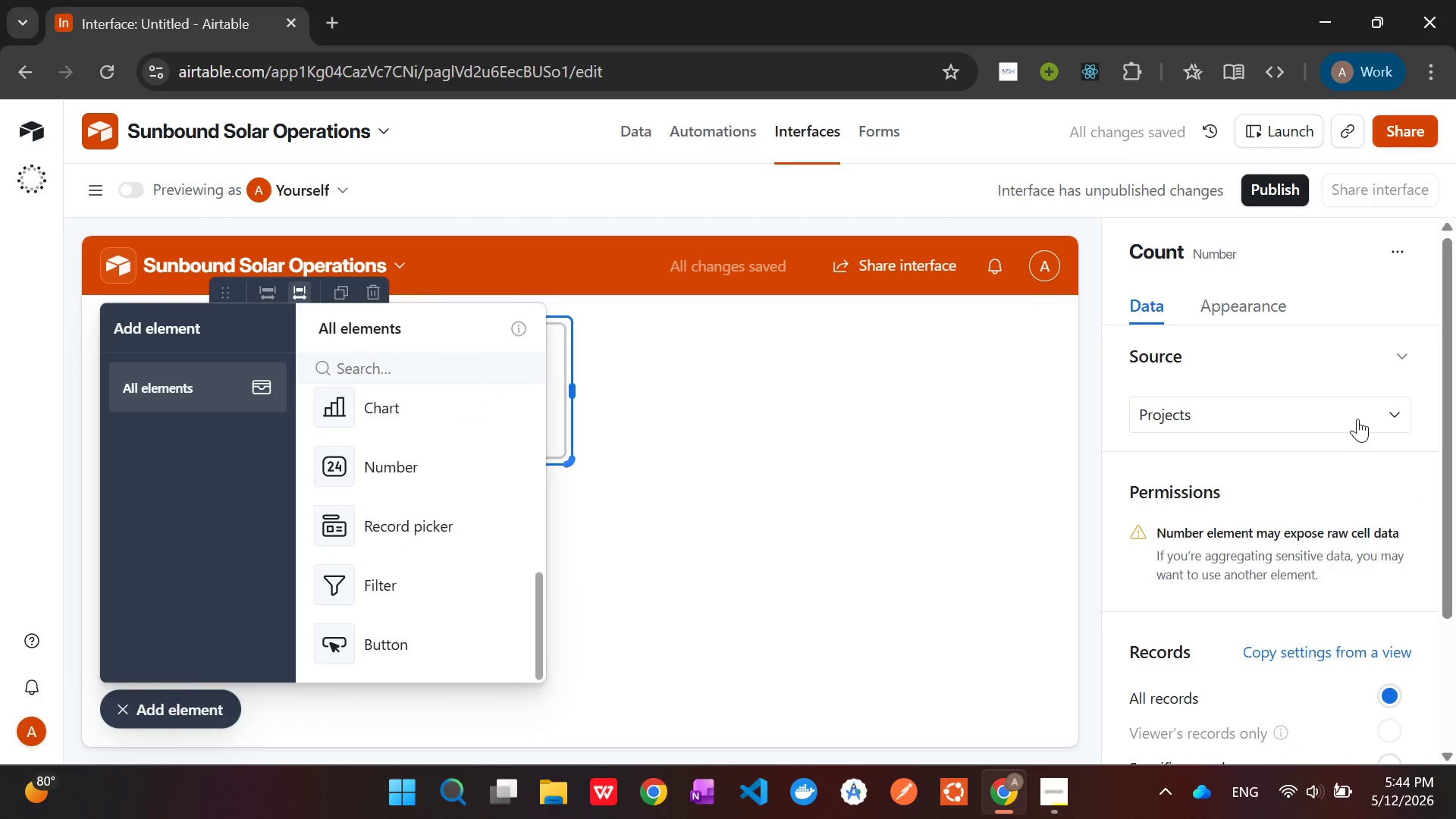 
left_click([1357, 419])
 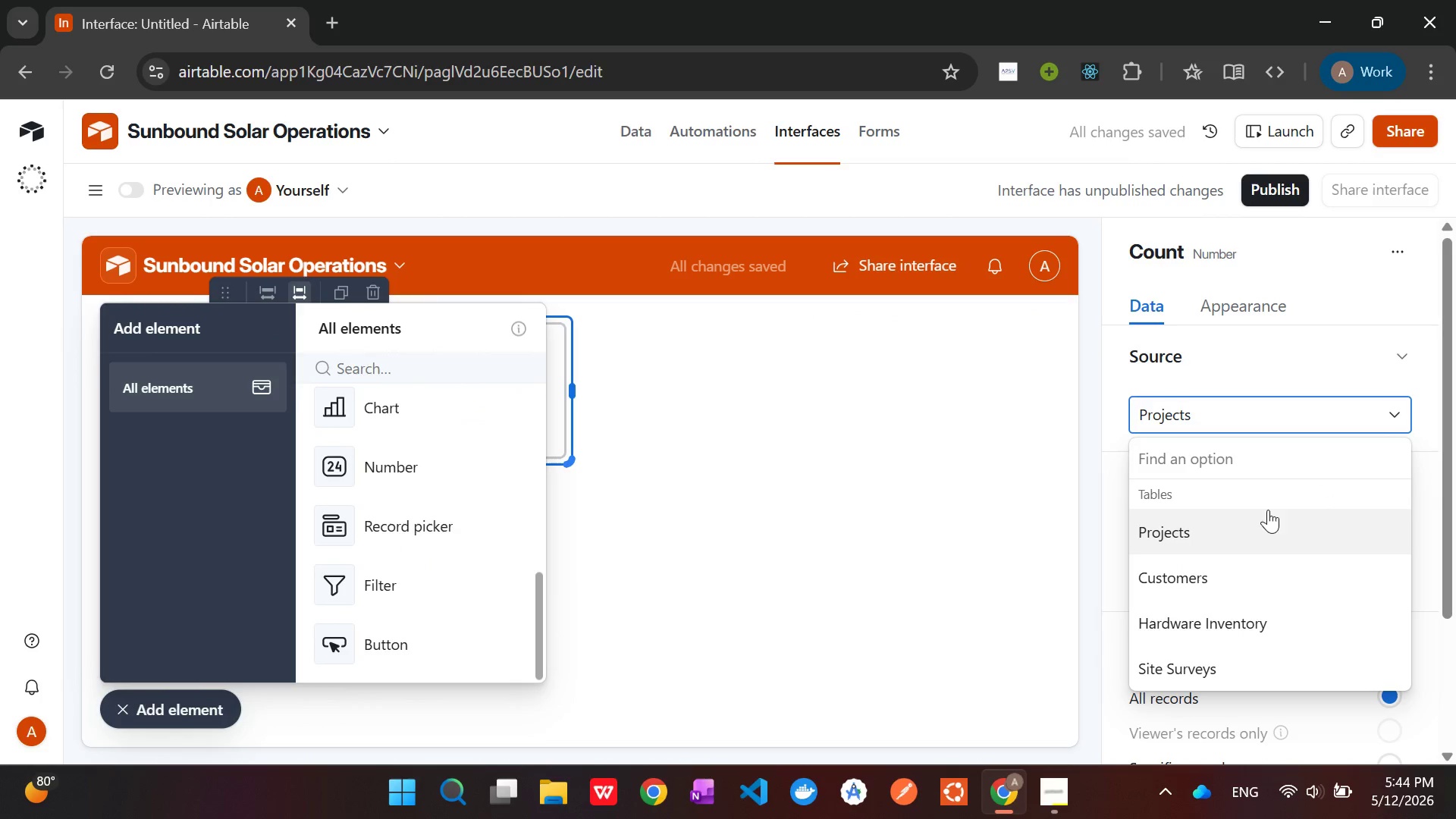 
left_click([1235, 535])
 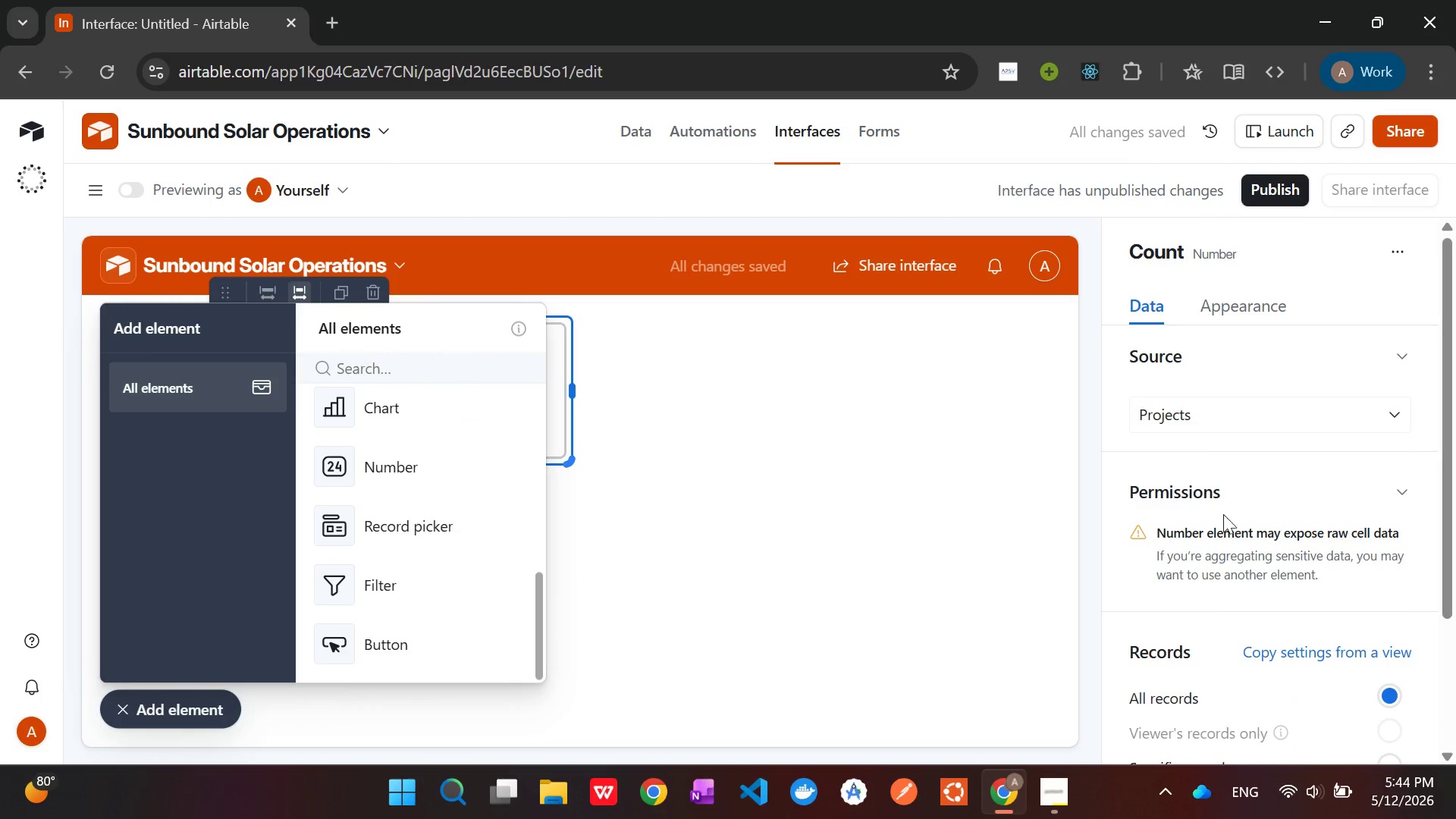 
mouse_move([1227, 519])
 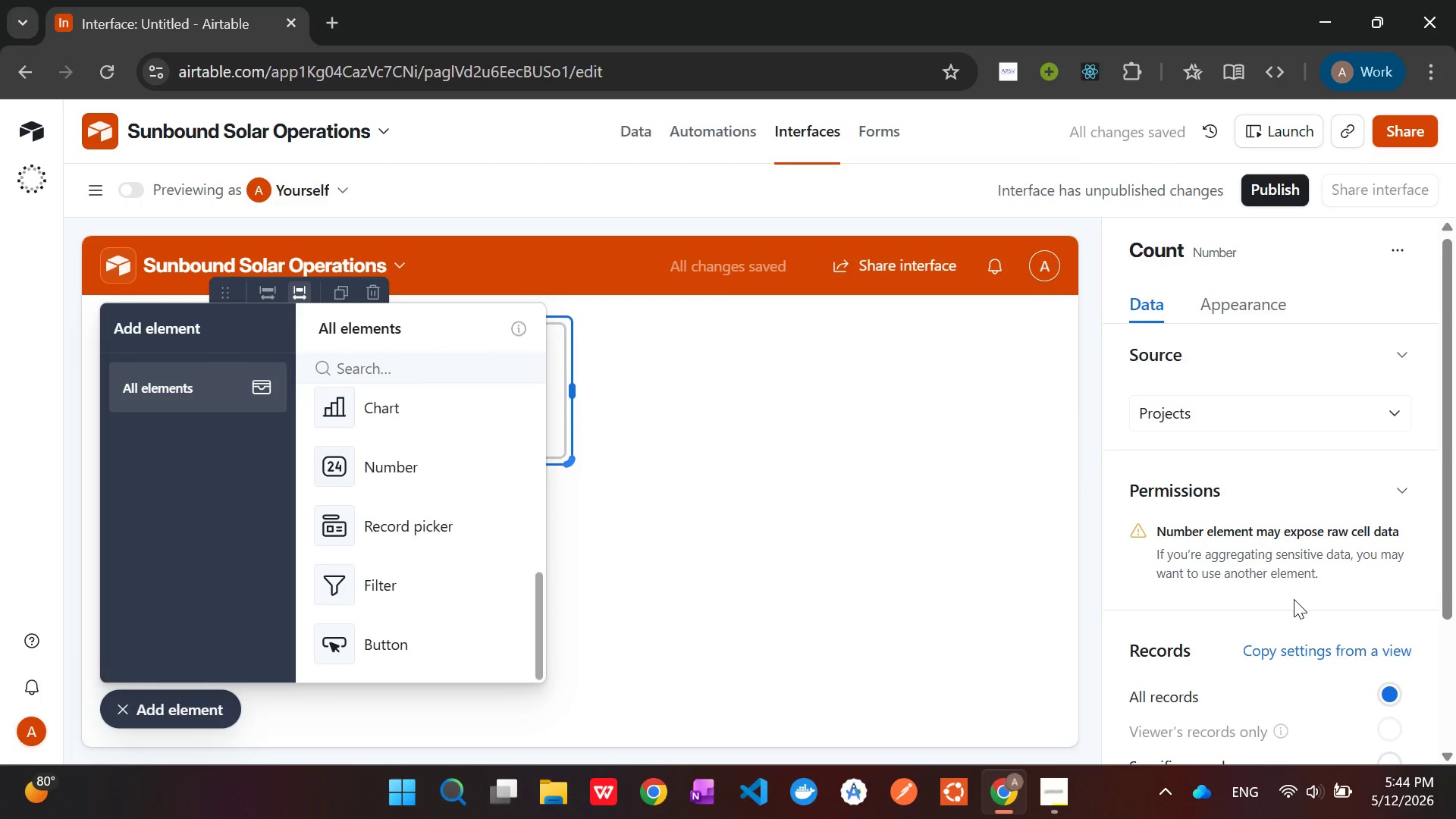 
scroll: coordinate [1294, 599], scroll_direction: down, amount: 8.0
 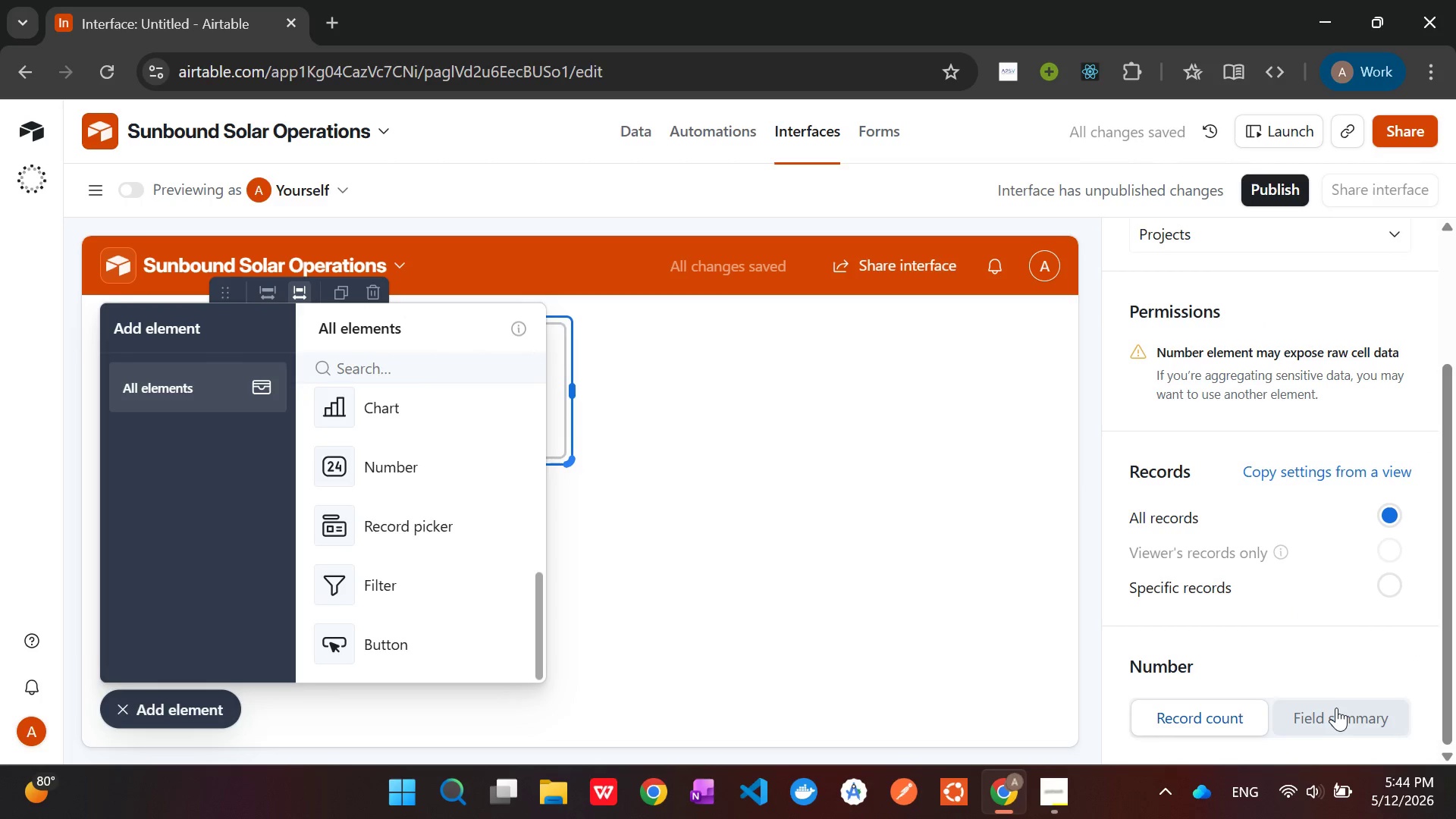 
left_click([1336, 713])
 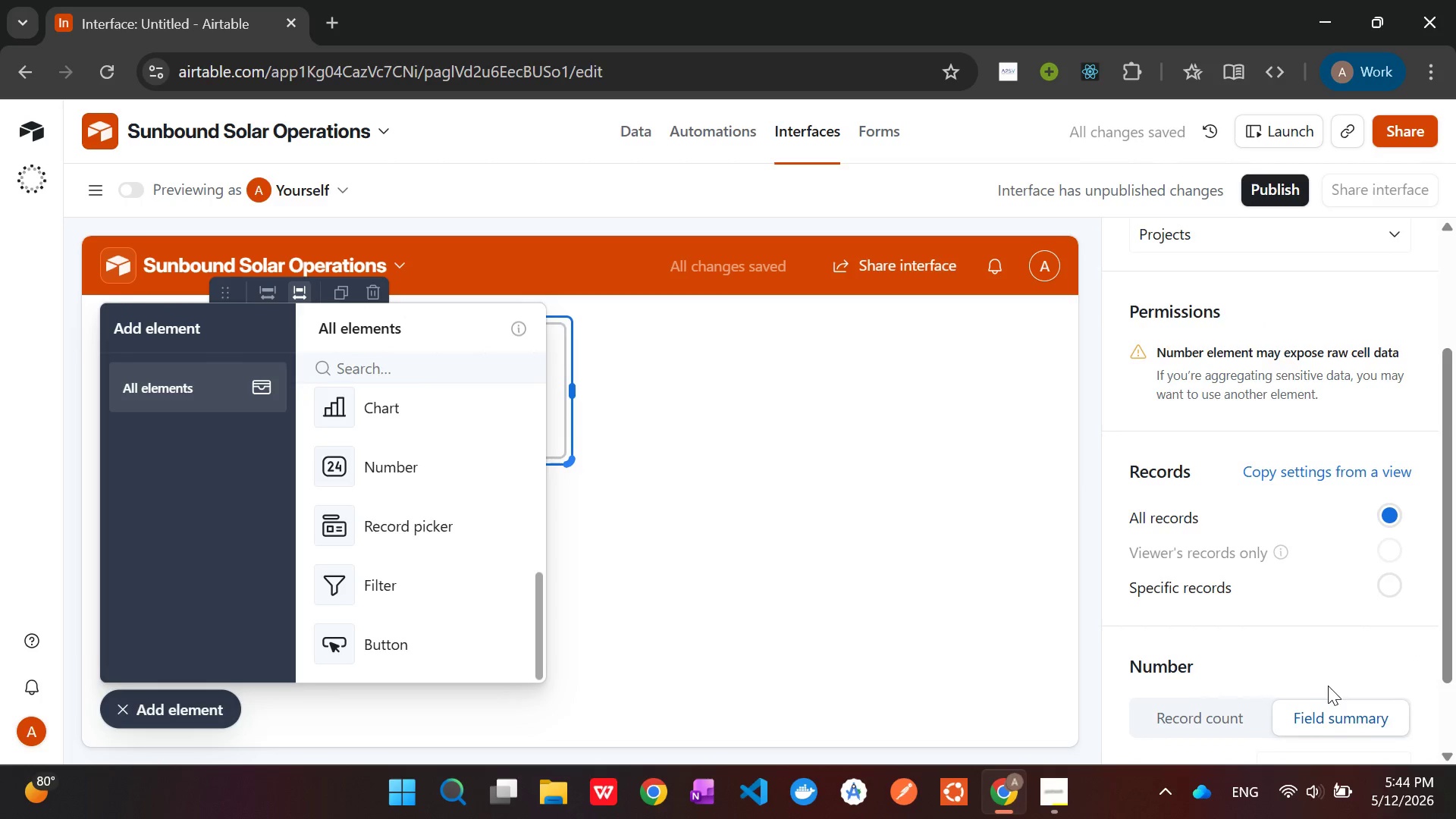 
scroll: coordinate [1329, 681], scroll_direction: down, amount: 3.0
 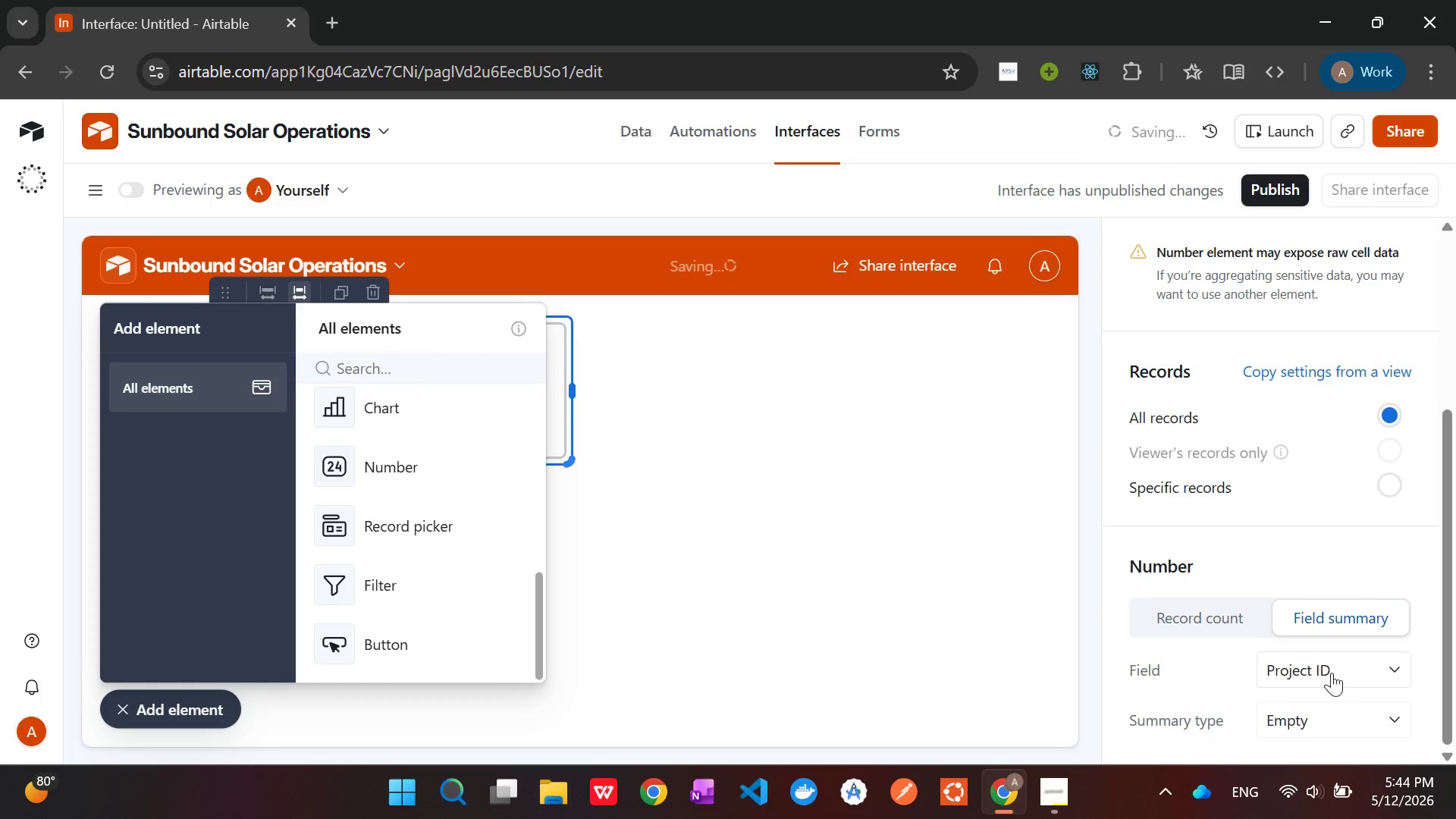 
left_click([1322, 667])
 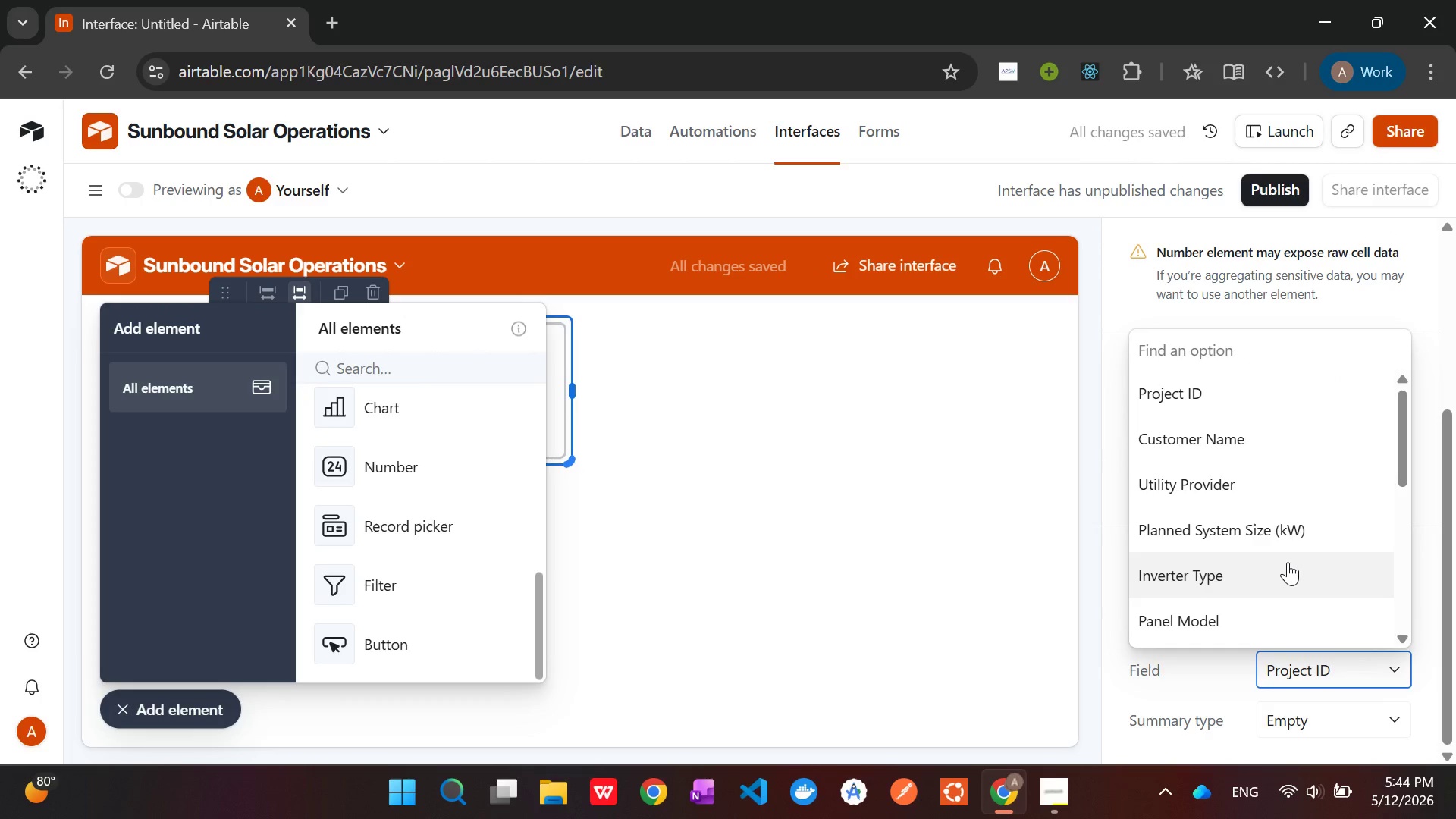 
wait(6.77)
 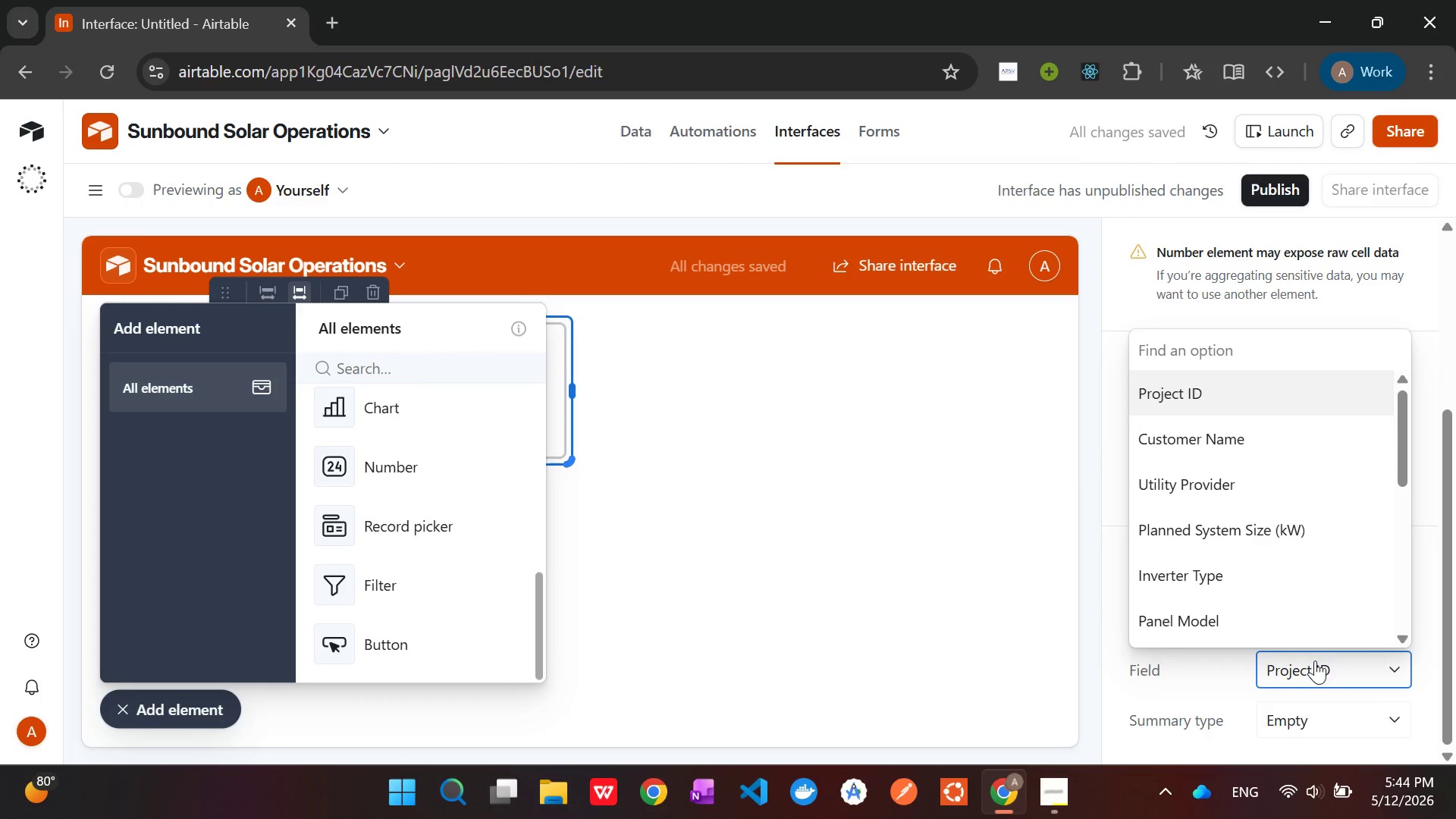 
left_click([1293, 532])
 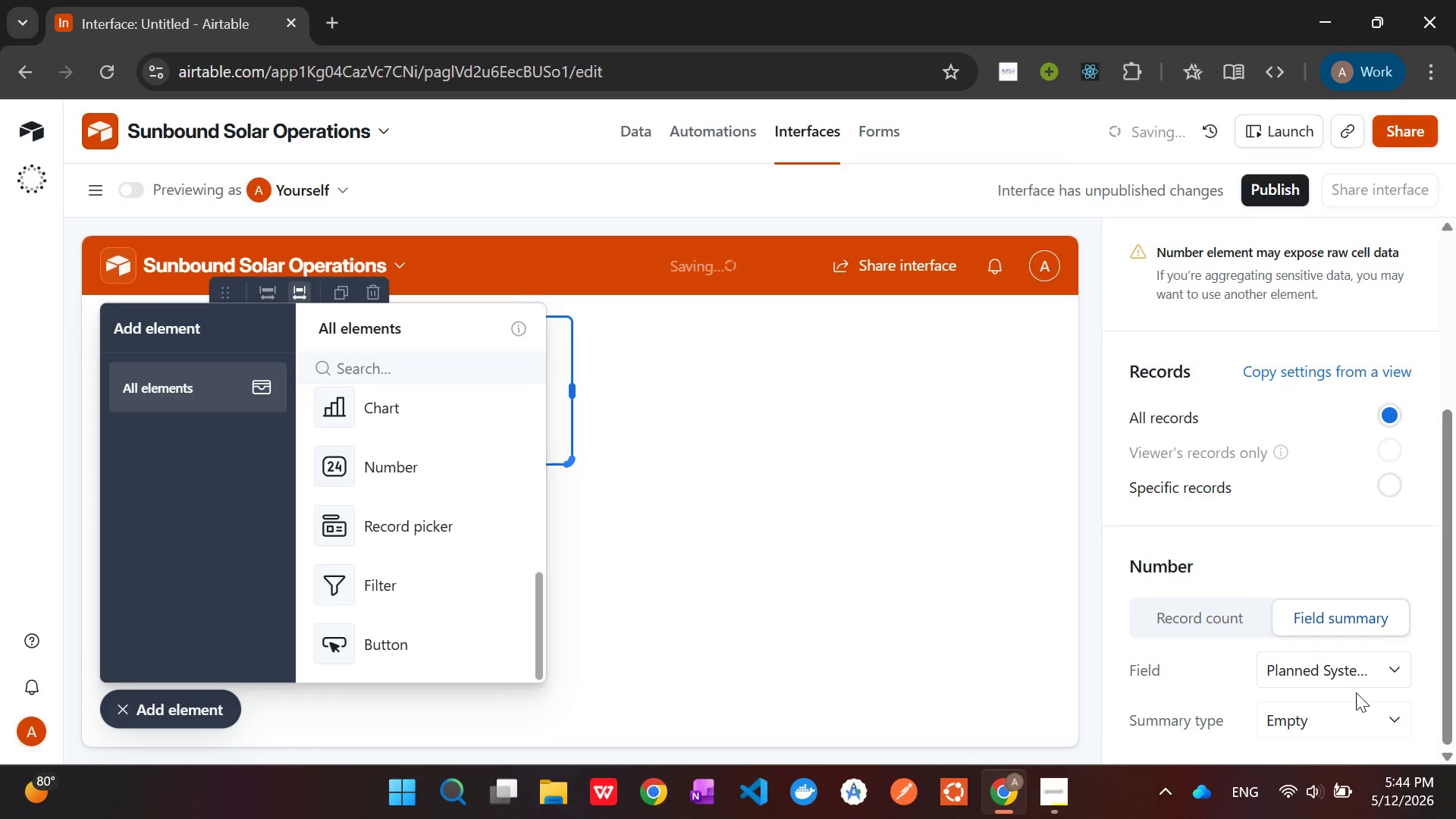 
left_click([1354, 720])
 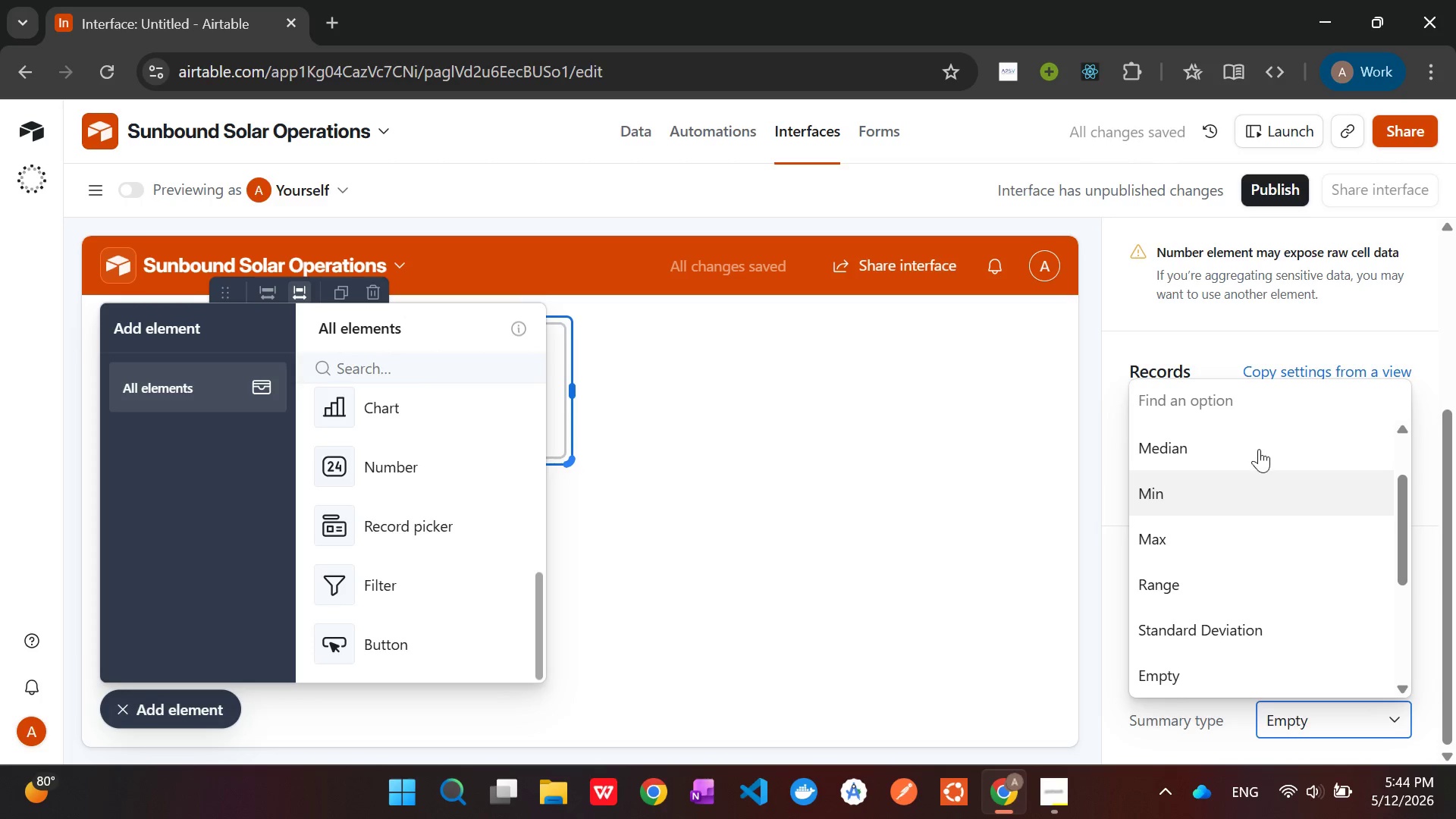 
scroll: coordinate [1256, 440], scroll_direction: up, amount: 4.0
 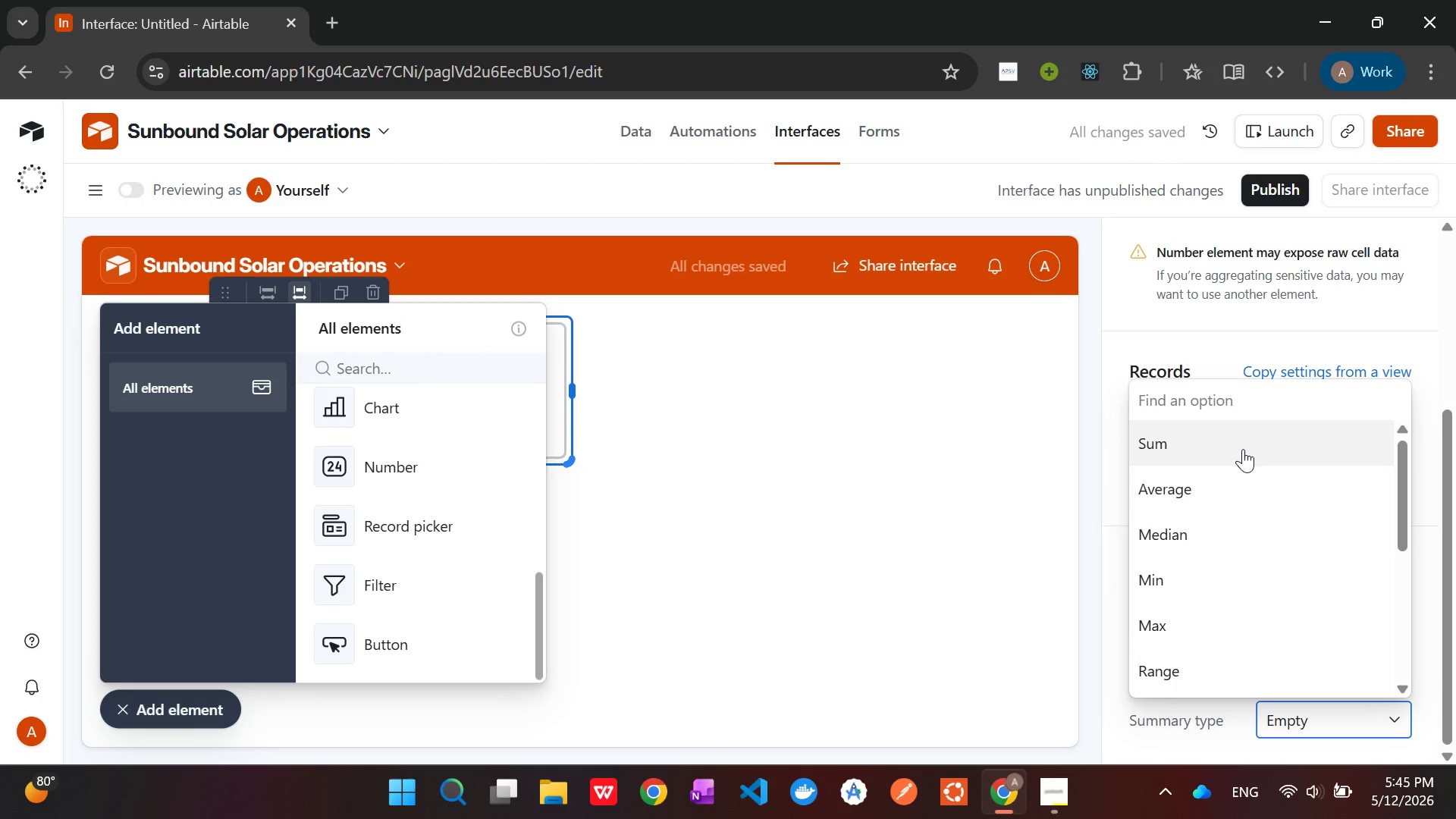 
left_click([1243, 449])
 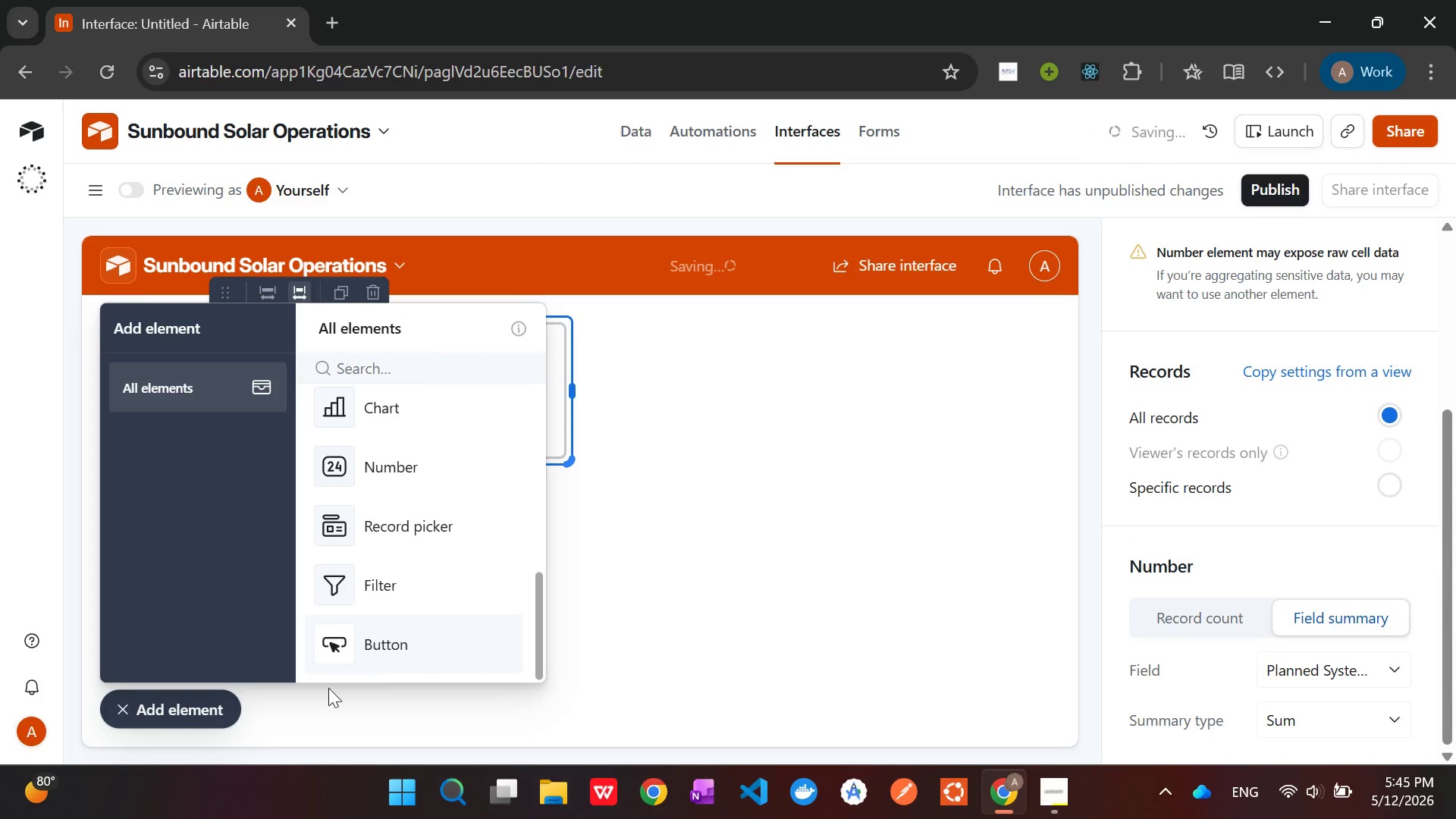 
left_click([191, 720])
 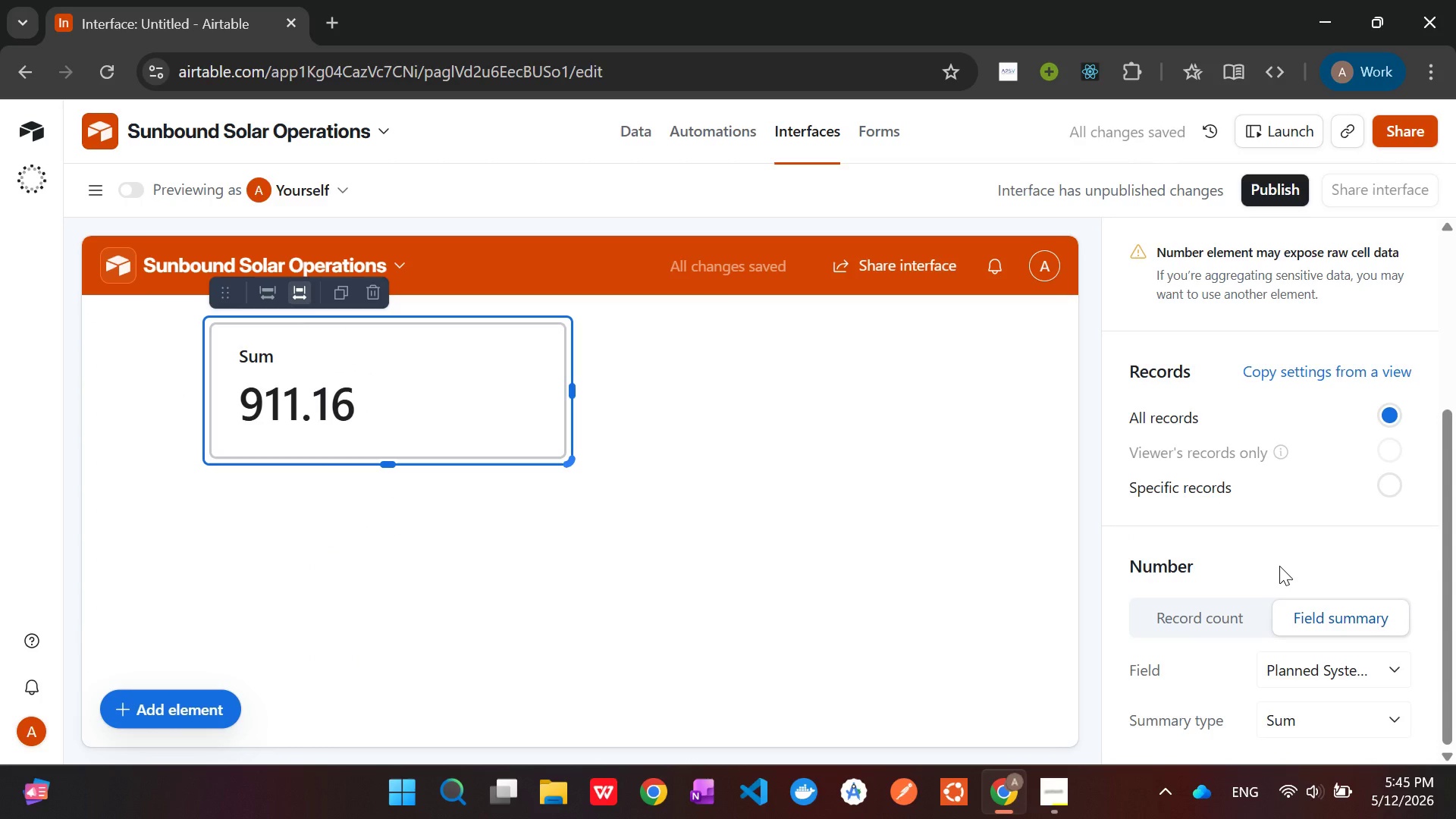 
wait(5.91)
 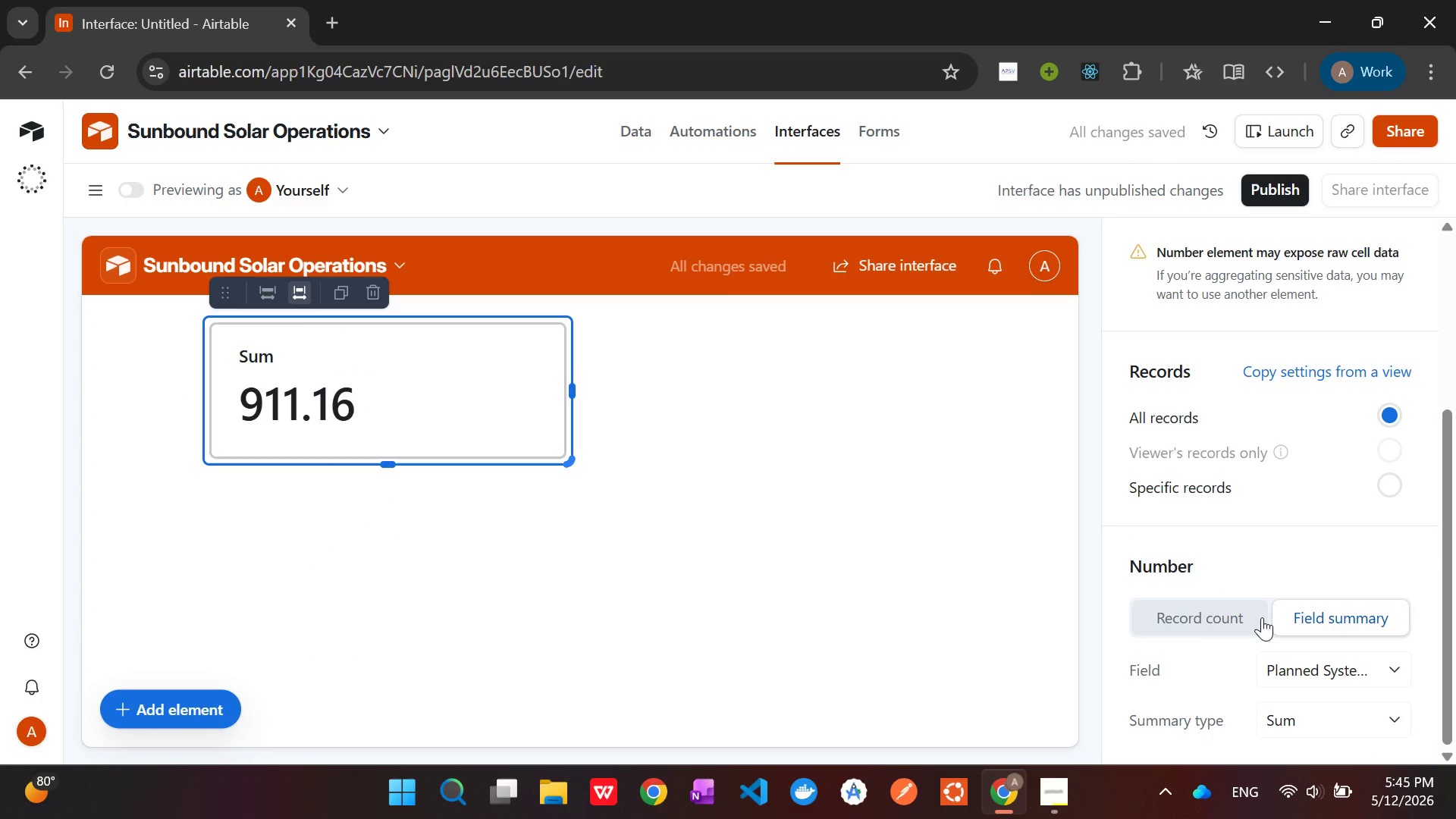 
left_click([1242, 485])
 